 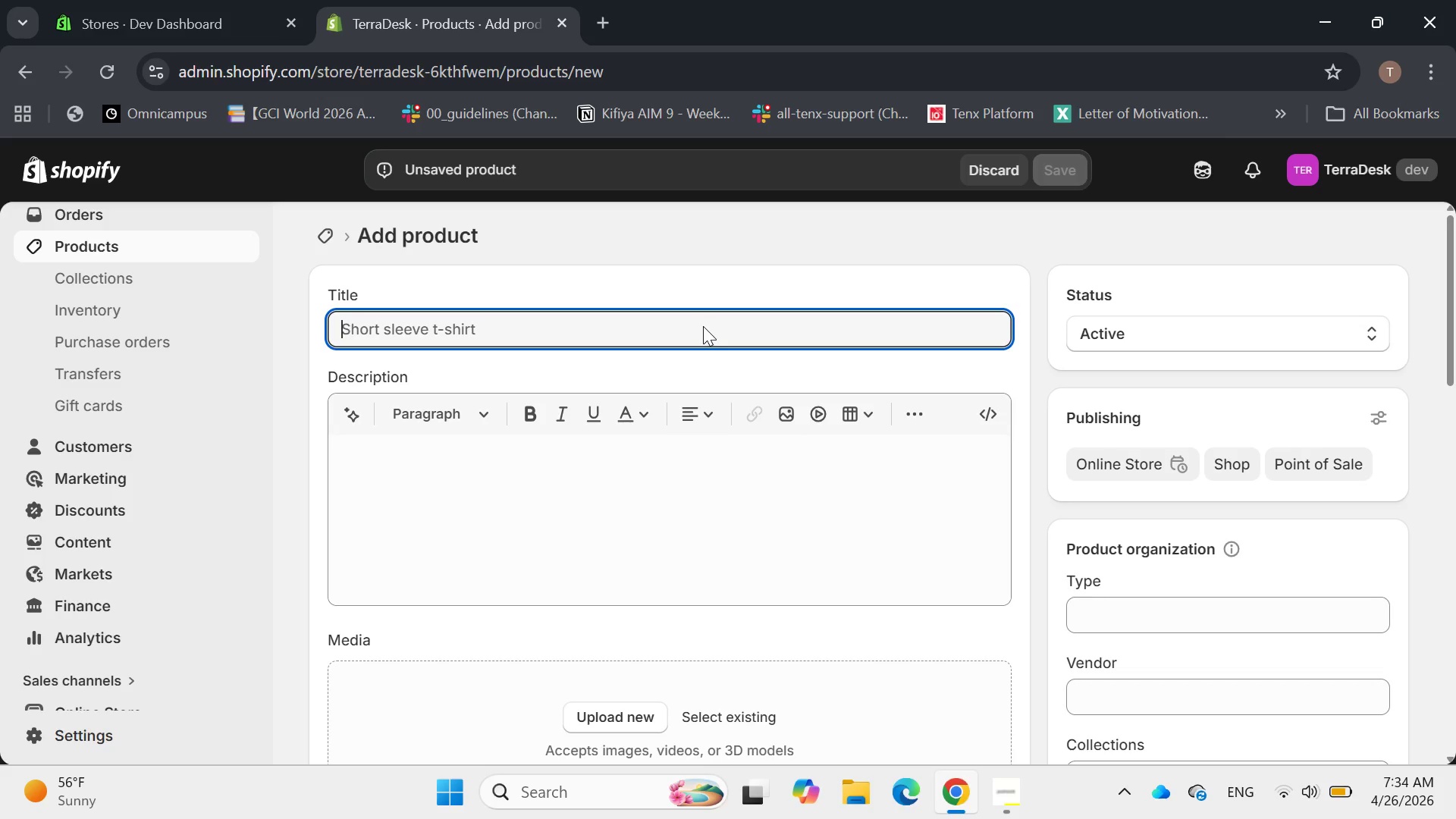 
hold_key(key=ShiftLeft, duration=0.88)
 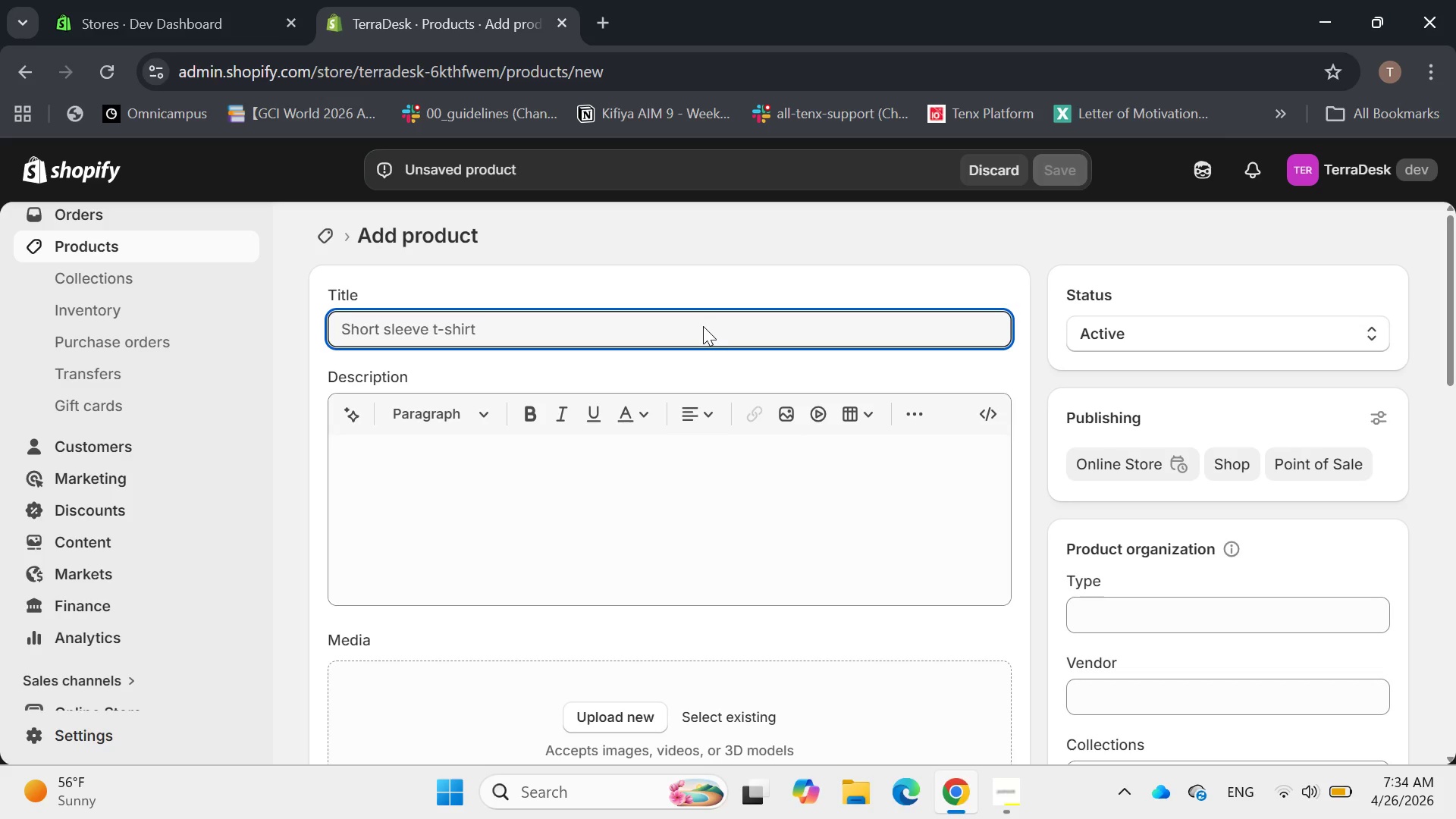 
wait(8.97)
 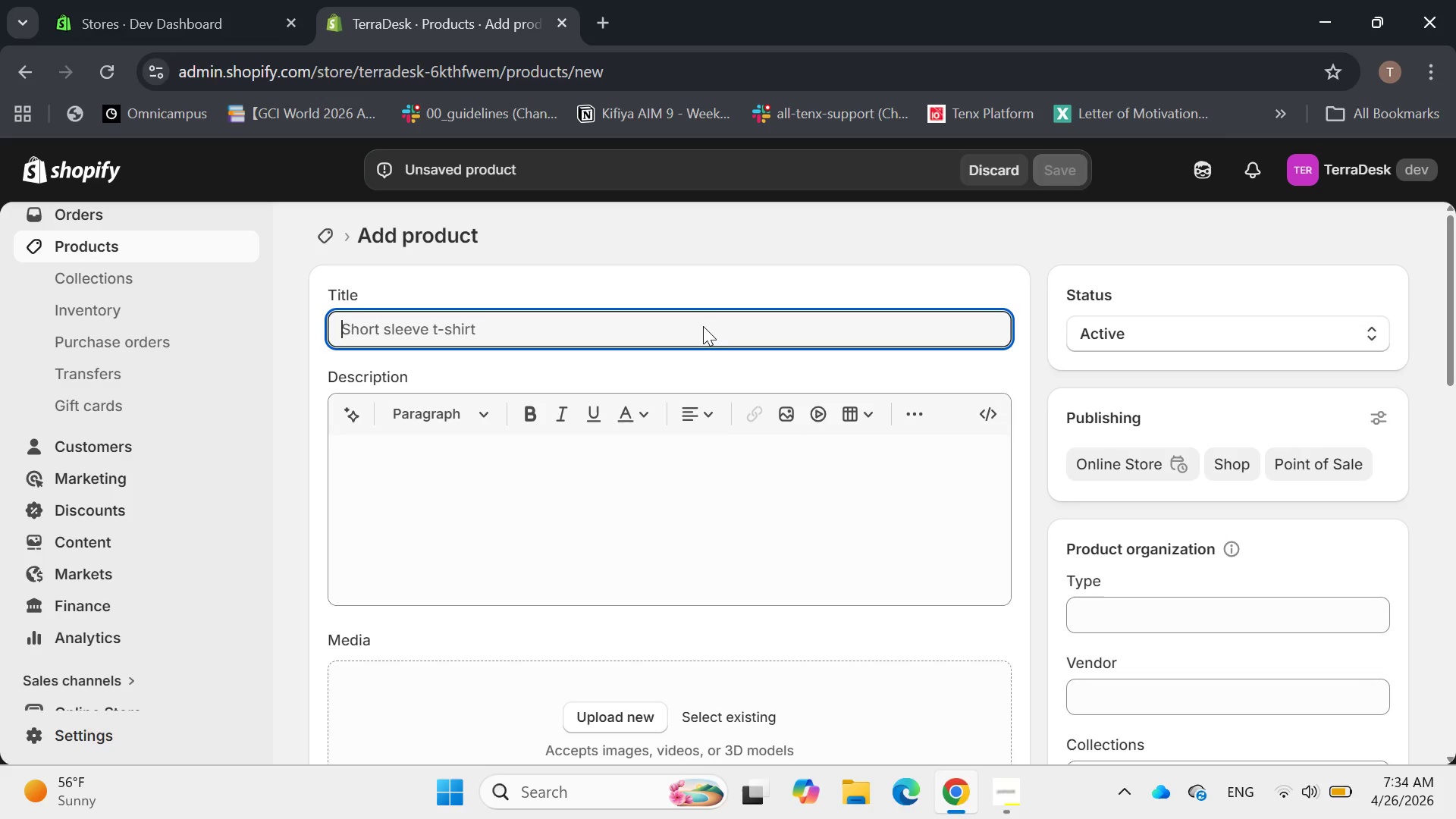 
type(The Executatio)
 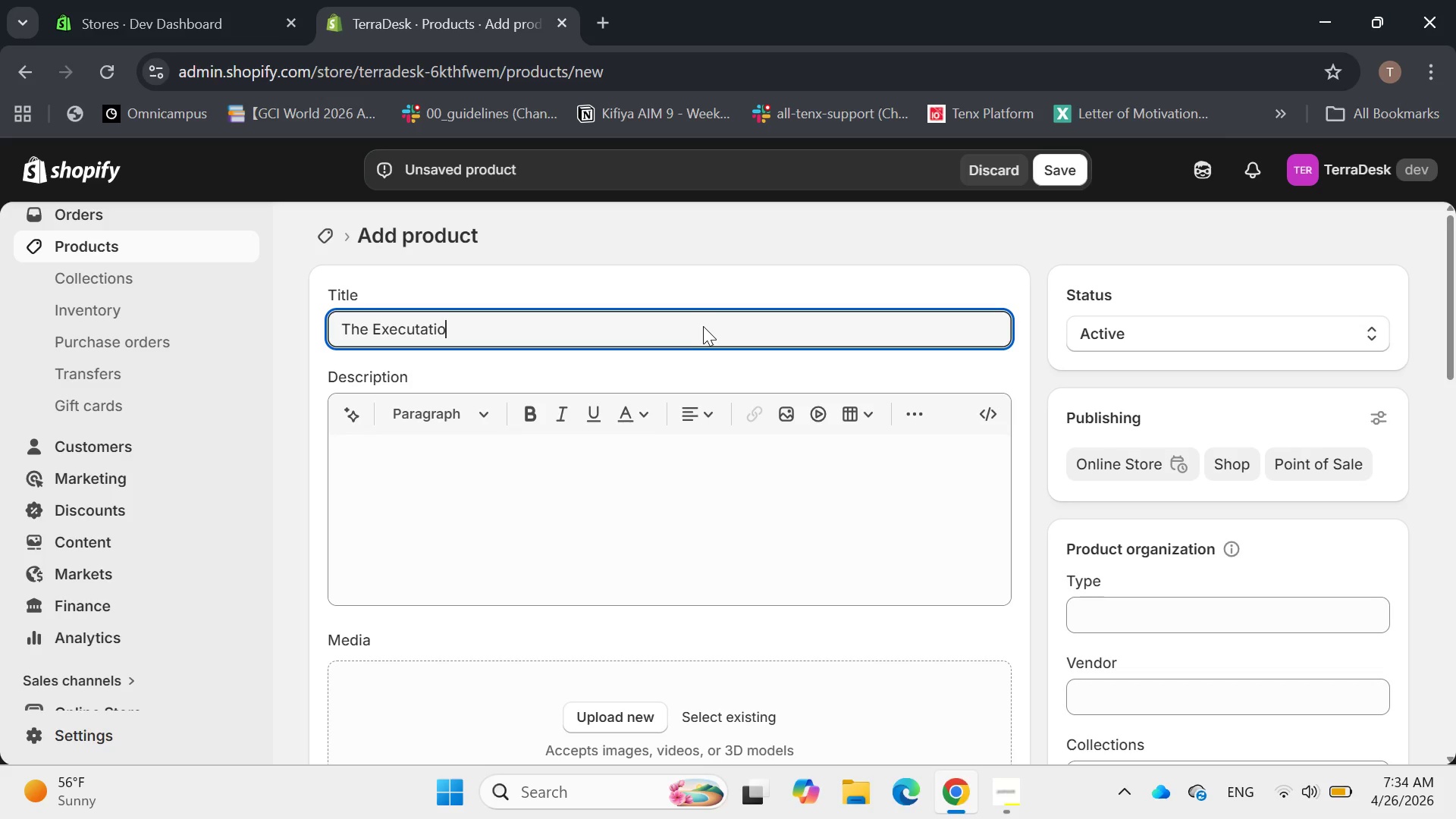 
key(Backspace)
key(Backspace)
key(Backspace)
key(Backspace)
type(ive carbon -newtral)
key(Backspace)
key(Backspace)
key(Backspace)
key(Backspace)
key(Backspace)
type(Utral)
key(Backspace)
key(Backspace)
key(Backspace)
key(Backspace)
key(Backspace)
key(Backspace)
key(Backspace)
key(Backspace)
key(Backspace)
type(-Neutral kit)
 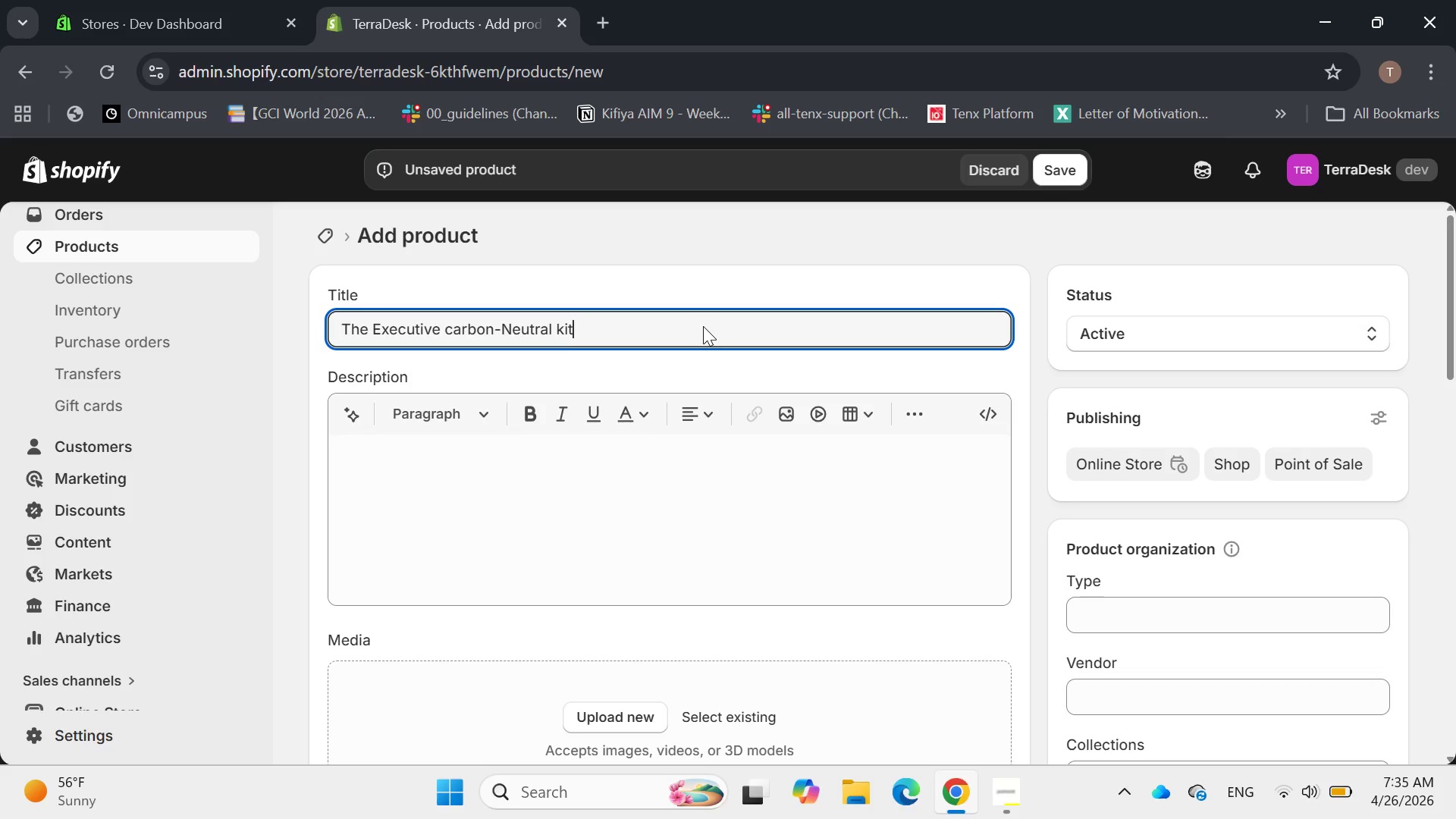 
left_click([566, 482])
 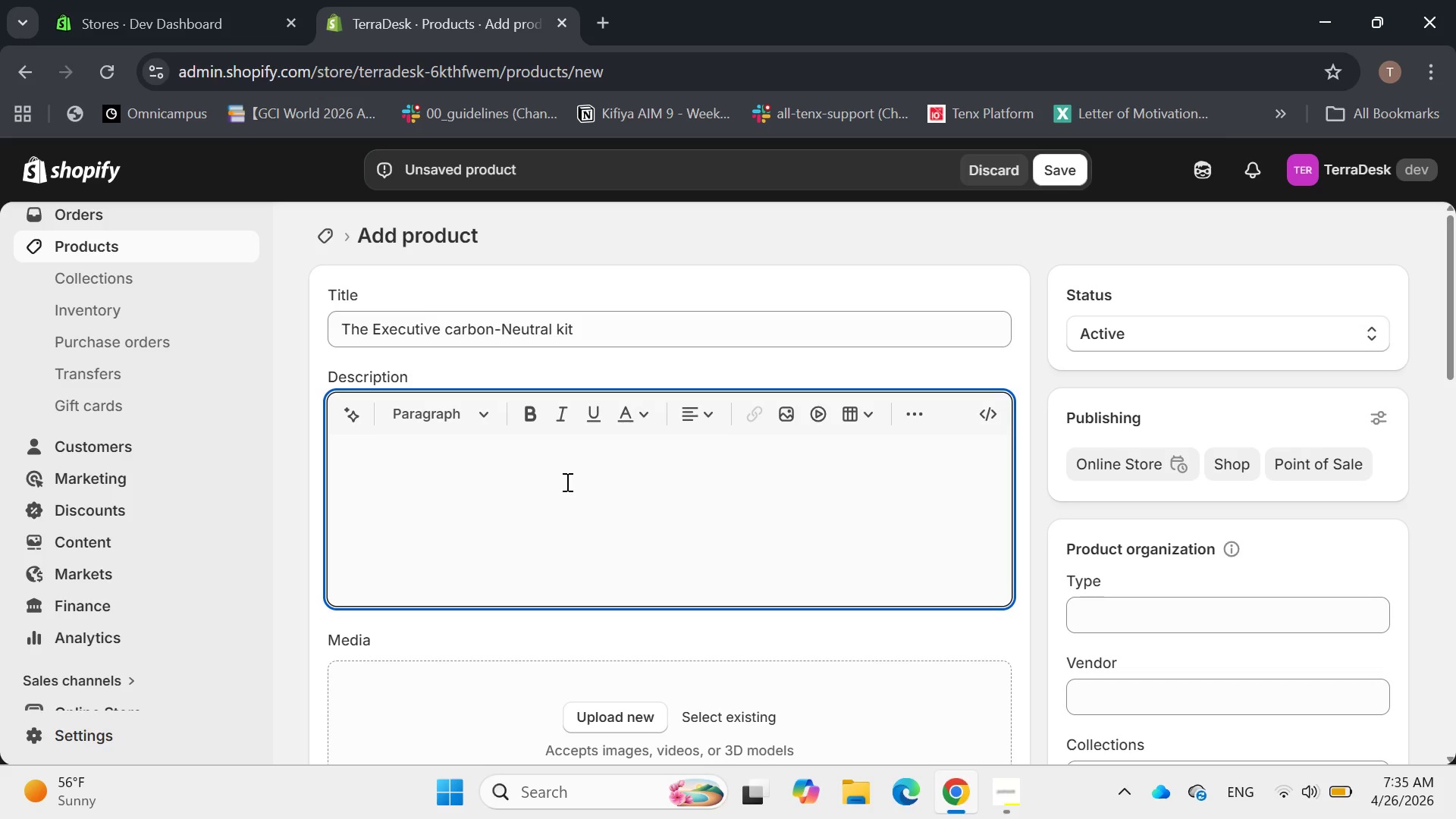 
wait(25.17)
 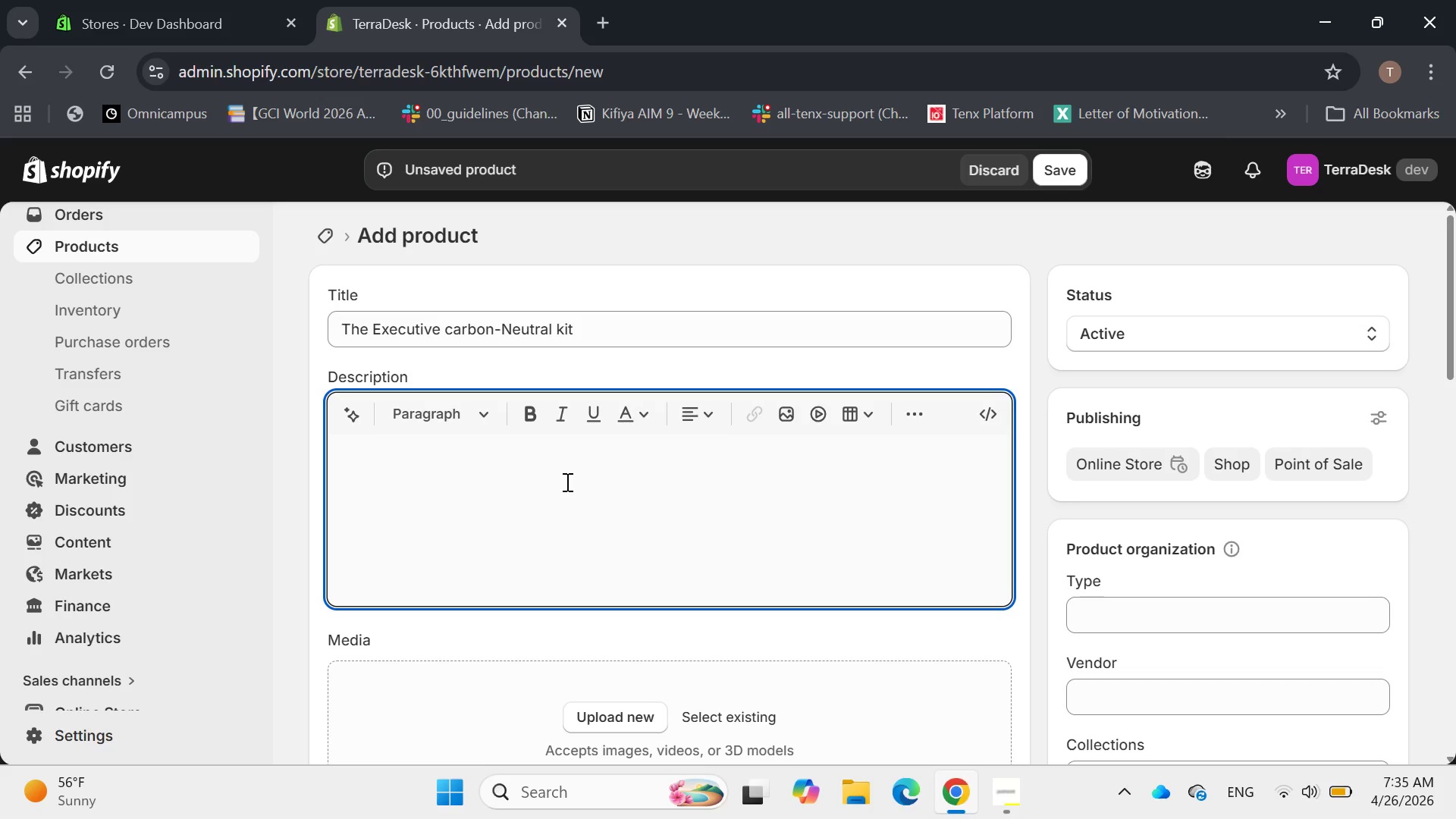 
hold_key(key=CapsLock, duration=0.64)
 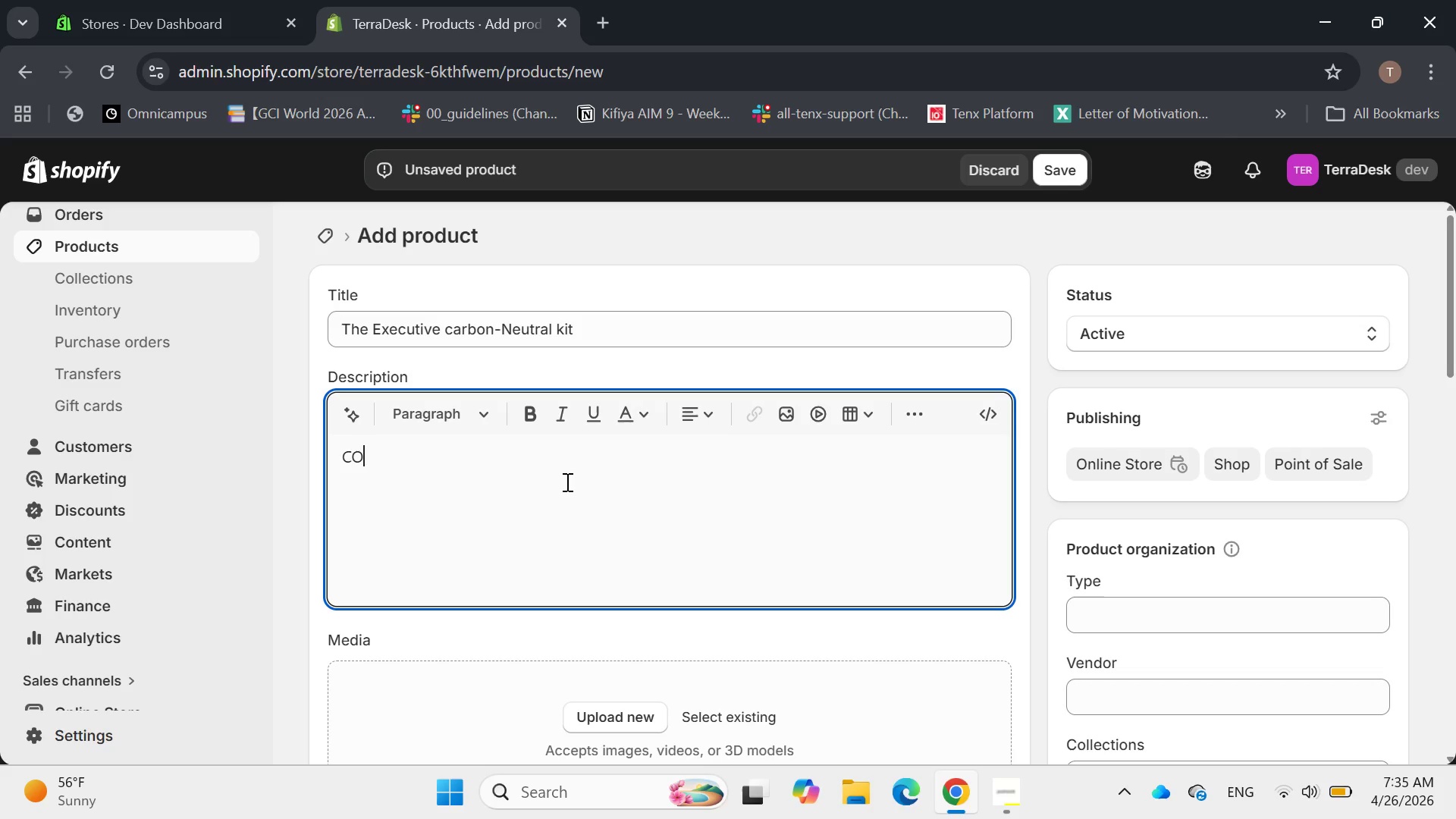 
type(CO)
key(Backspace)
type(OMMI)
 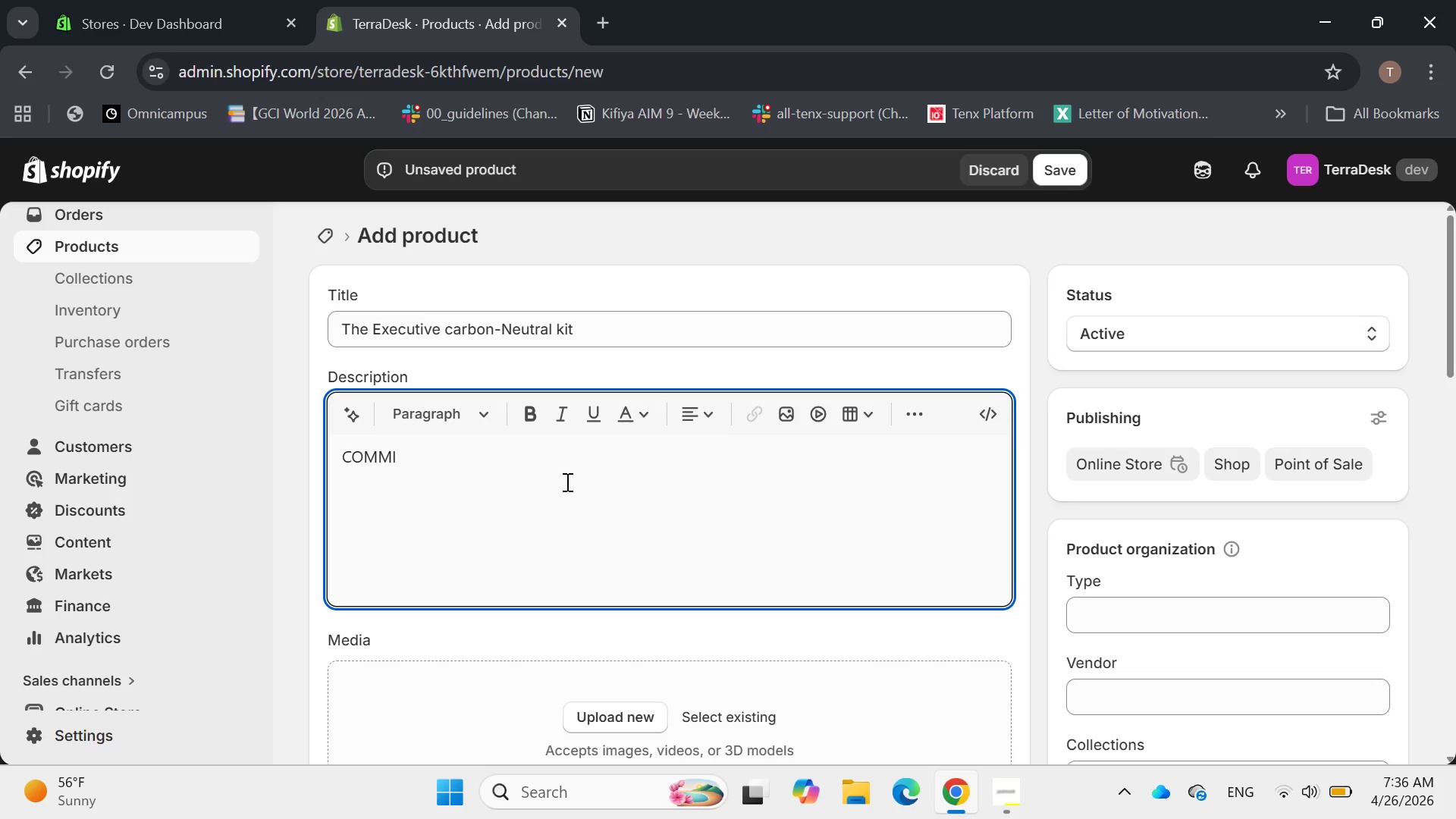 
wait(5.41)
 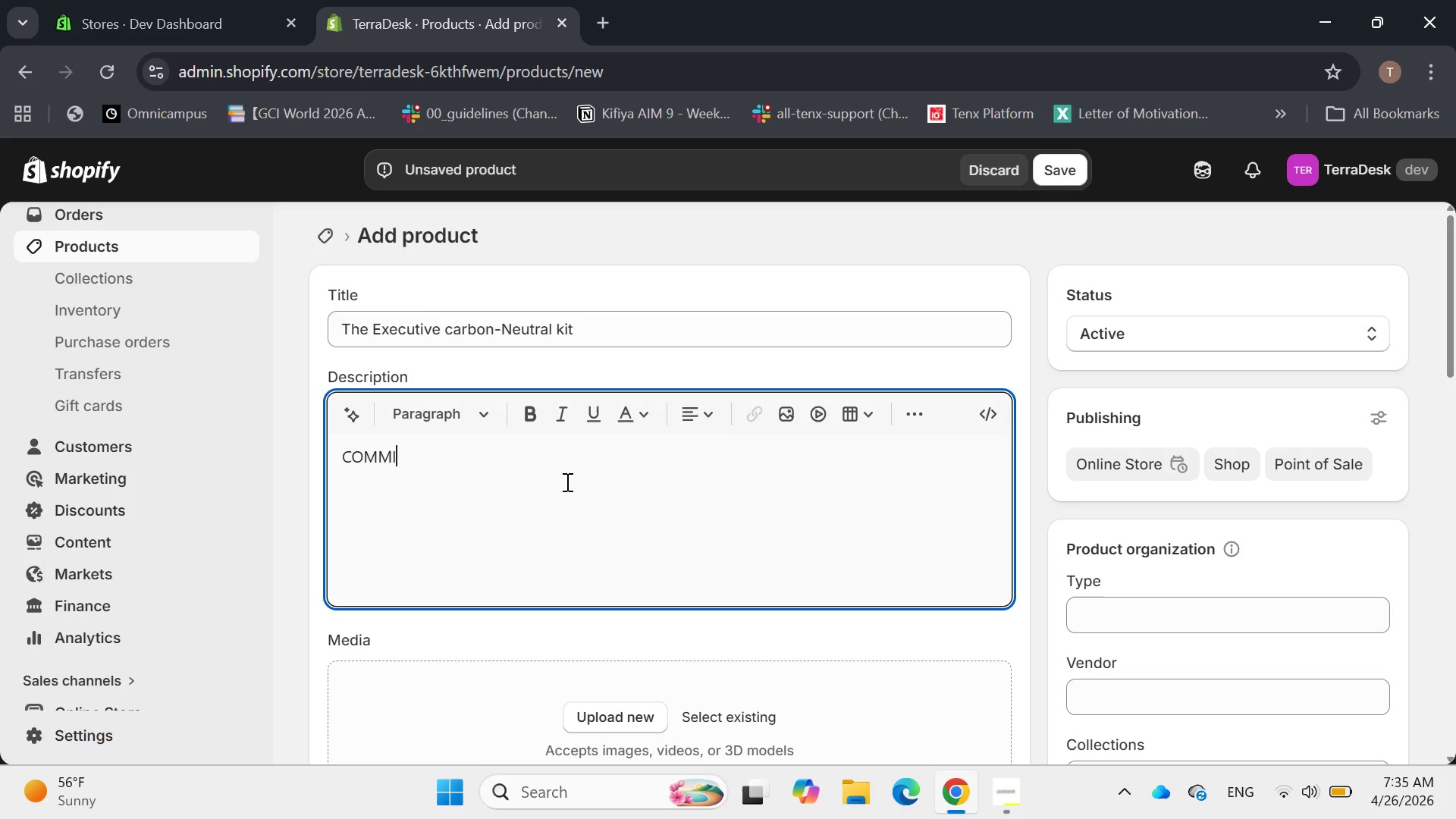 
key(CapsLock)
 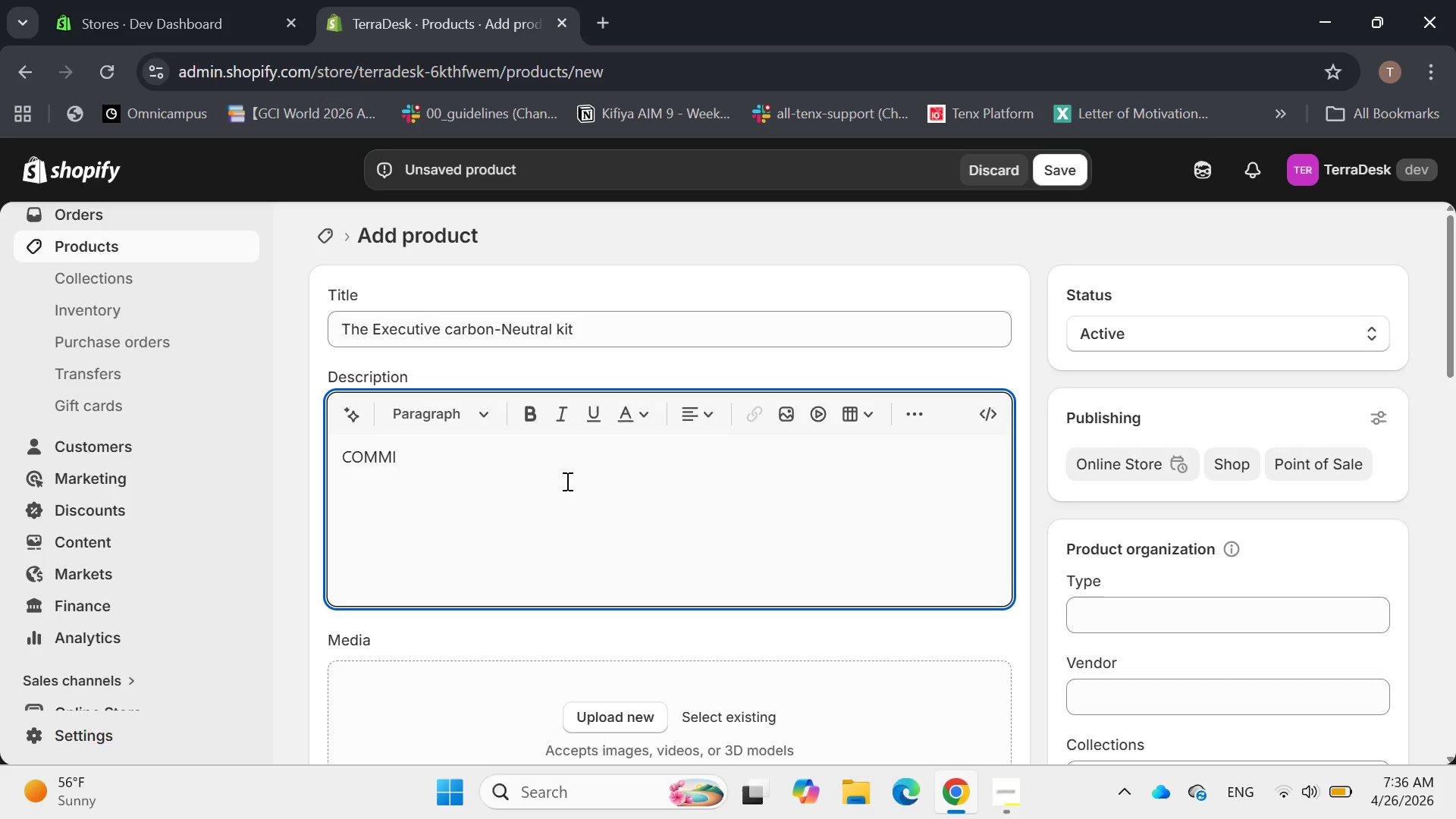 
wait(7.88)
 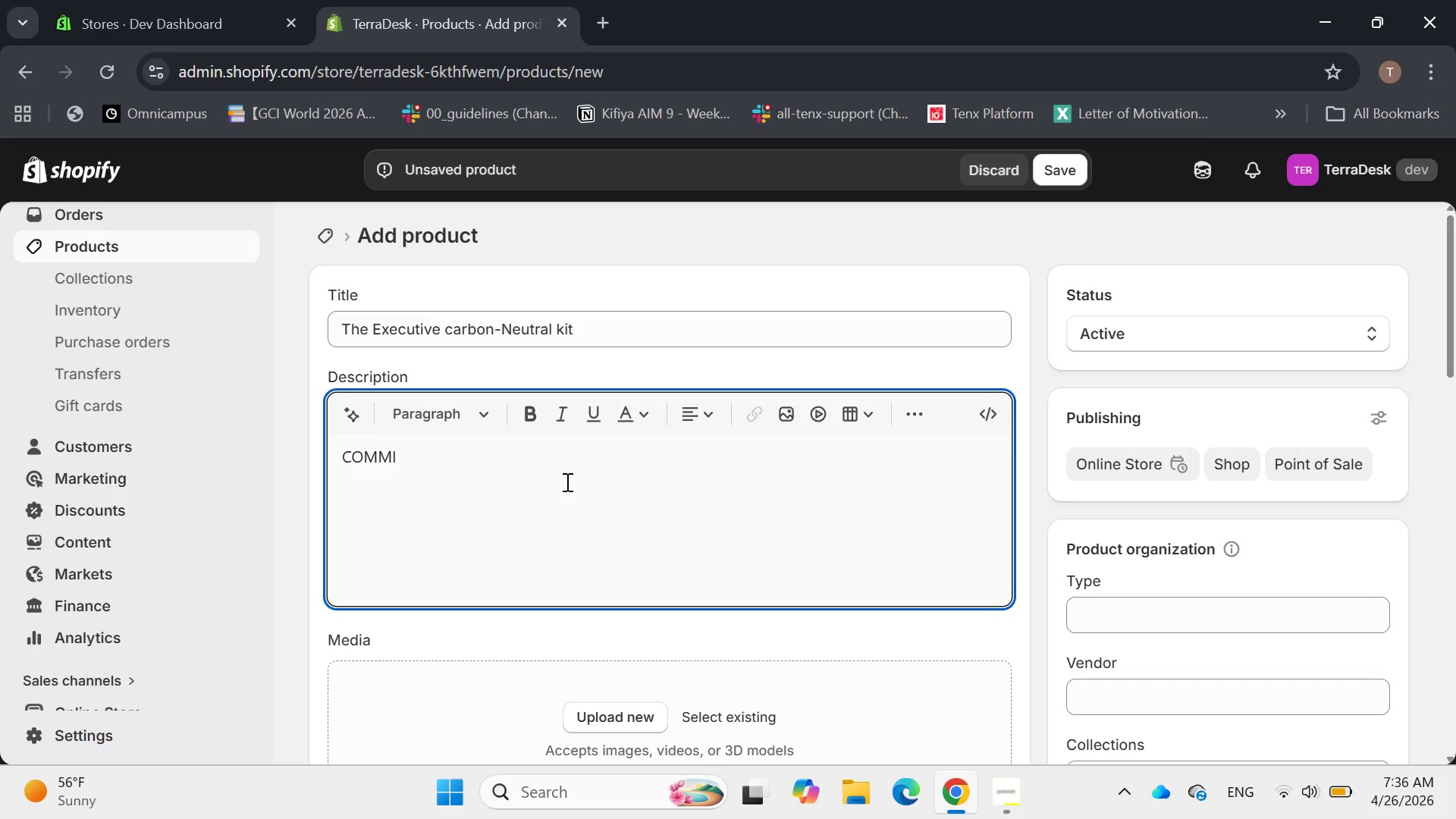 
key(Backspace)
key(Backspace)
key(Backspace)
key(Backspace)
type(ommit )
 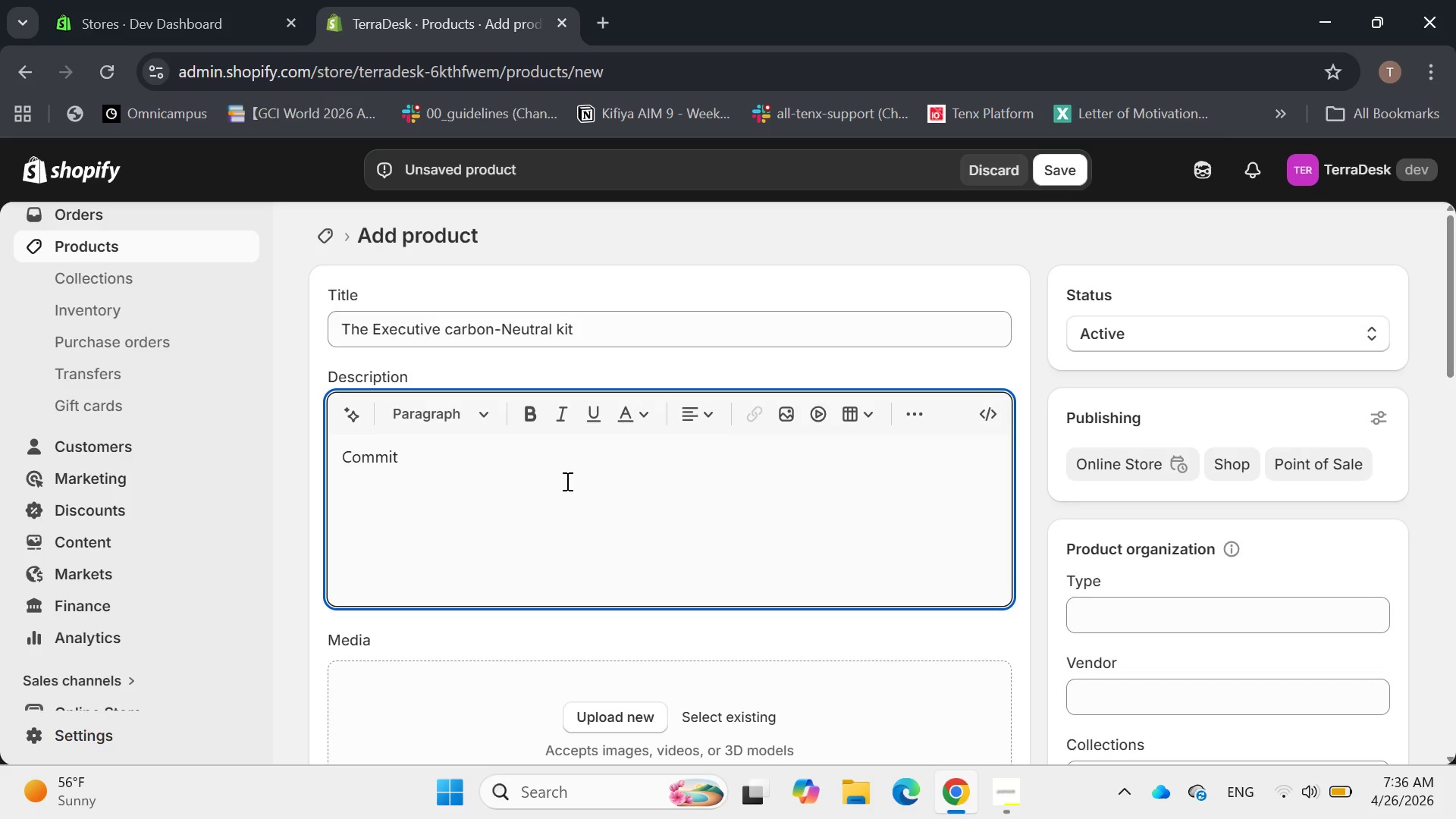 
wait(18.36)
 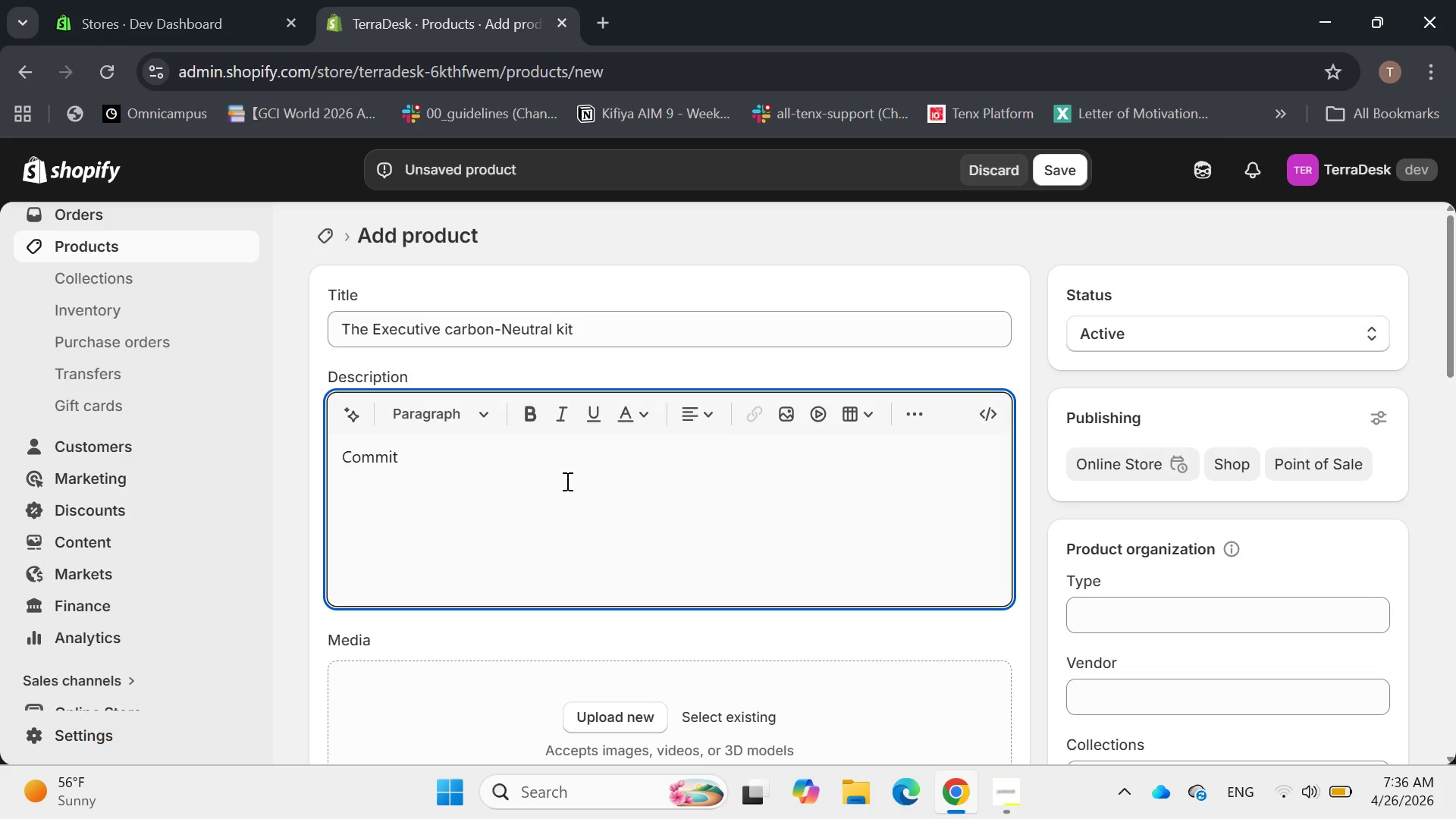 
type(to a zero )
key(Backspace)
type(-wesr)
key(Backspace)
type(te future)
 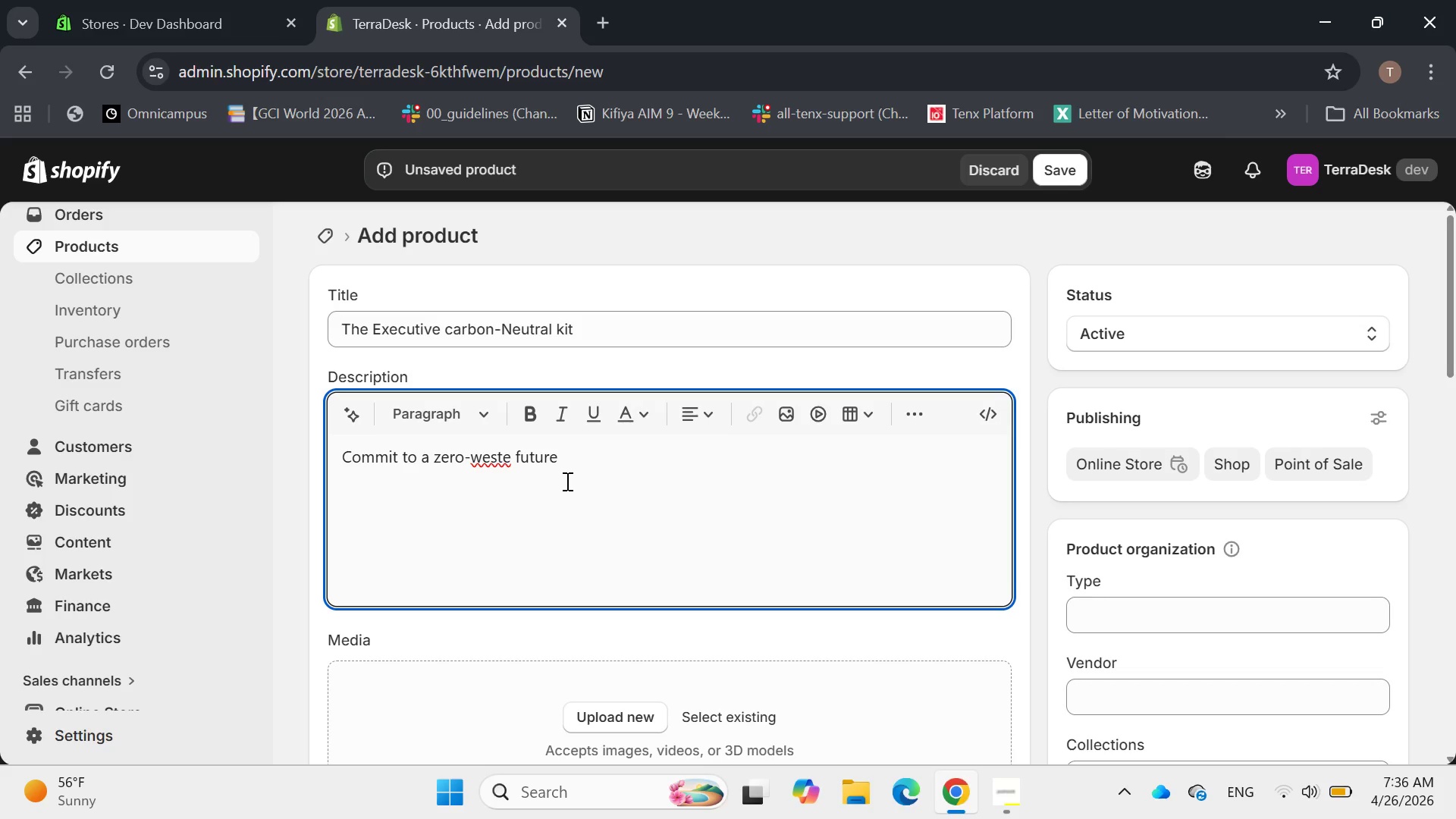 
key(ArrowLeft)
 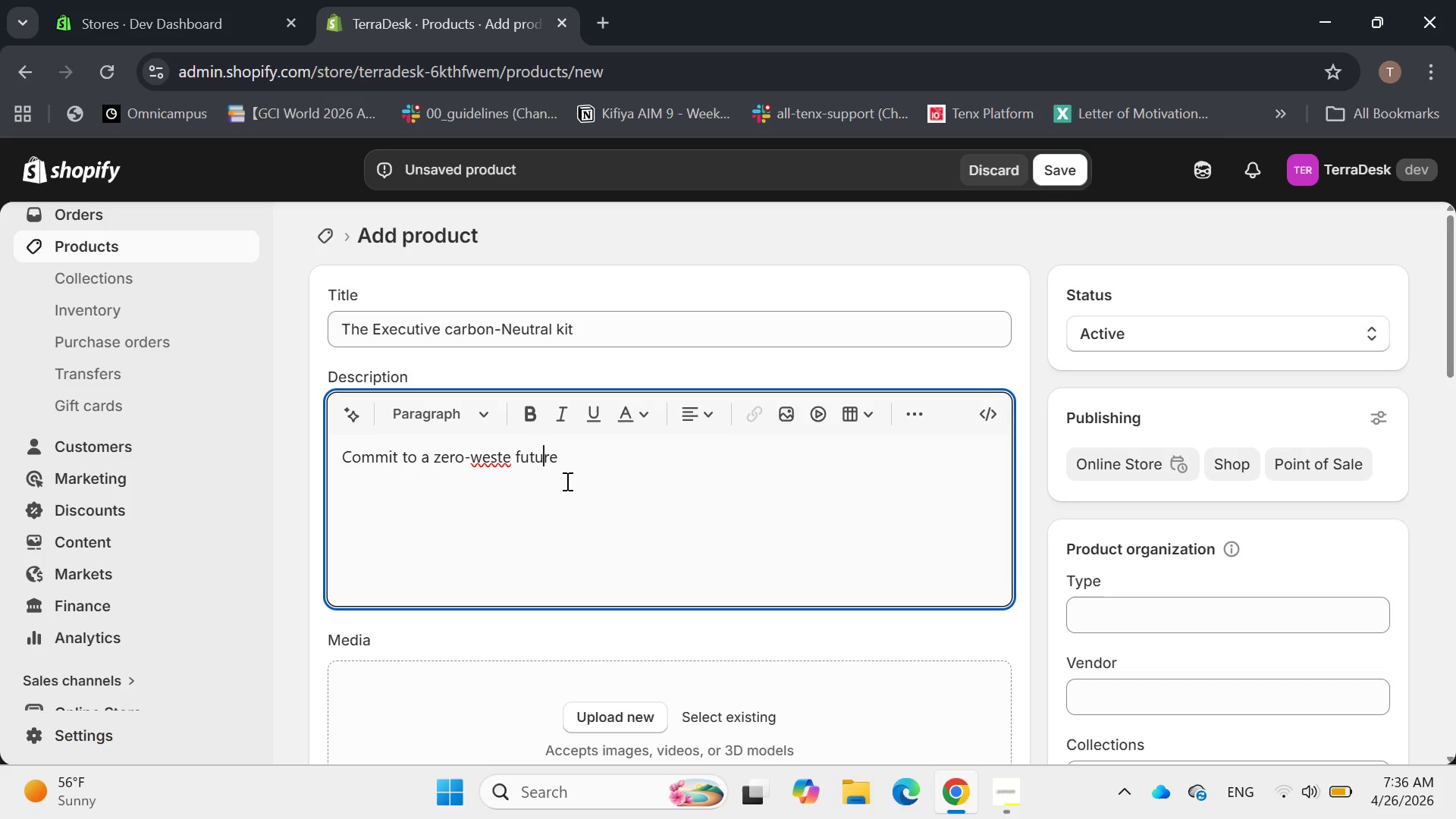 
key(ArrowLeft)
 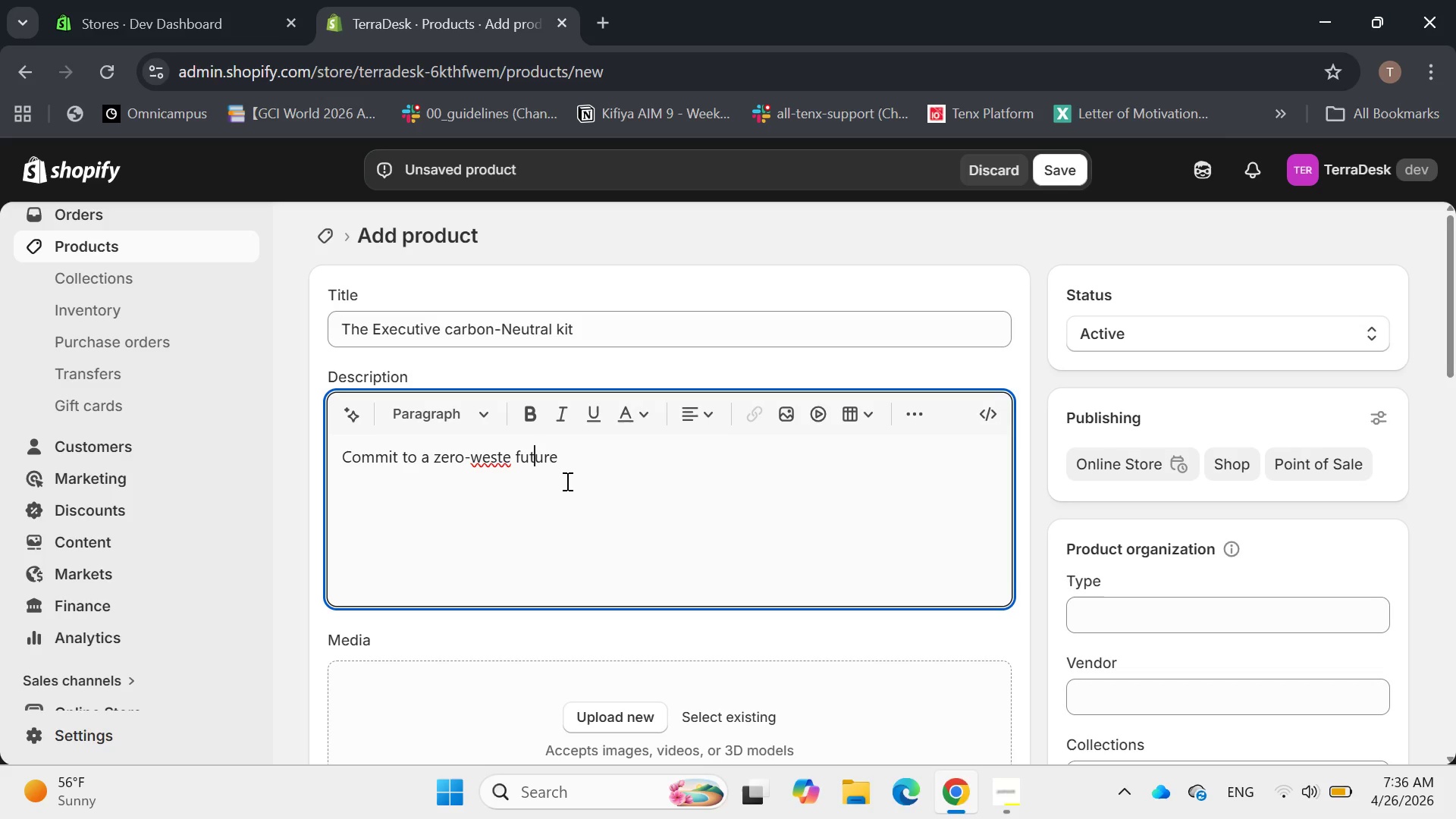 
key(ArrowLeft)
 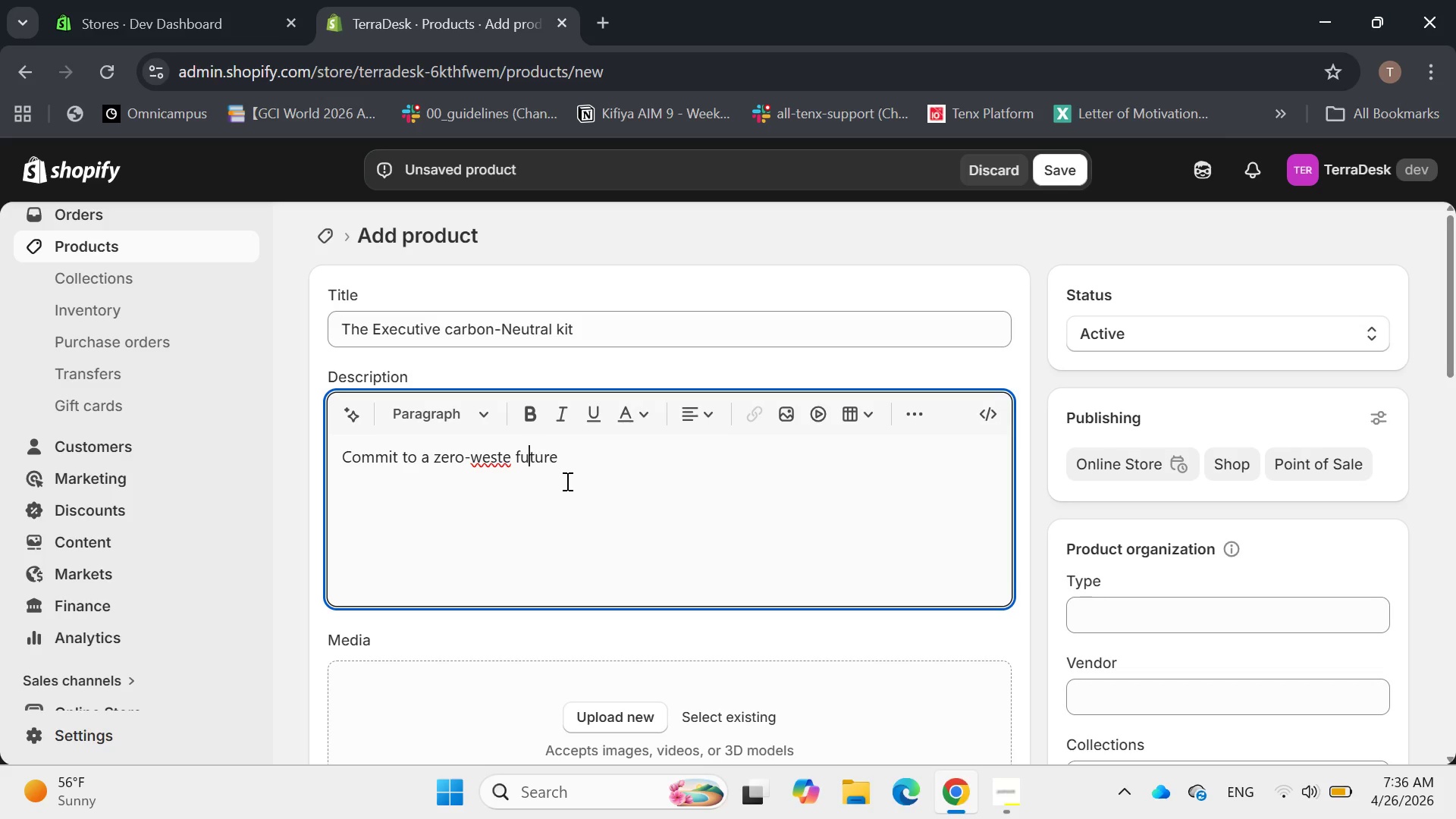 
key(ArrowLeft)
 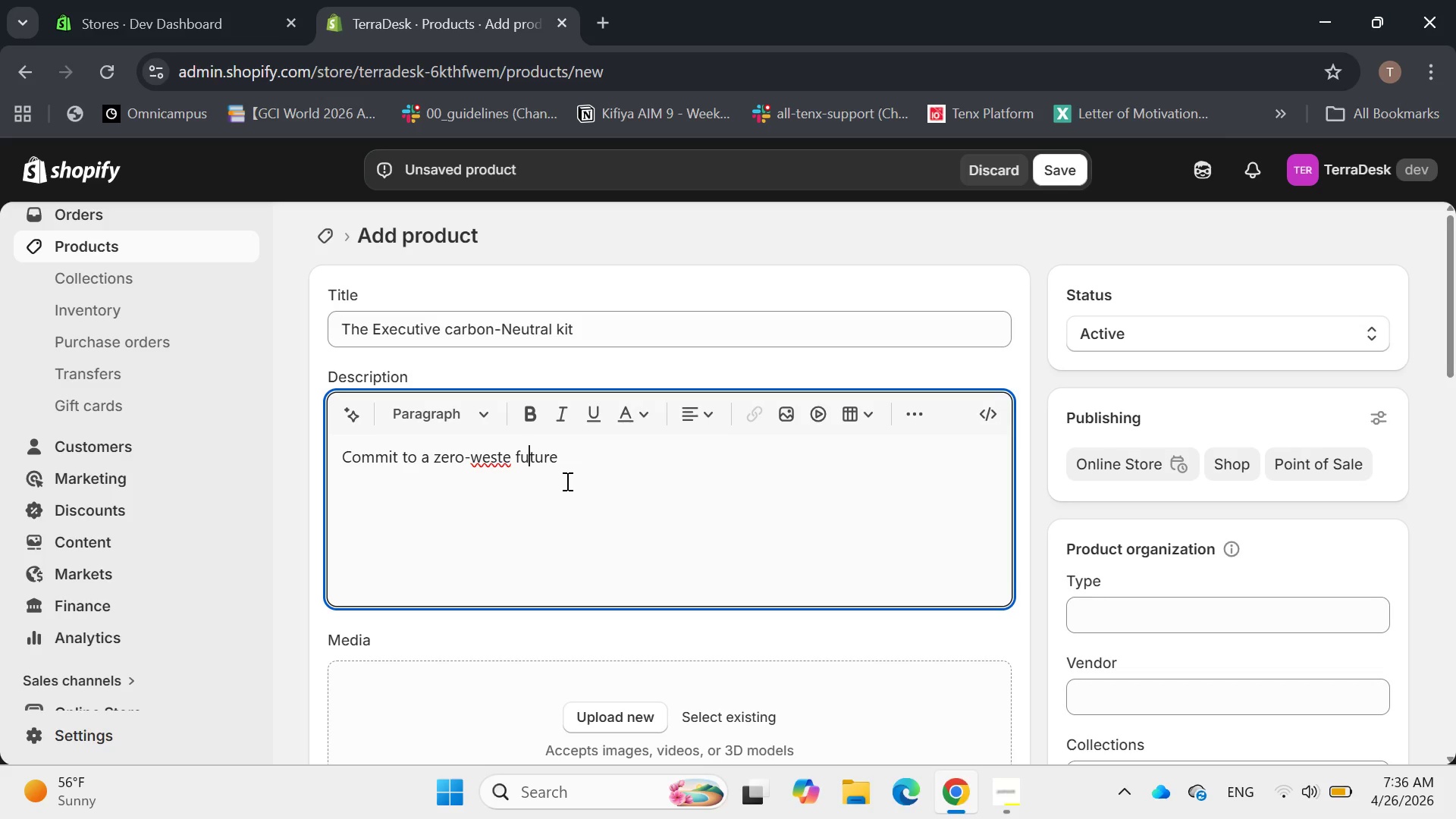 
key(ArrowLeft)
 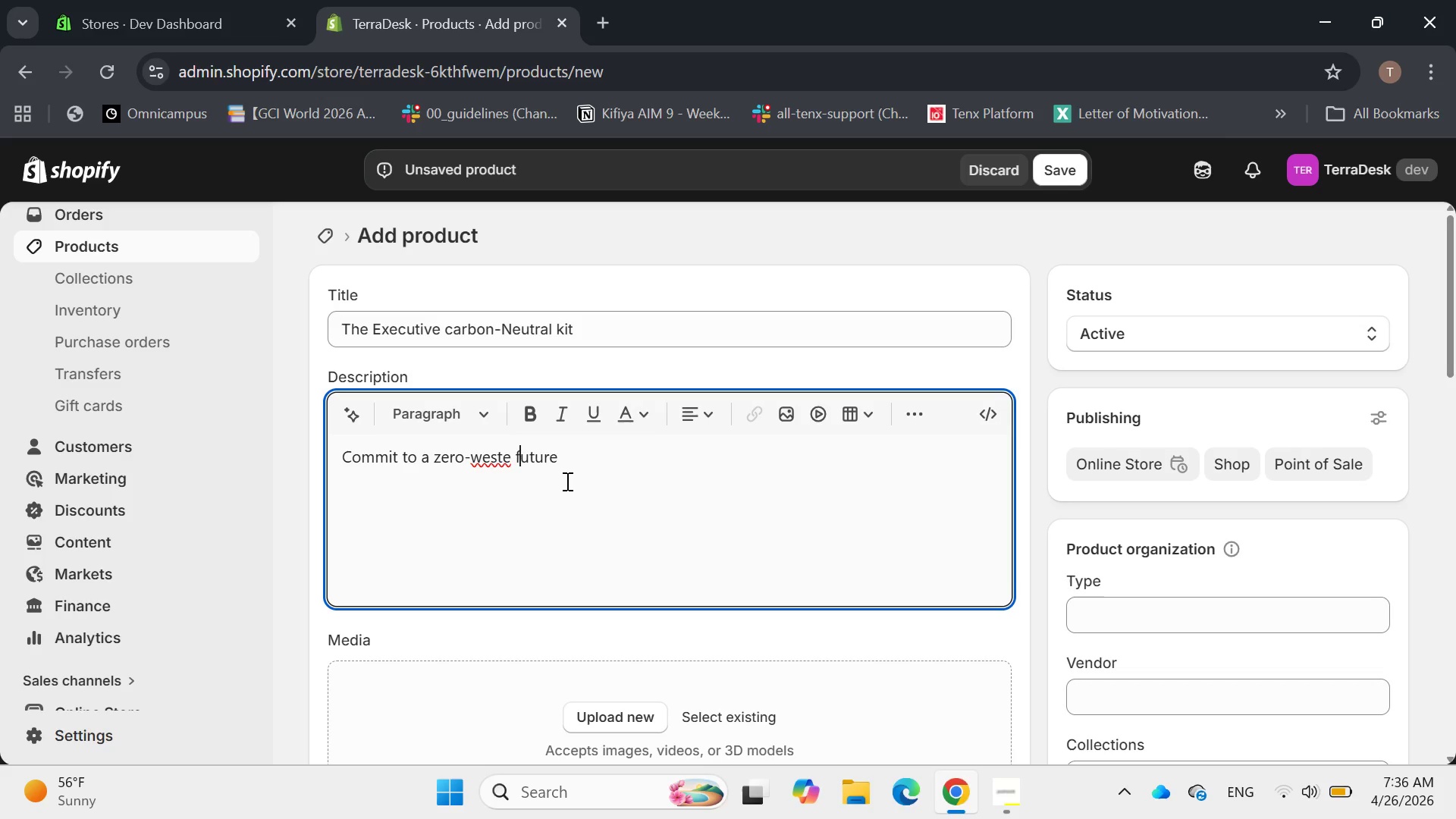 
key(ArrowLeft)
 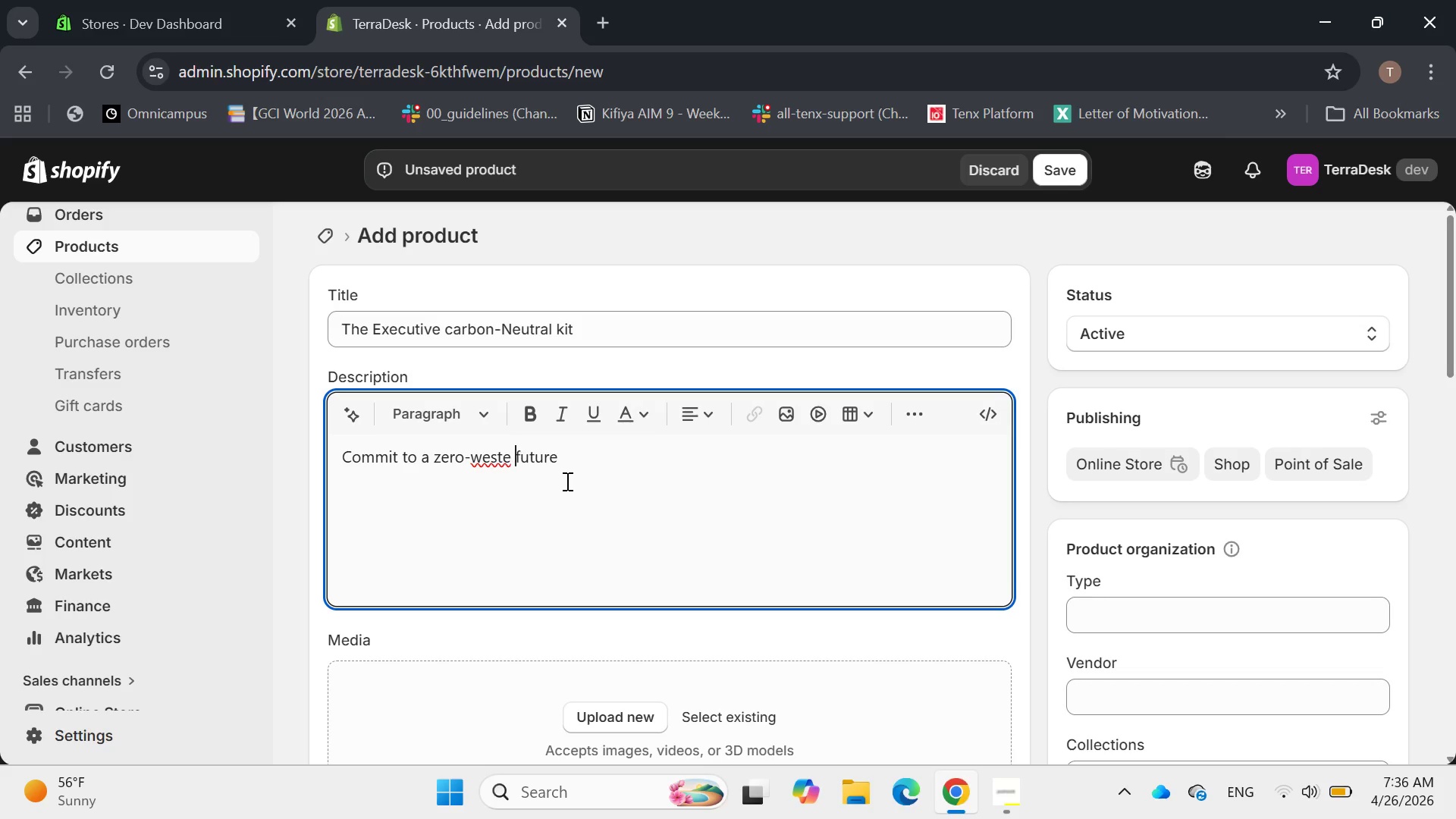 
key(ArrowLeft)
 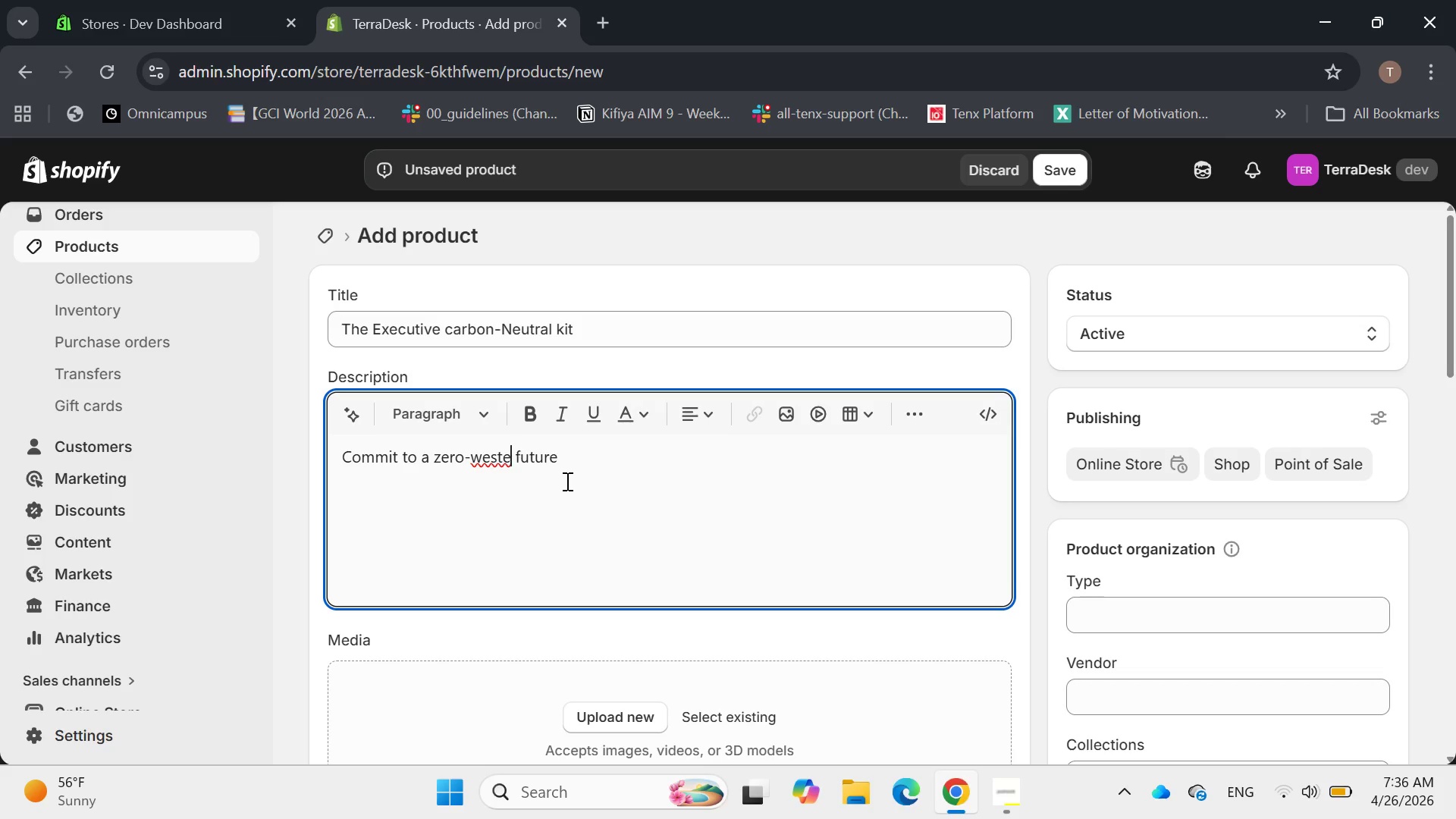 
key(ArrowLeft)
 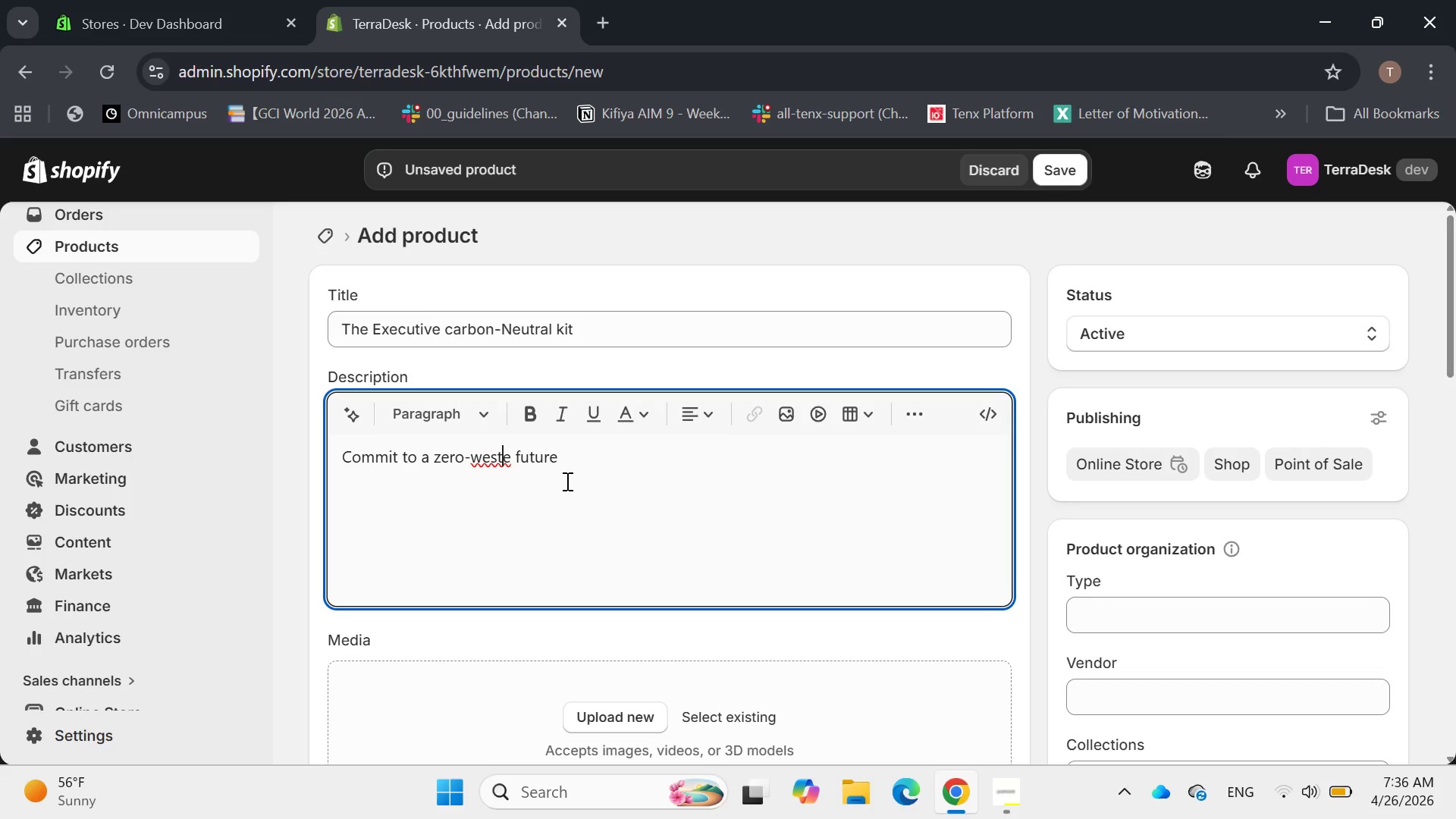 
key(ArrowLeft)
 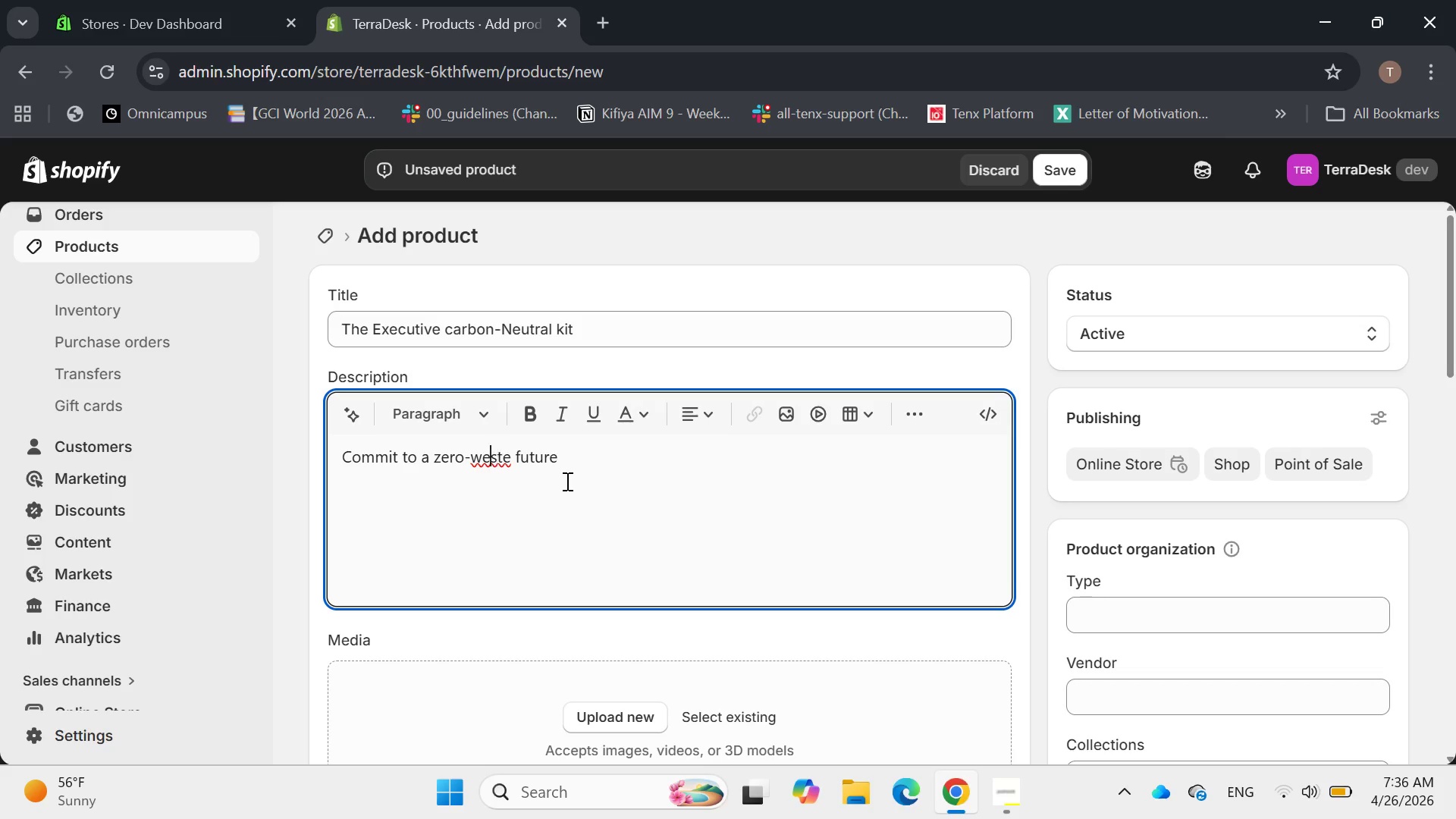 
key(ArrowLeft)
 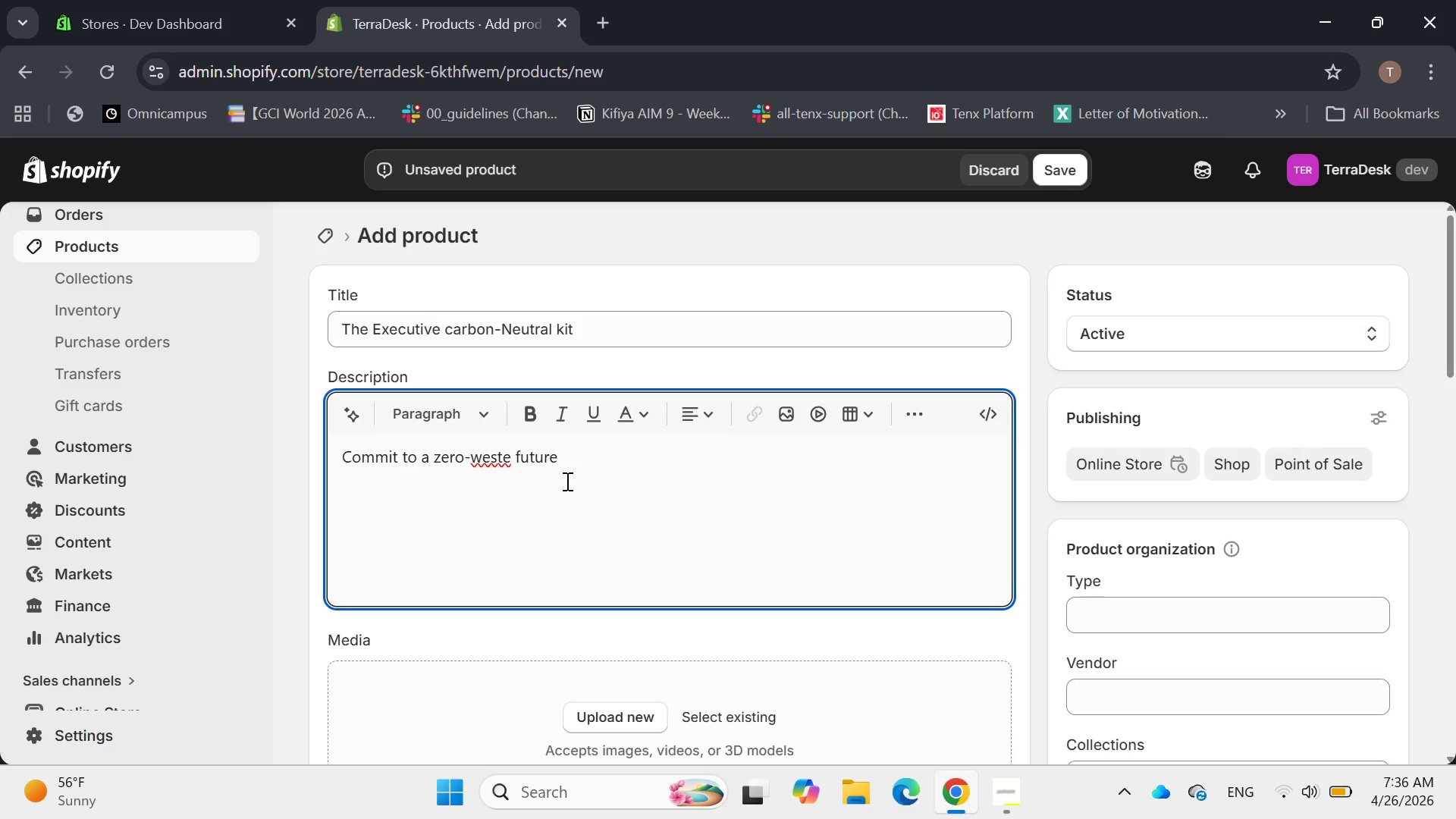 
key(Backspace)
type(a in one step. the )
key(Backspace)
key(Backspace)
key(Backspace)
key(Backspace)
type(The execure)
key(Backspace)
key(Backspace)
type(te )
key(Backspace)
key(Backspace)
type(ive )
 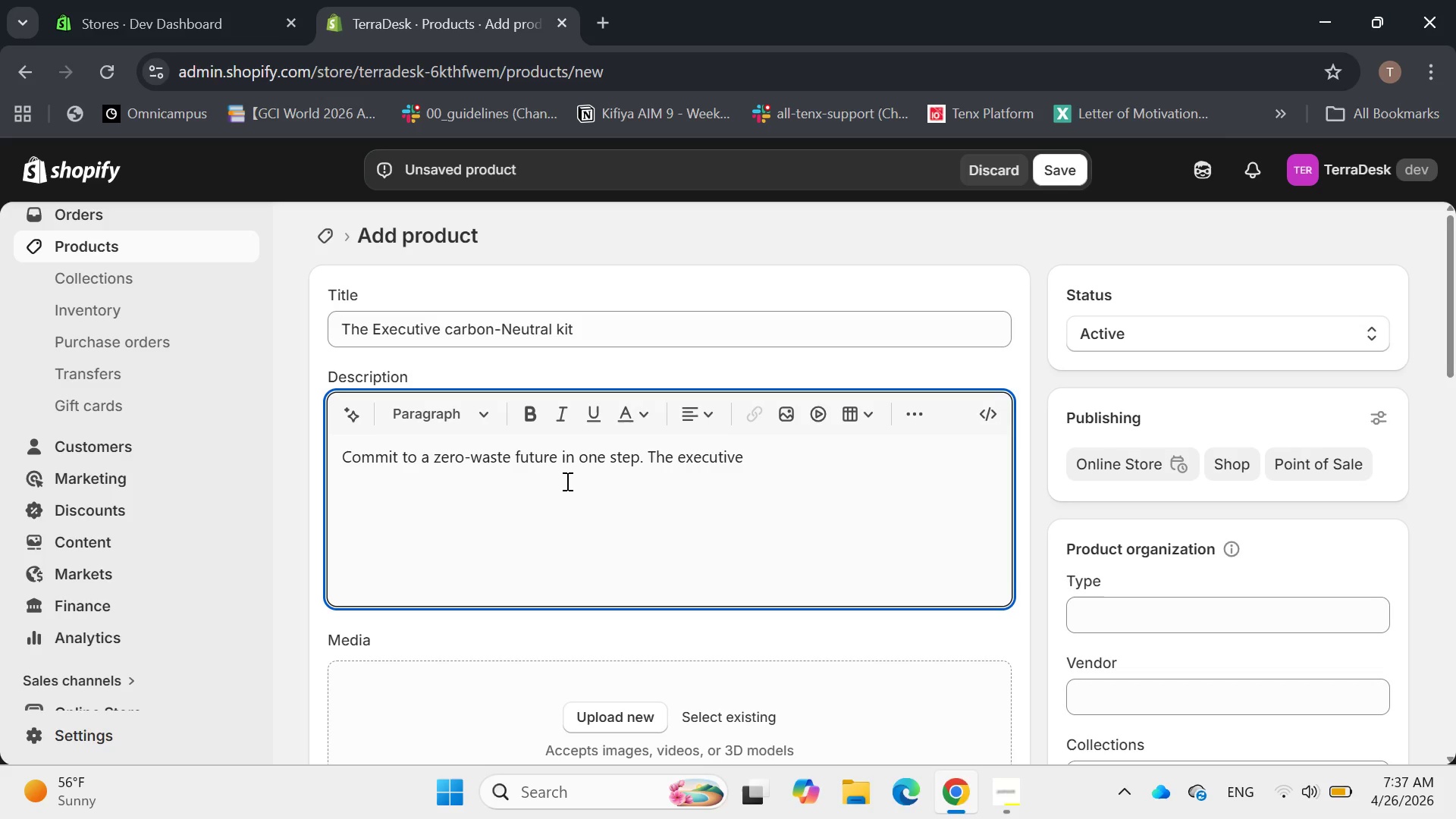 
hold_key(key=ArrowRight, duration=0.95)
 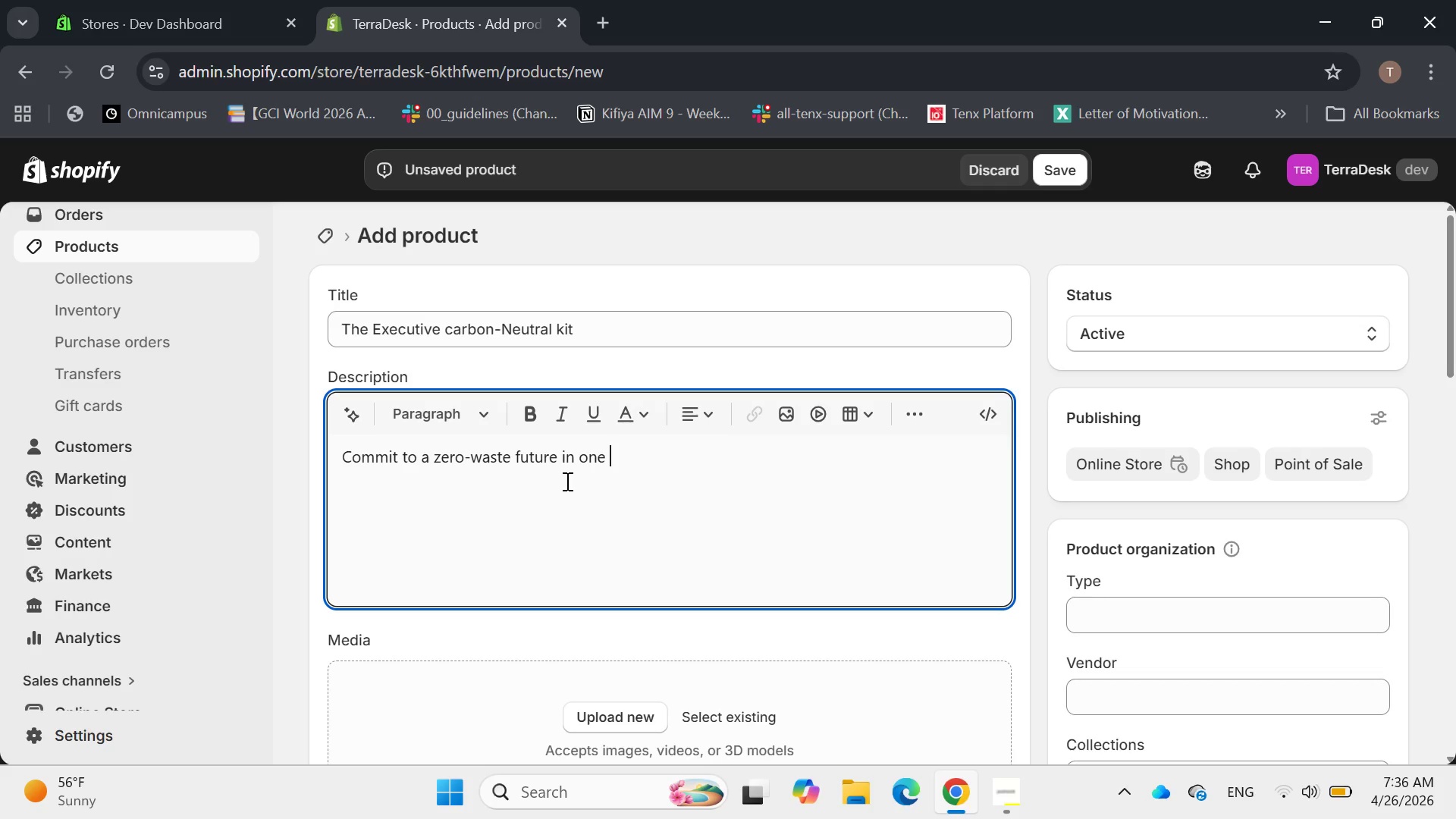 
key(ArrowLeft)
 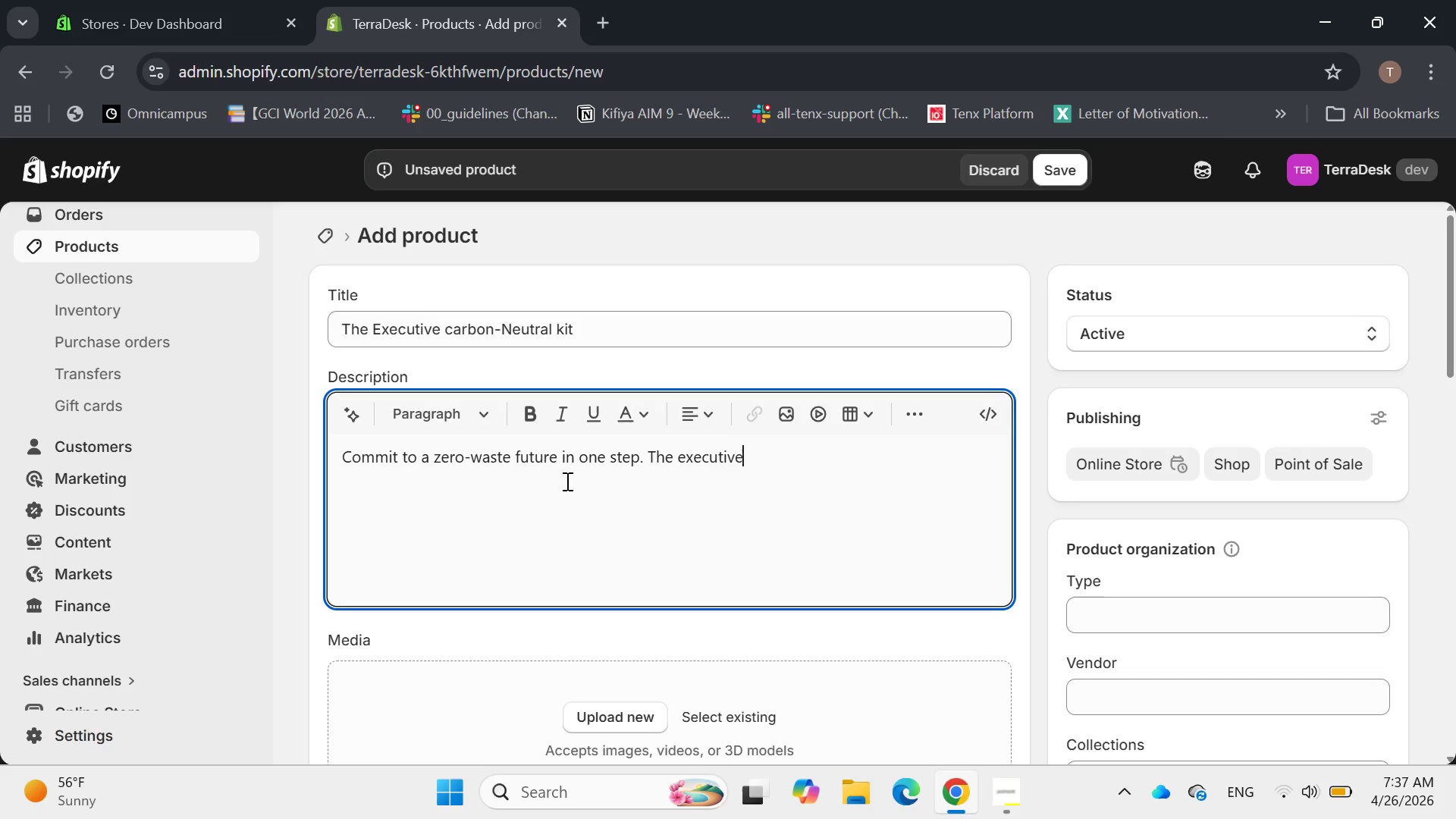 
key(ArrowLeft)
 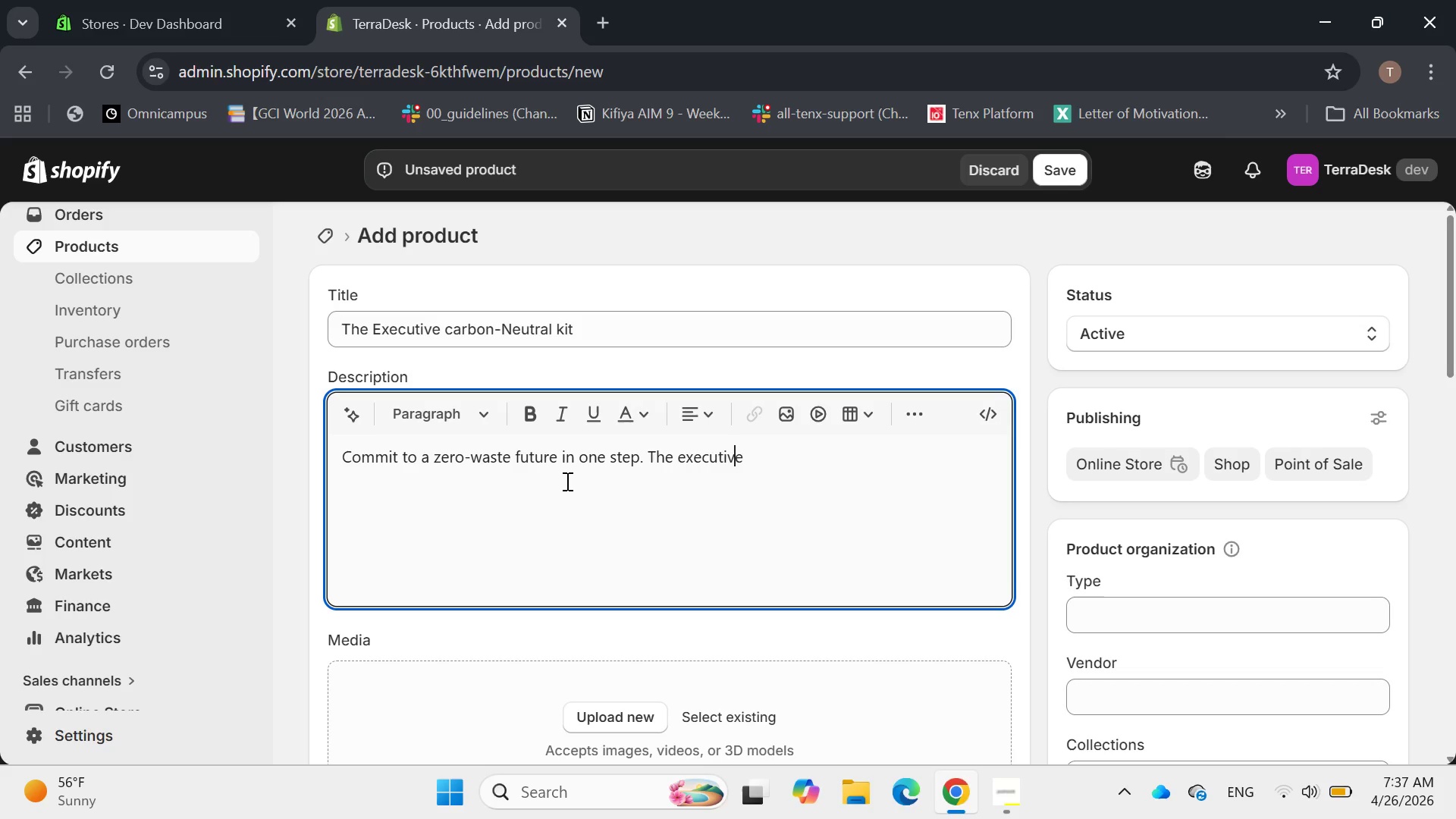 
key(ArrowLeft)
 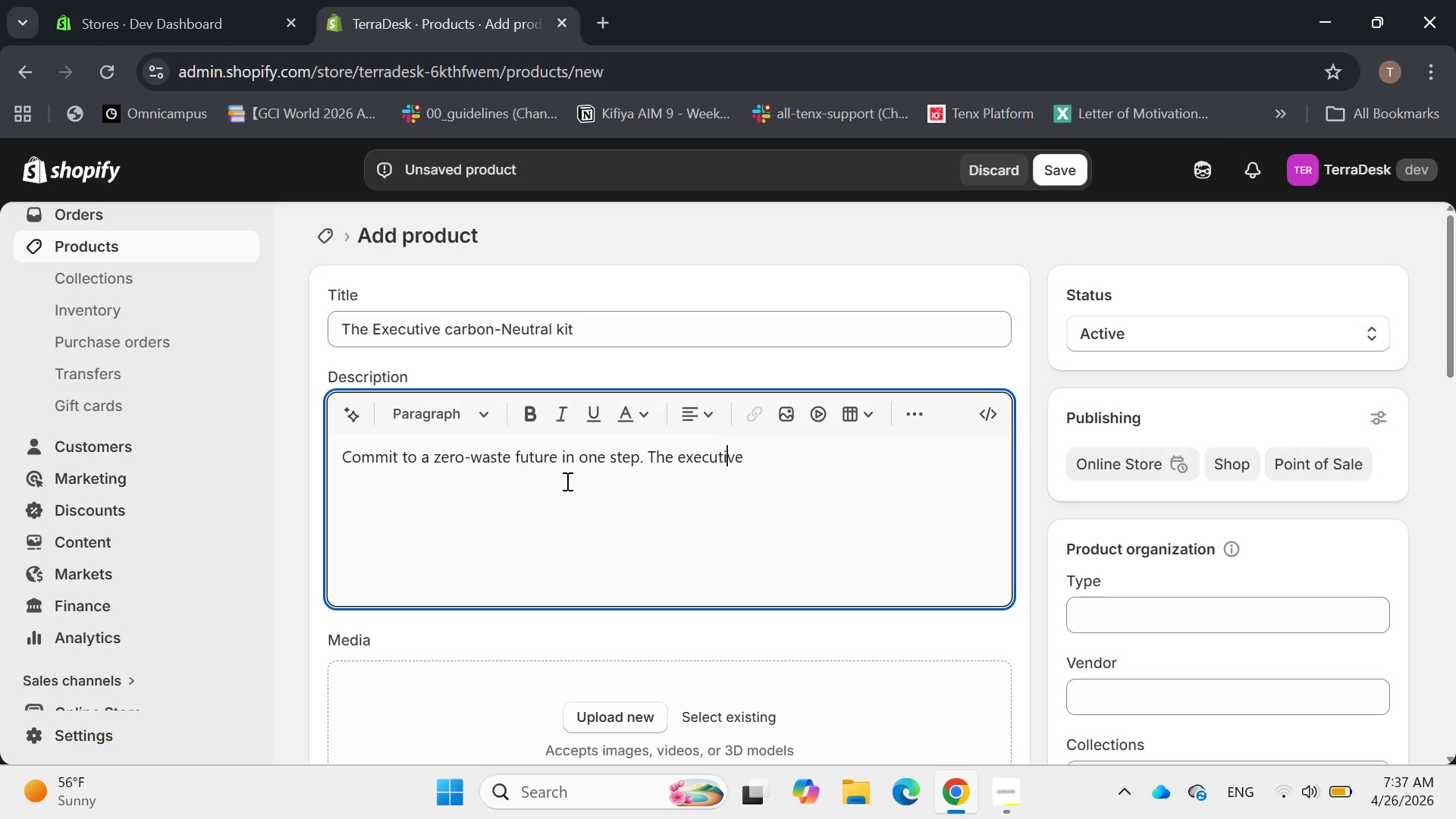 
key(ArrowLeft)
 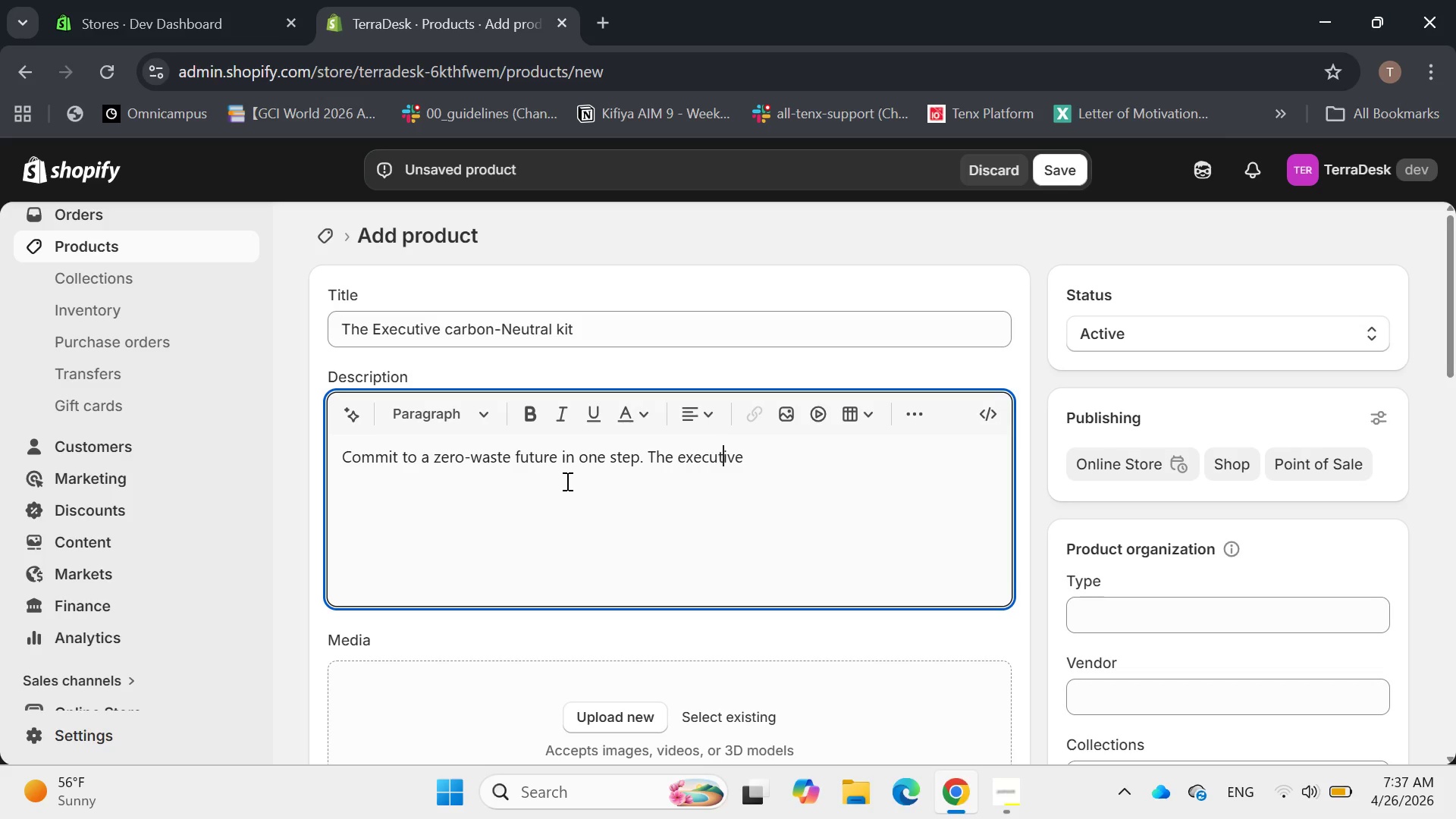 
key(ArrowLeft)
 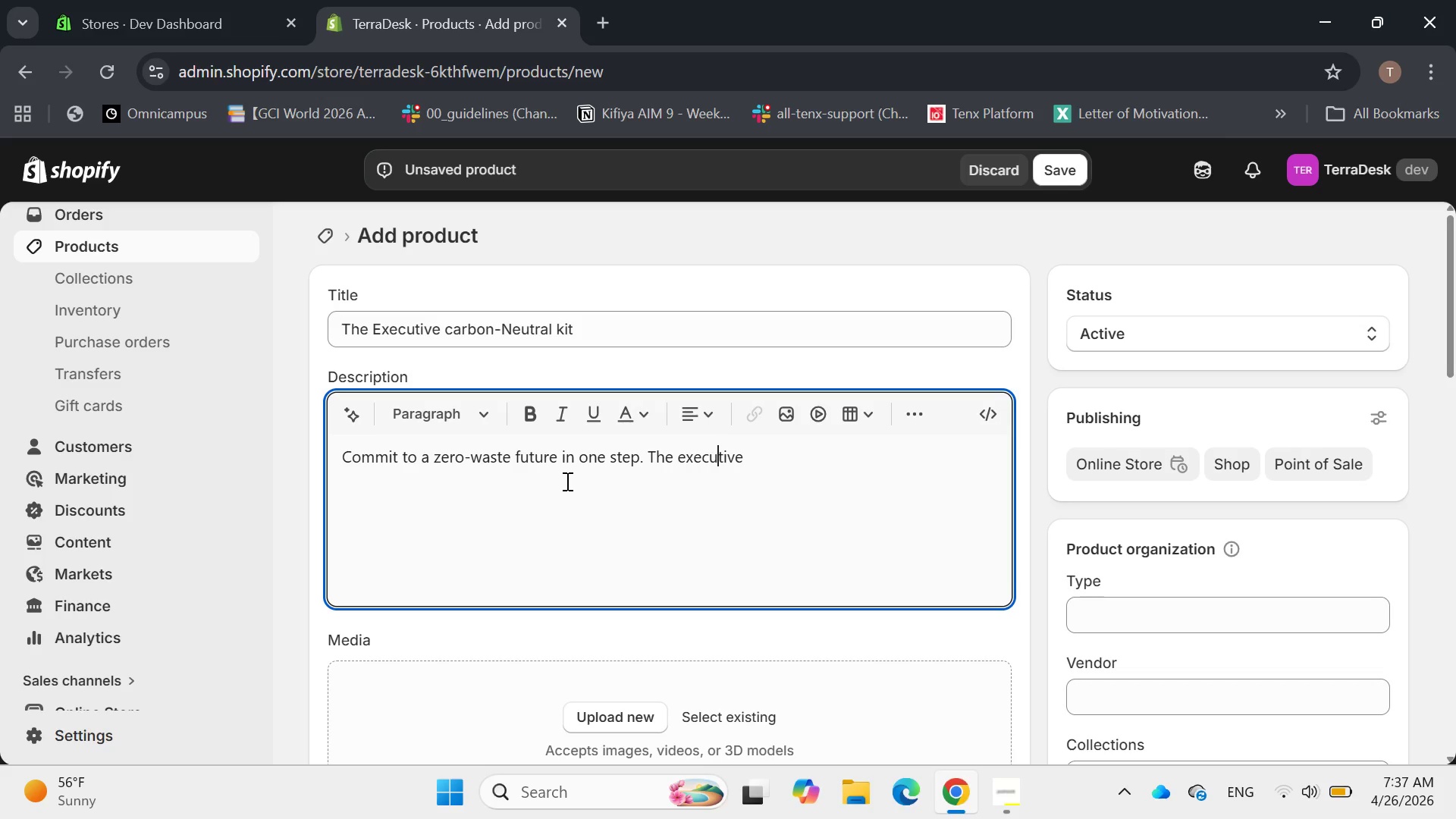 
key(ArrowLeft)
 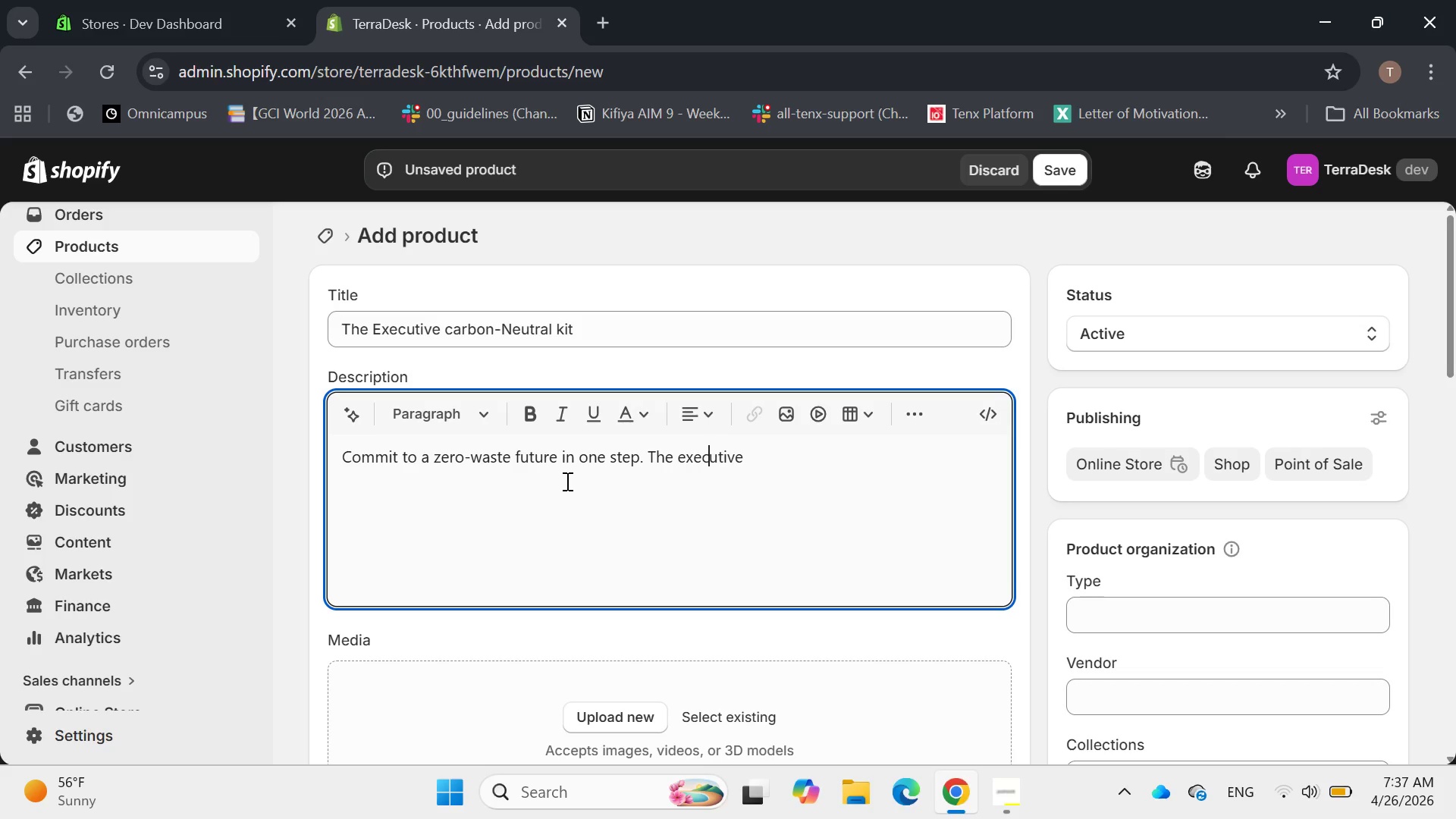 
key(ArrowLeft)
 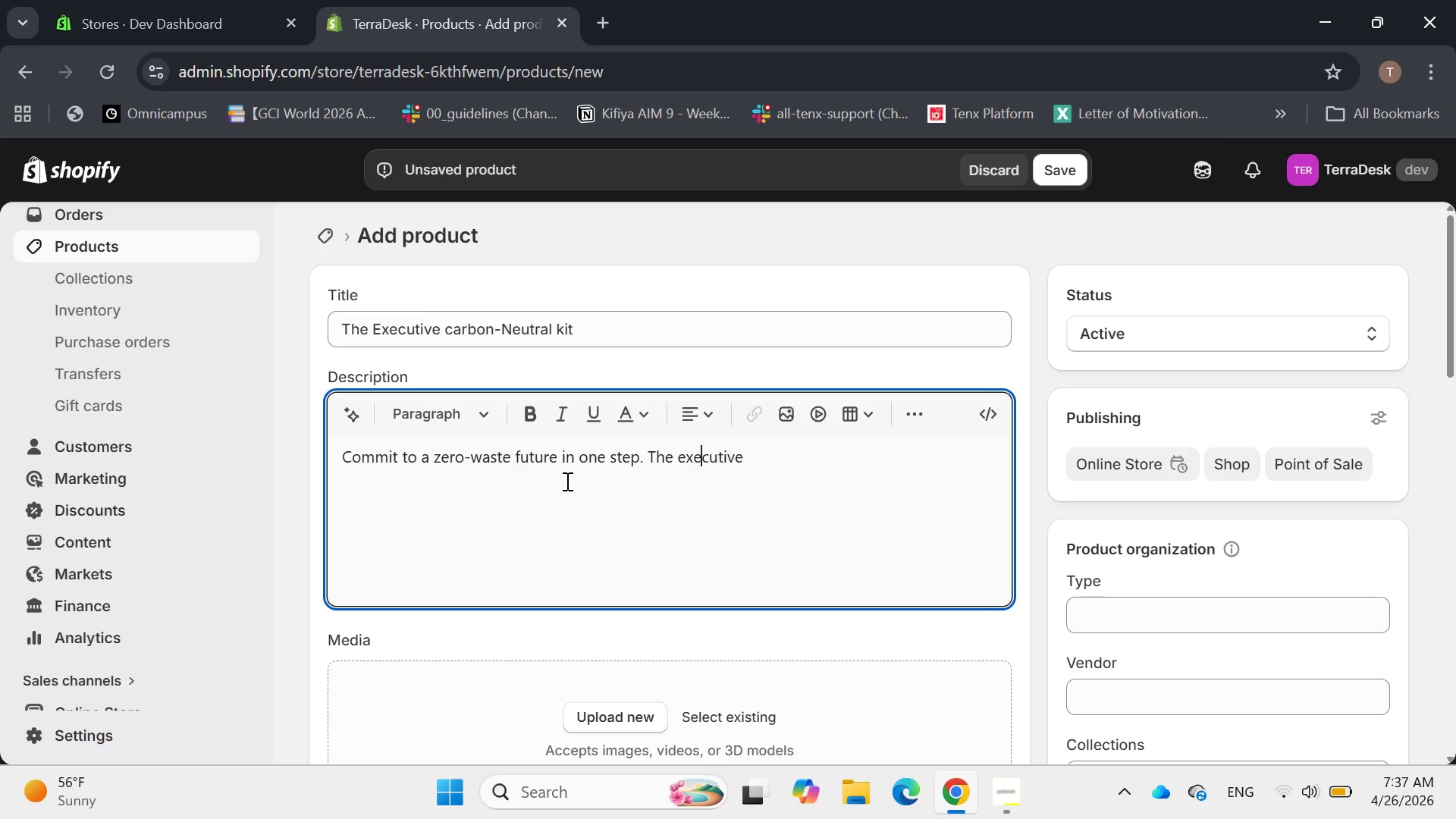 
key(ArrowLeft)
 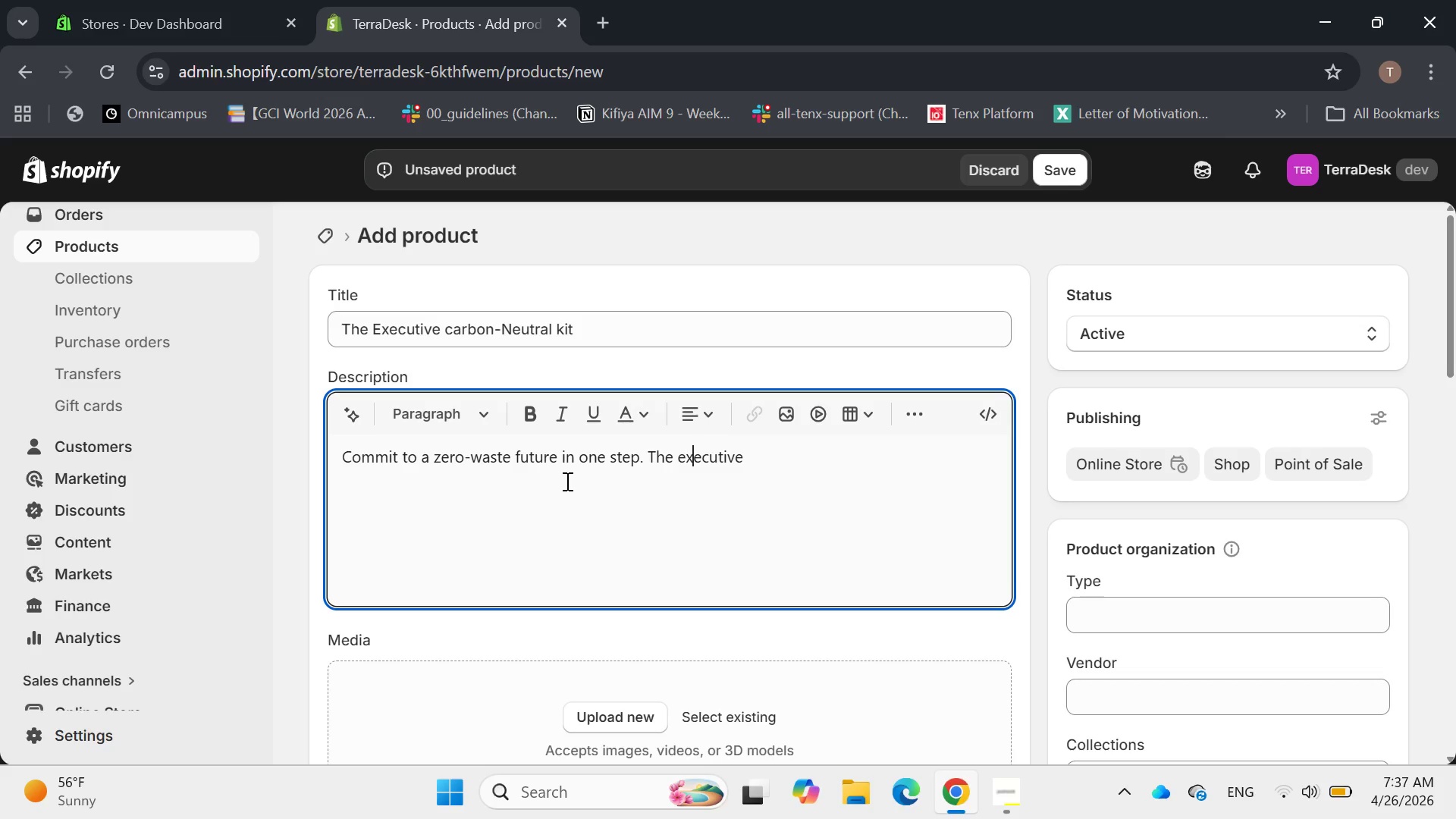 
key(ArrowLeft)
 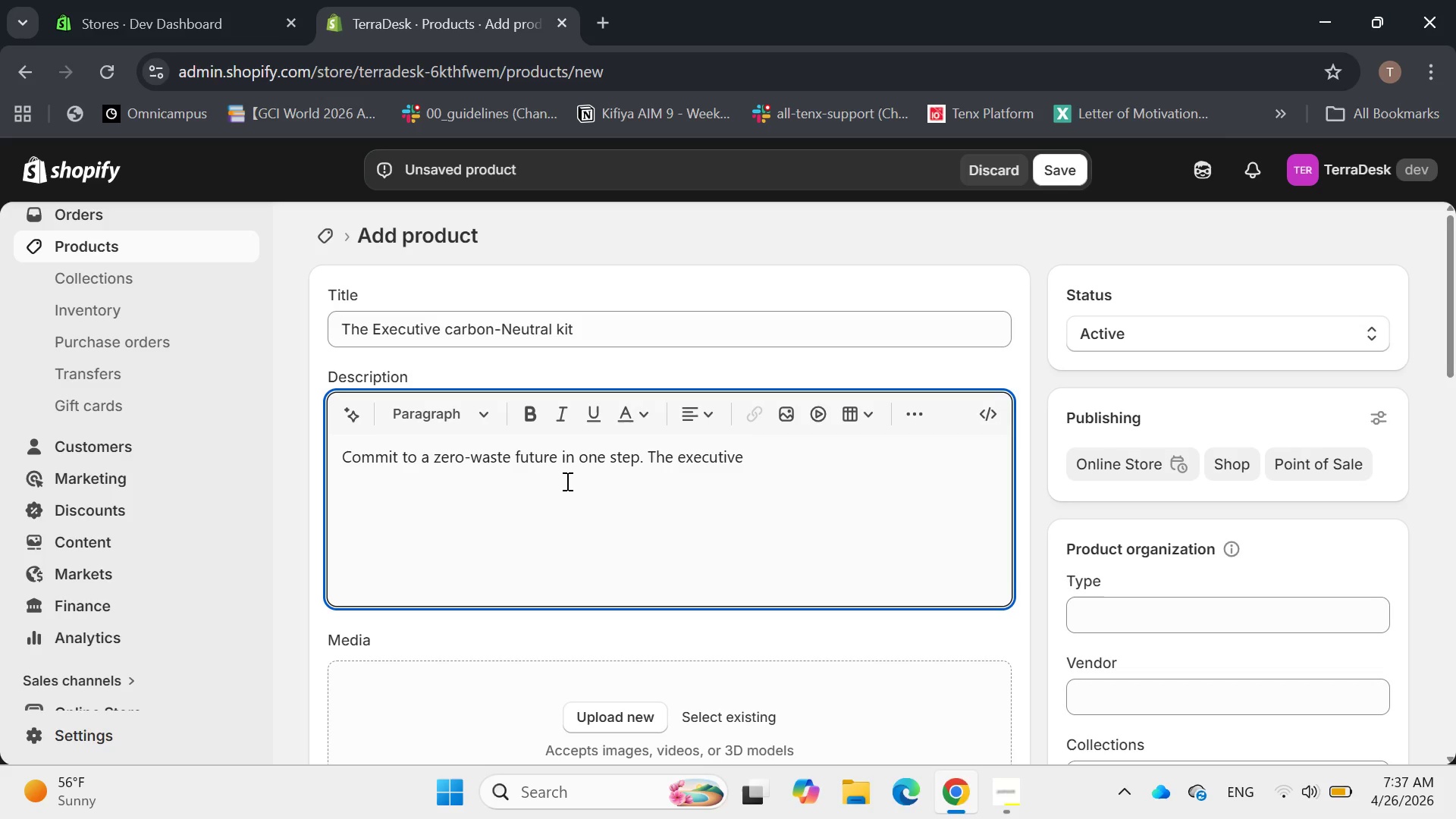 
key(Backspace)
 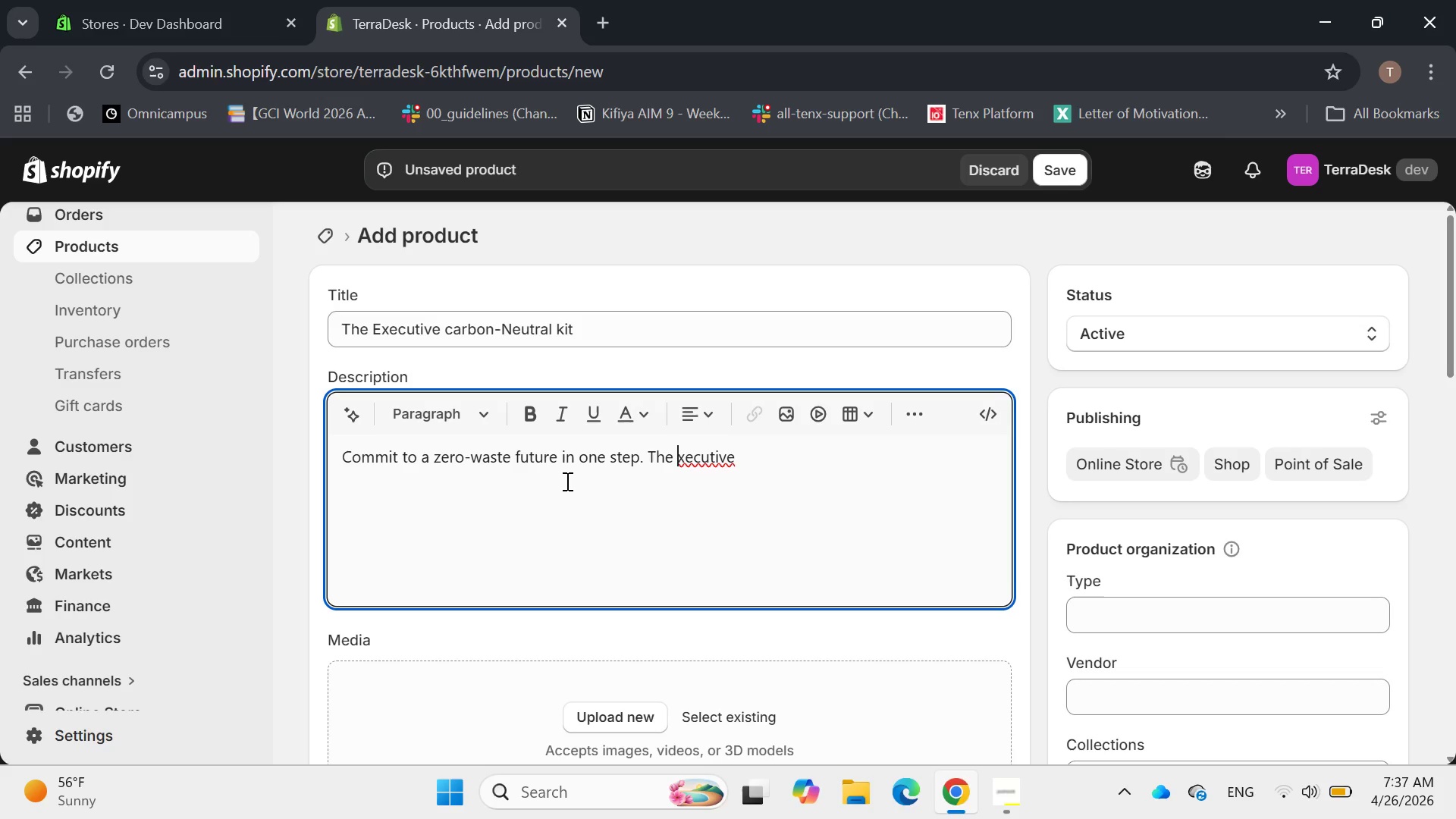 
key(Shift+E)
 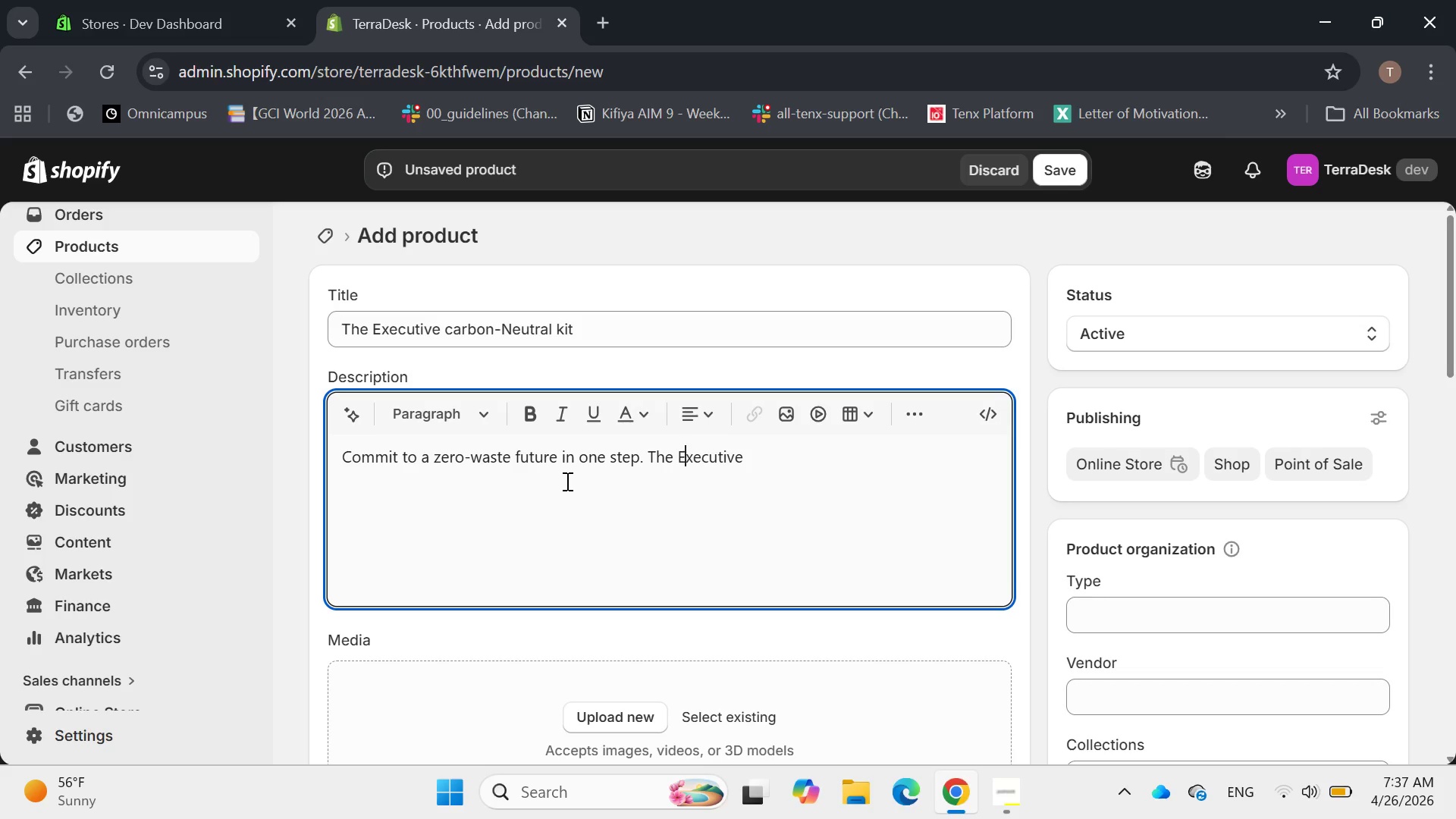 
hold_key(key=ArrowRight, duration=0.83)
 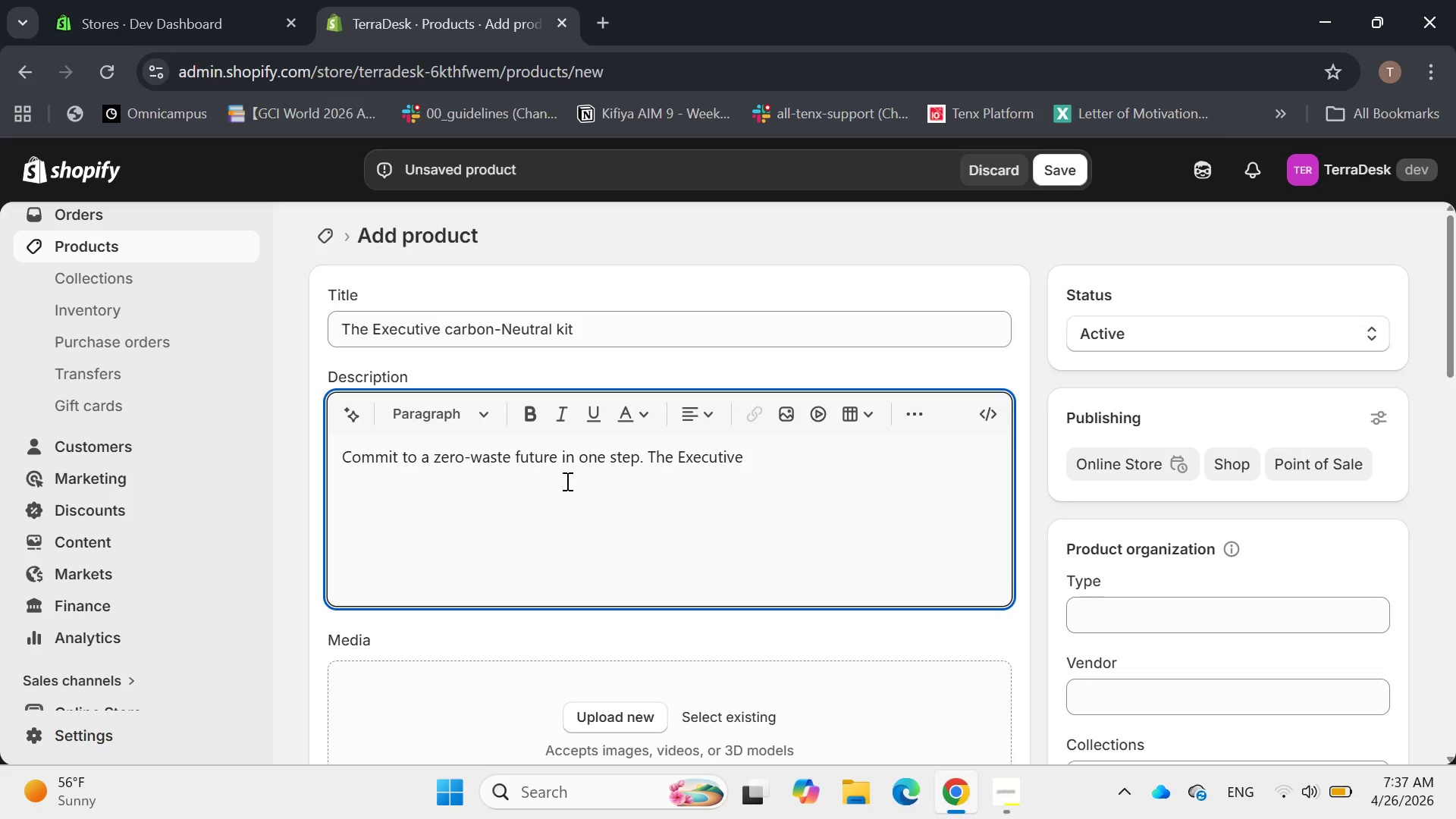 
type(Carbon )
key(Backspace)
type(-Neutral )
 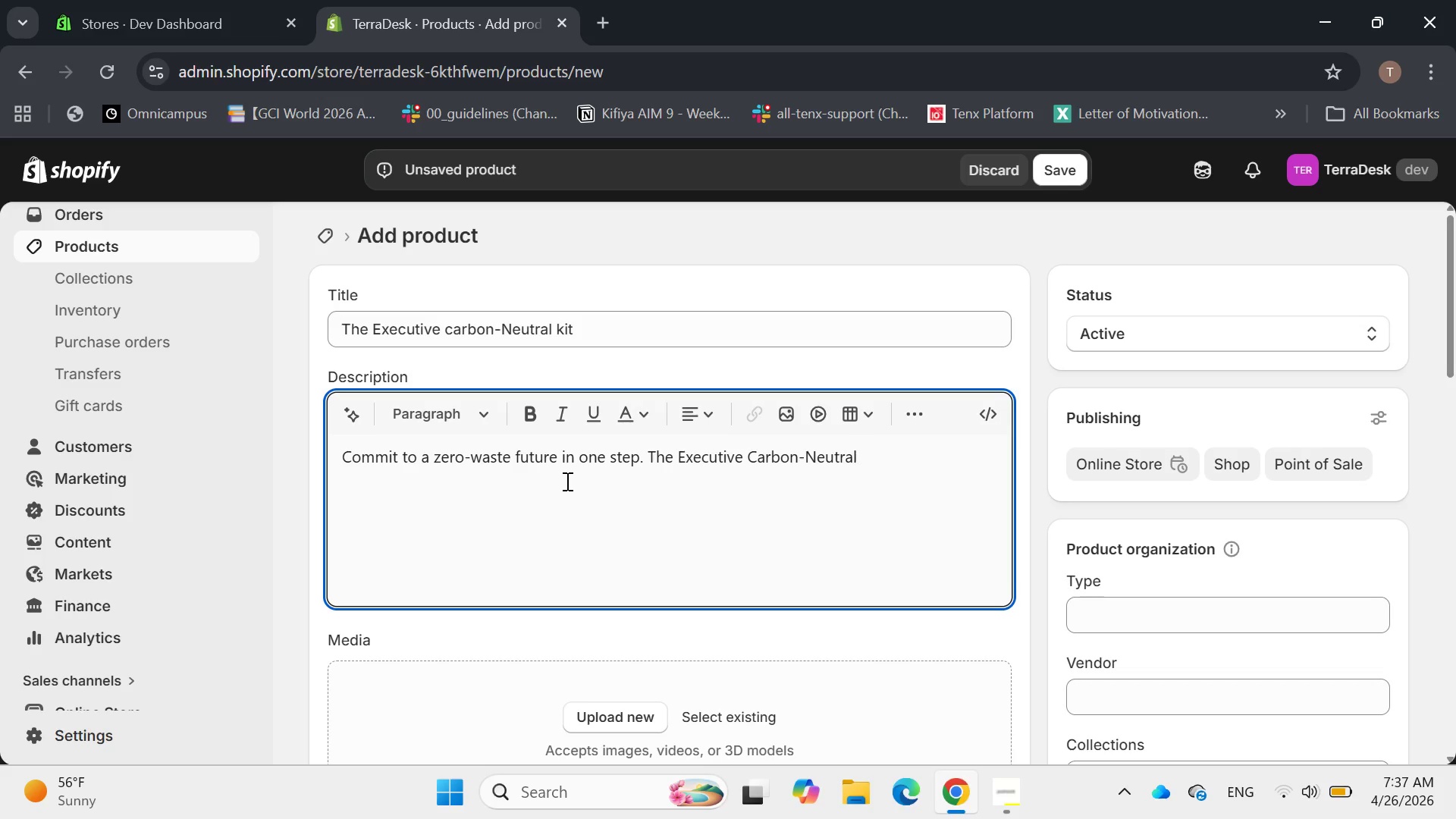 
type(ki)
key(Backspace)
key(Backspace)
type(Kit bundler)
key(Backspace)
type(s our three ti)
key(Backspace)
type(op-tir)
key(Backspace)
type(er essens)
key(Backspace)
type(tials into a single )
 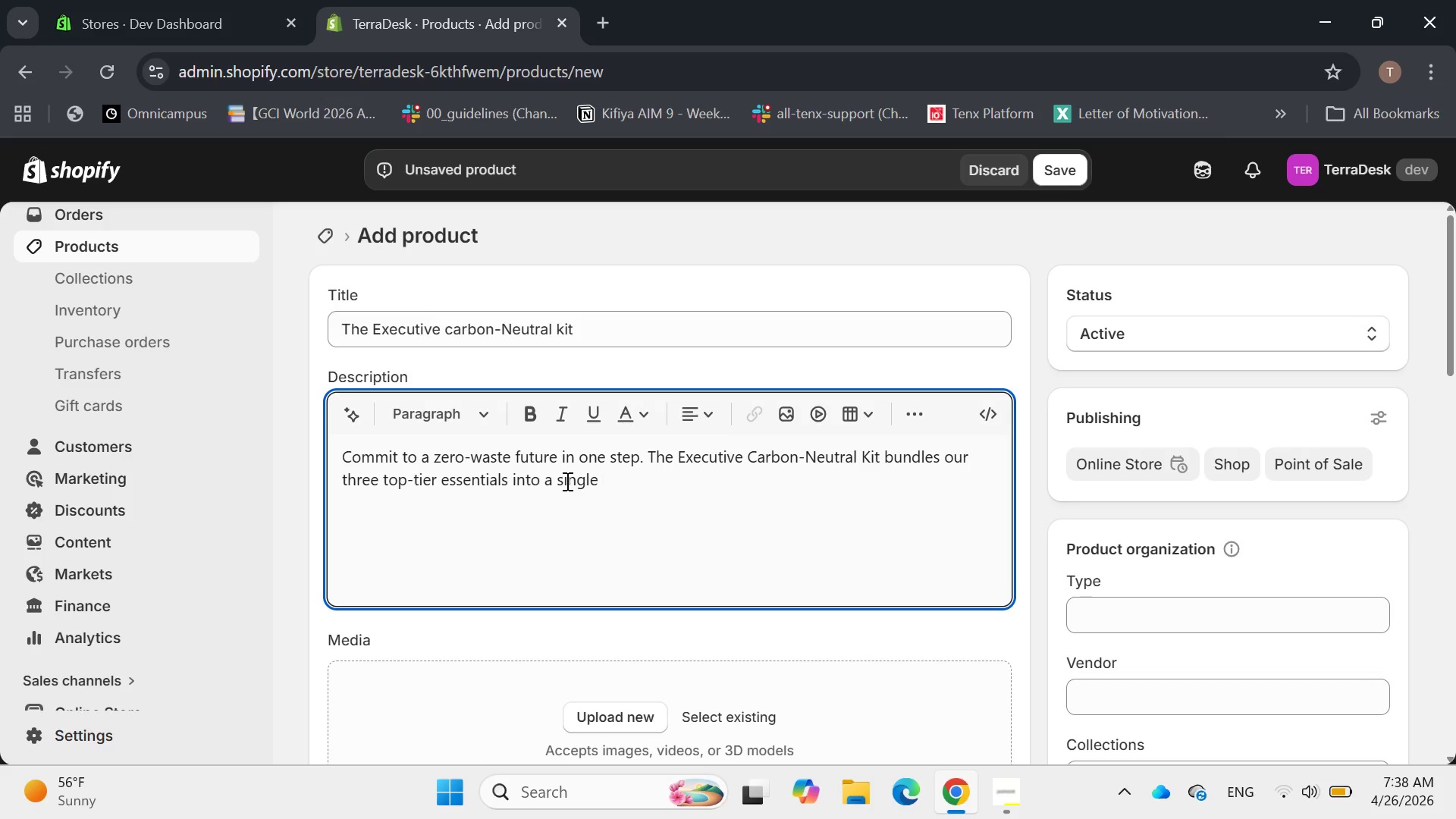 
key(Backspace)
type(, cohesive package: The Moso Monitor Risor )
key(Backspace)
key(Backspace)
key(Backspace)
type(er, the x)
key(Backspace)
type(XL COl)
key(Backspace)
key(Backspace)
type(ork)
 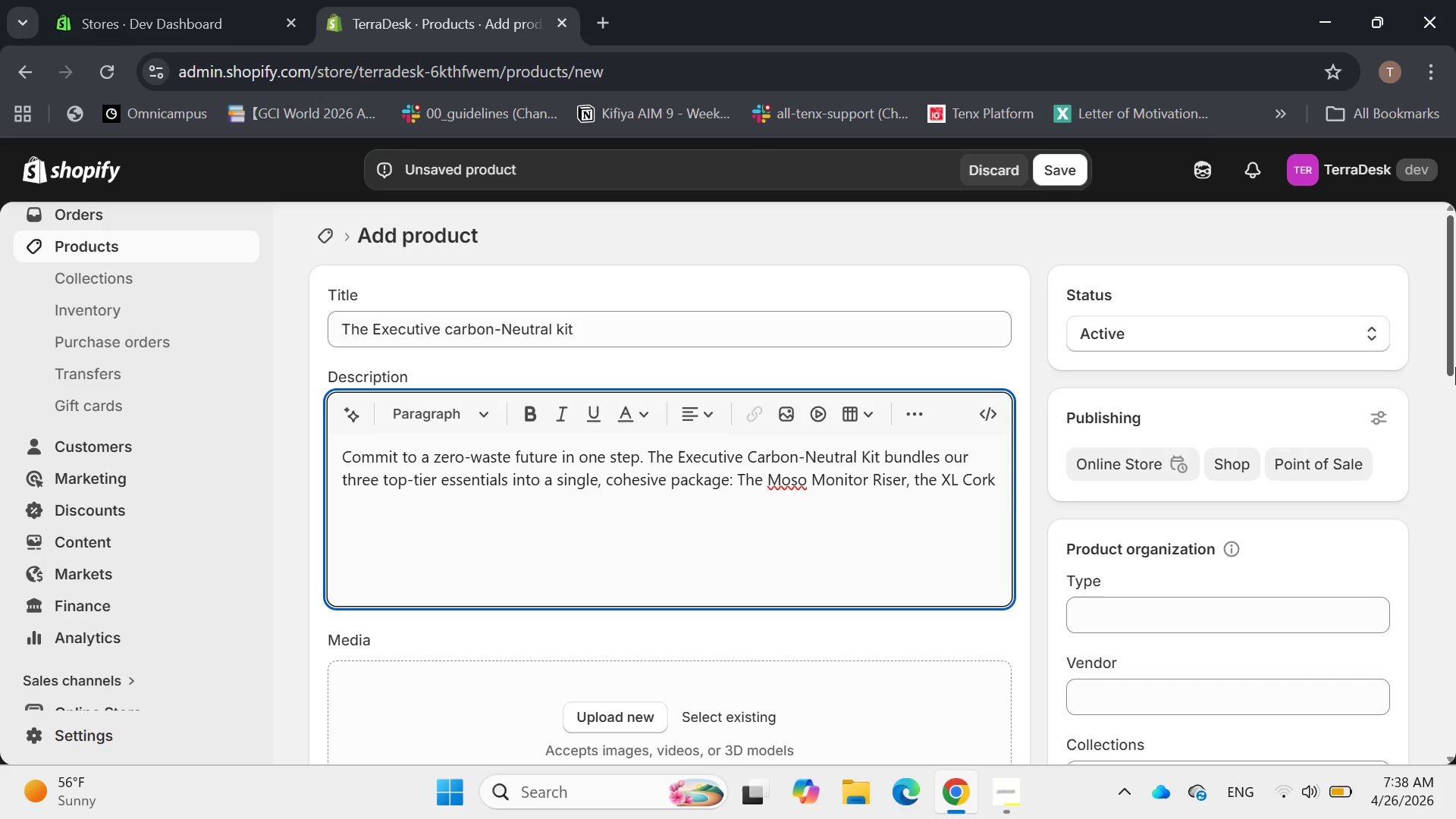 
type( Des)
 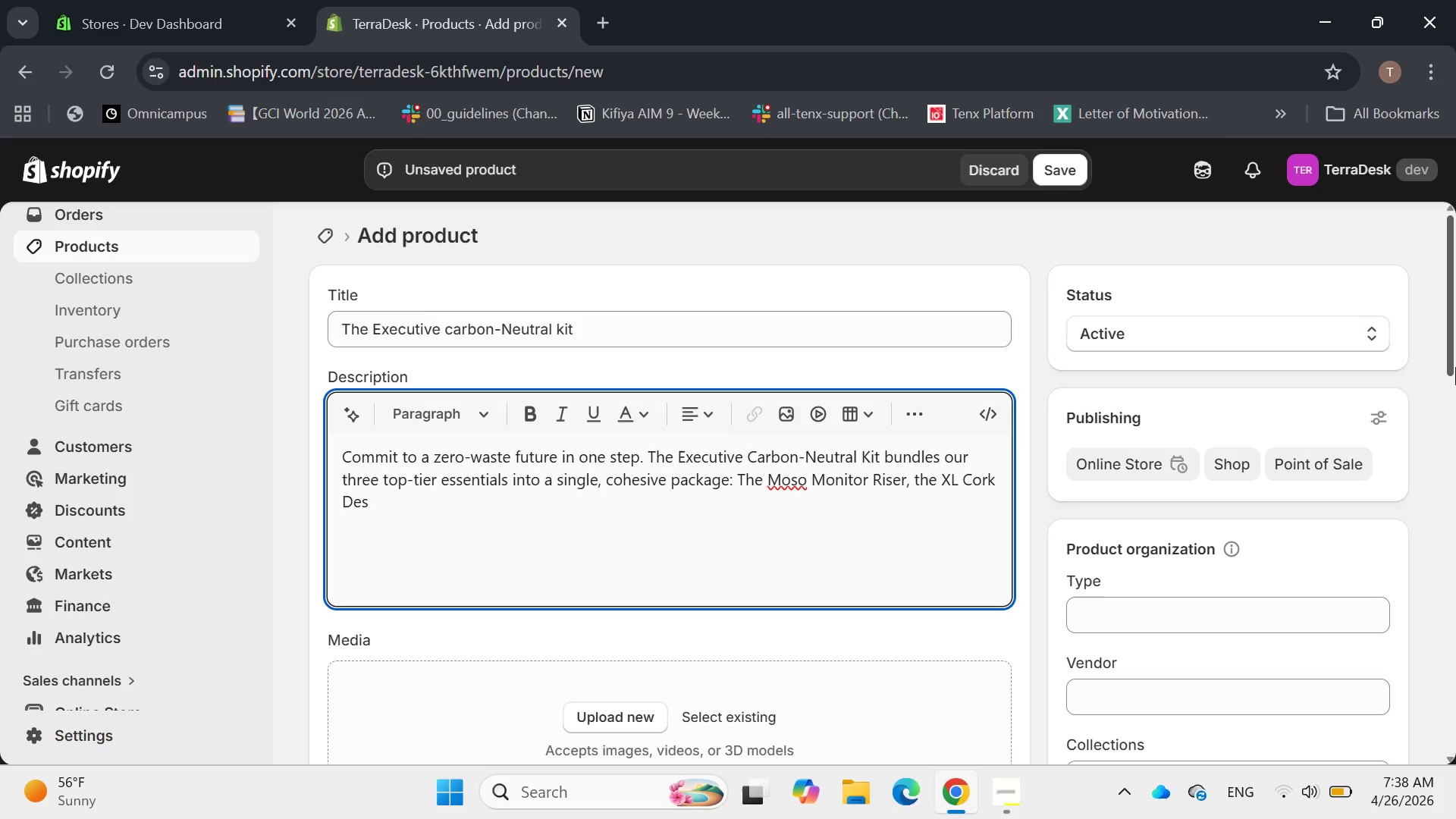 
wait(7.89)
 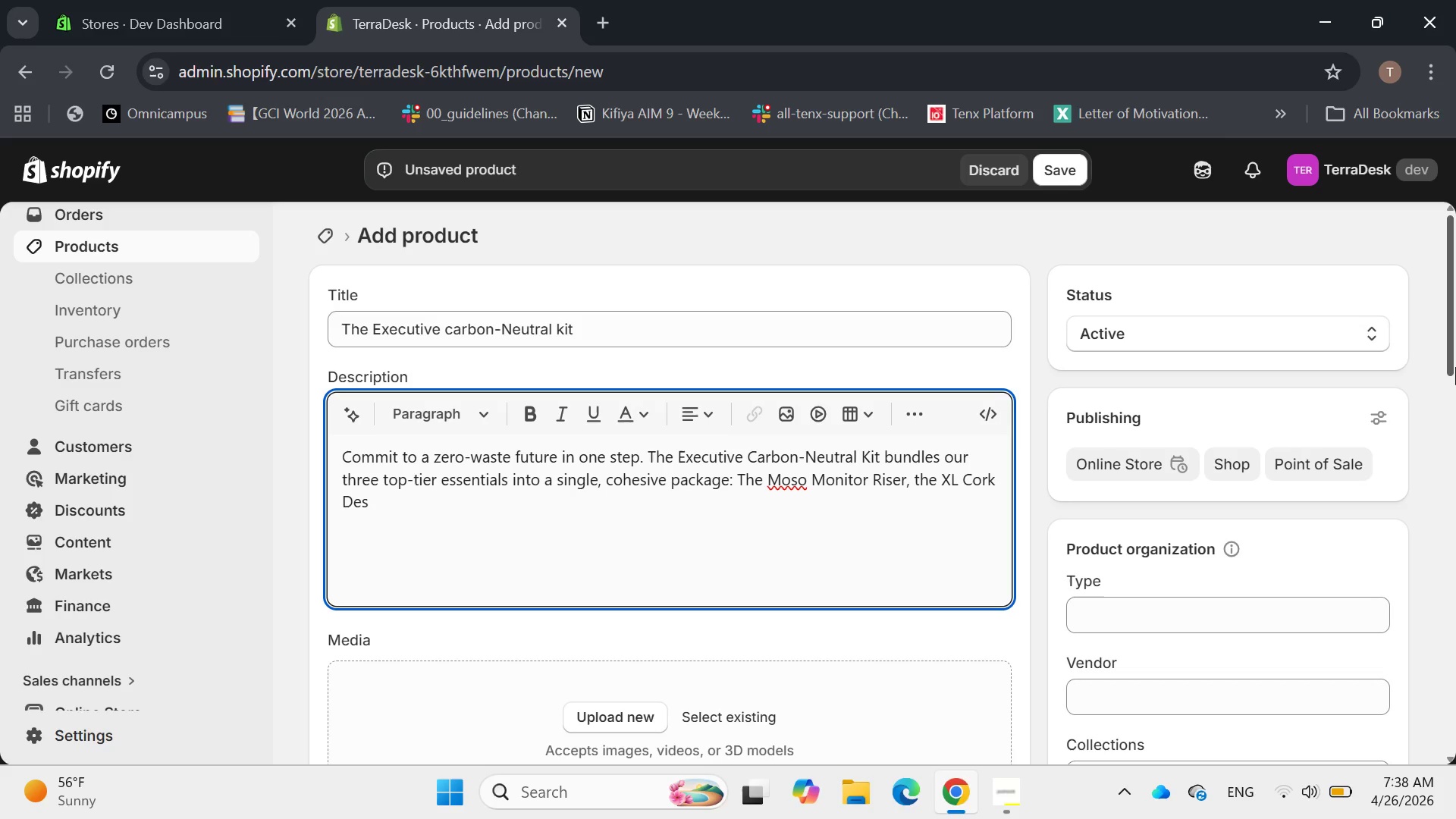 
type(k mat)
key(Backspace)
key(Backspace)
key(Backspace)
type(Mat, and the rpet )
 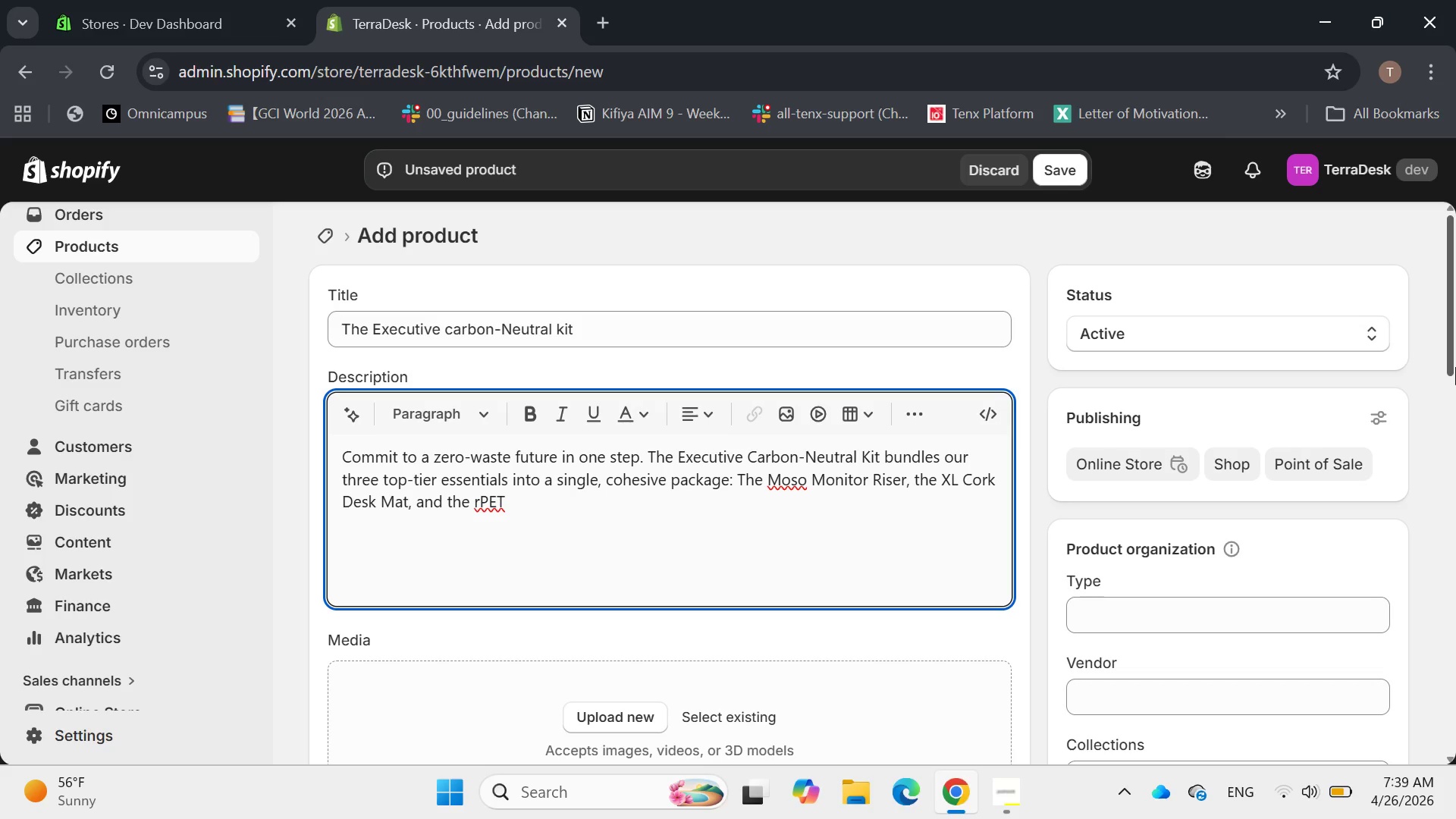 
 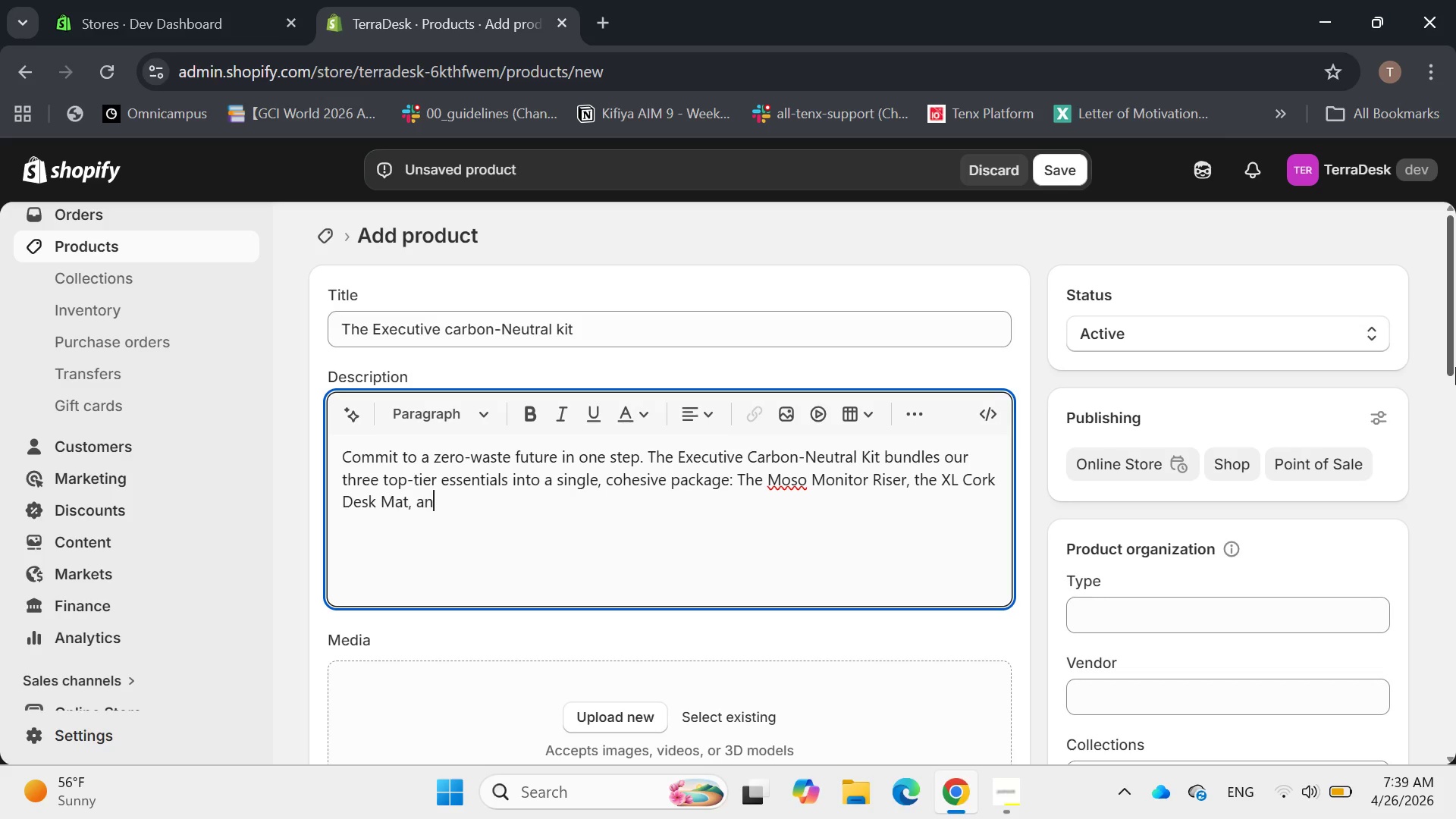 
hold_key(key=CapsLock, duration=1.33)
 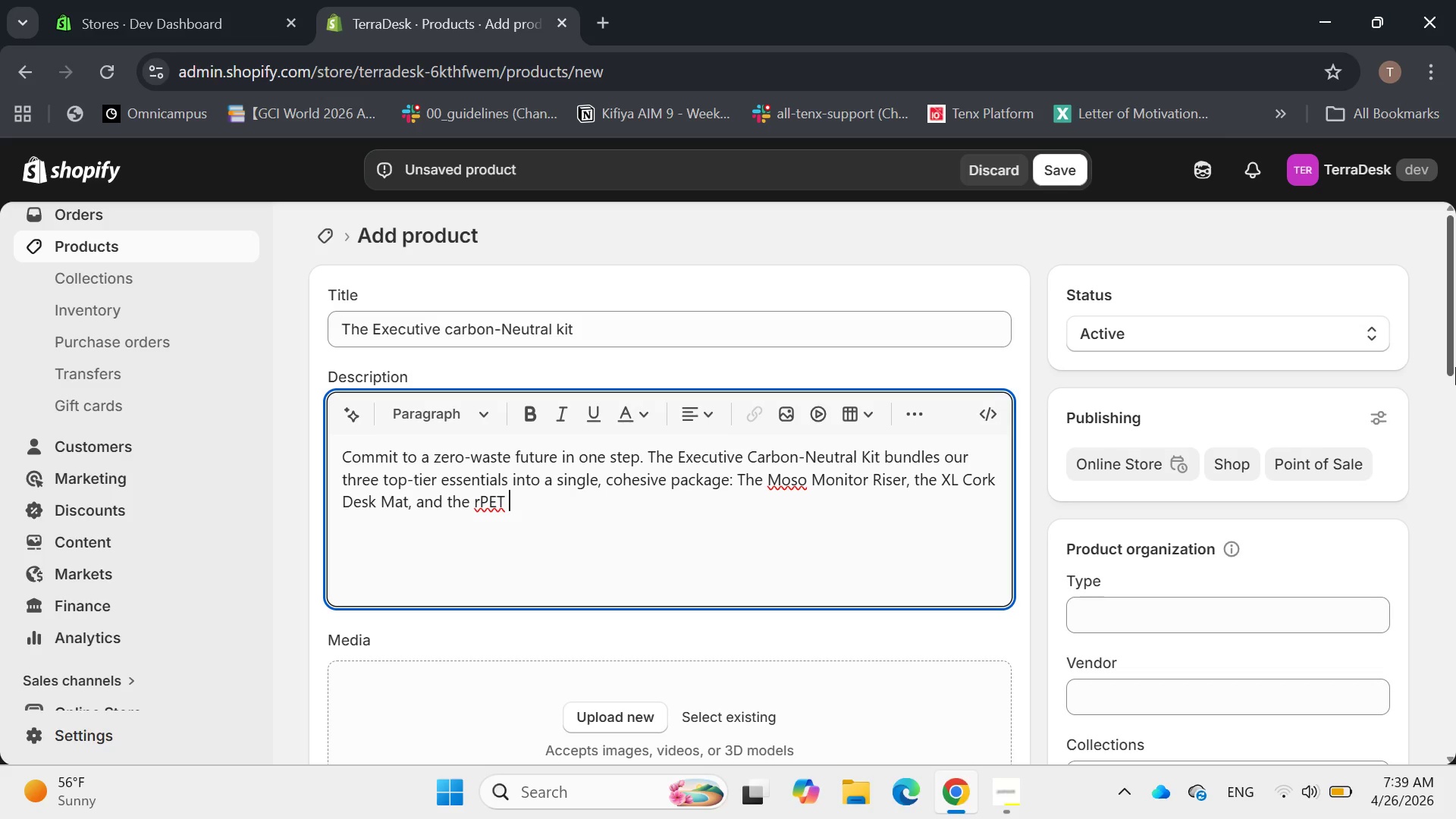 
type(Tw)
key(Backspace)
type(ech POutch)
 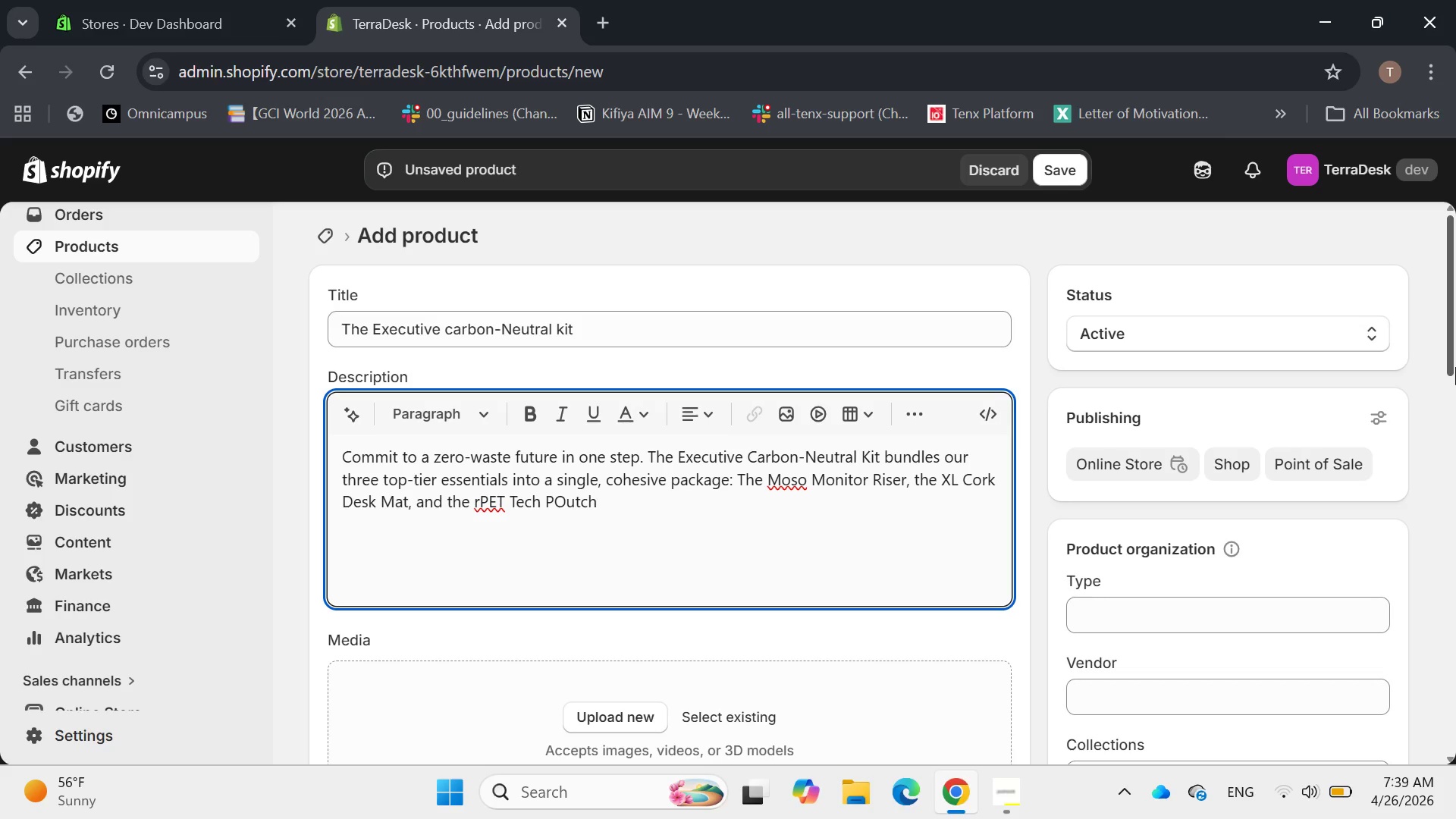 
key(ArrowLeft)
 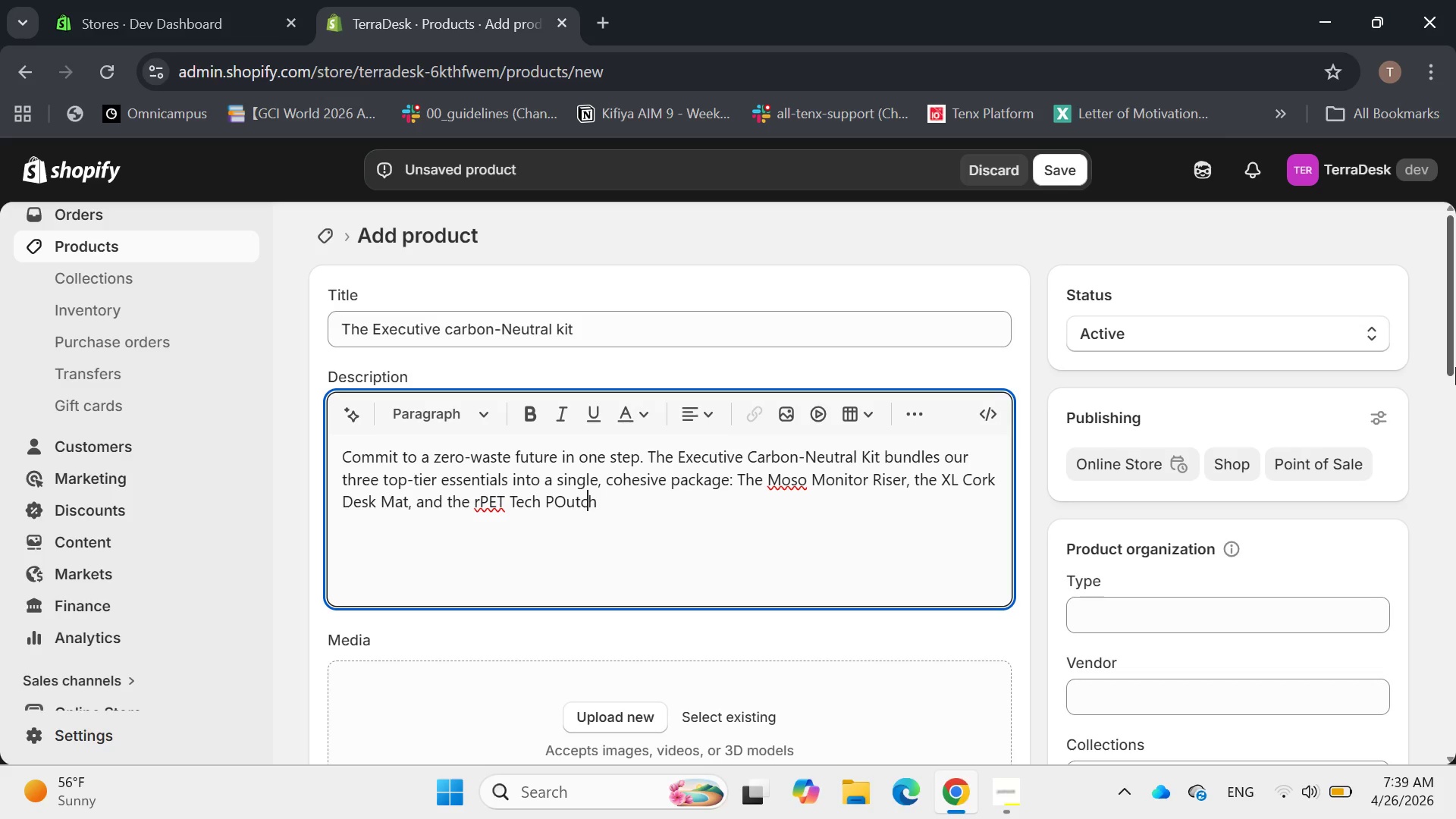 
key(ArrowLeft)
 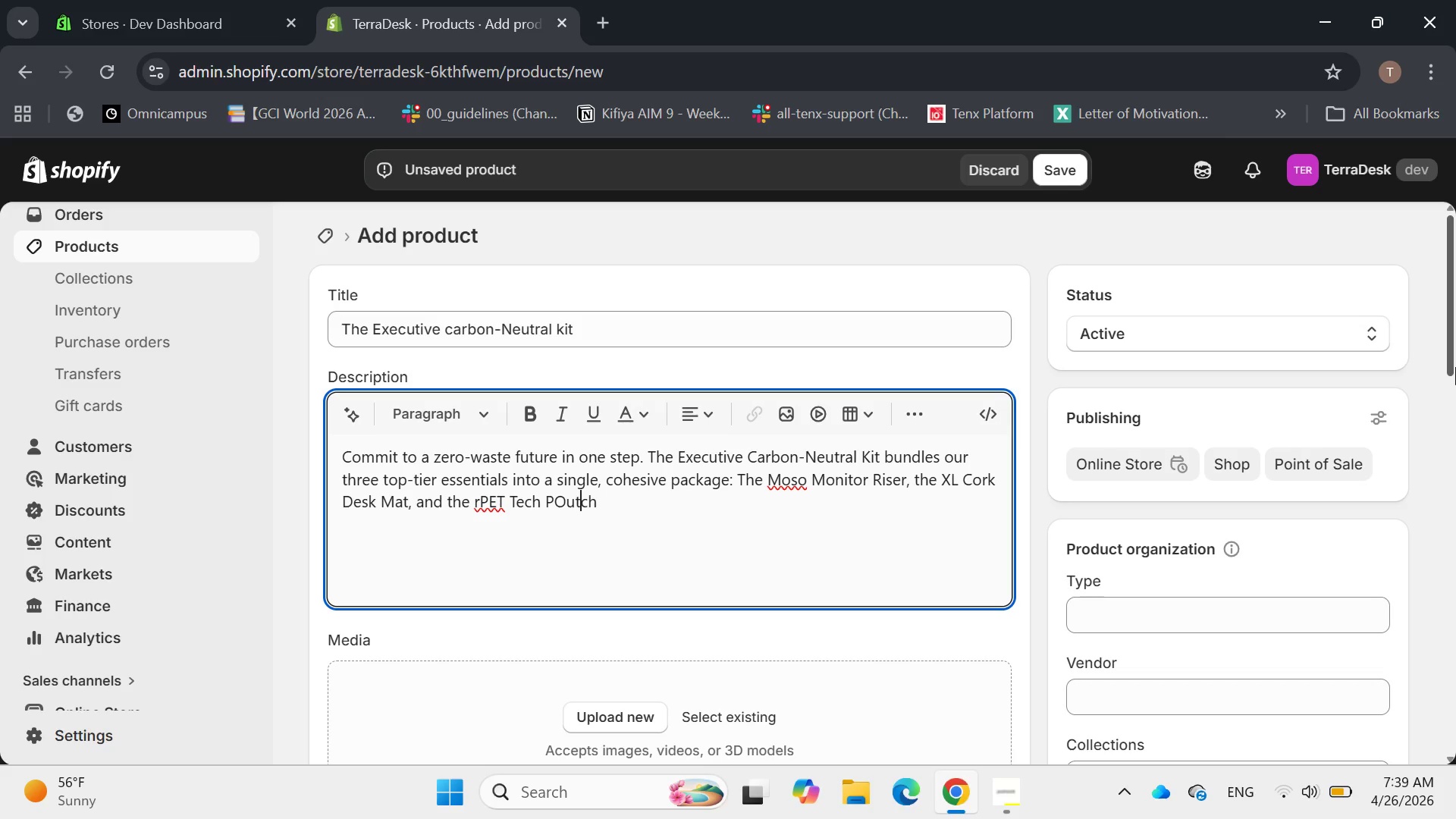 
key(ArrowLeft)
 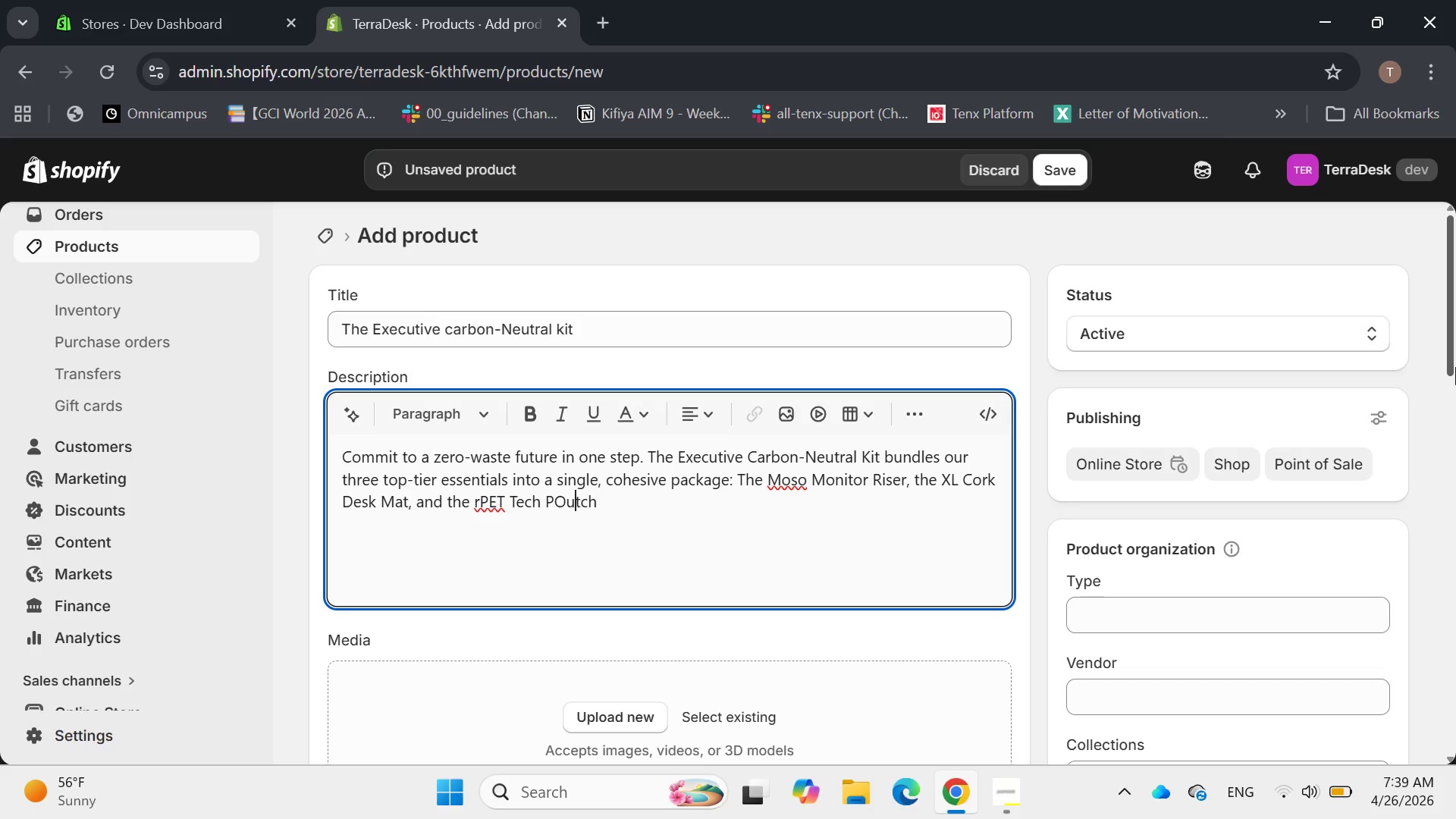 
key(ArrowLeft)
 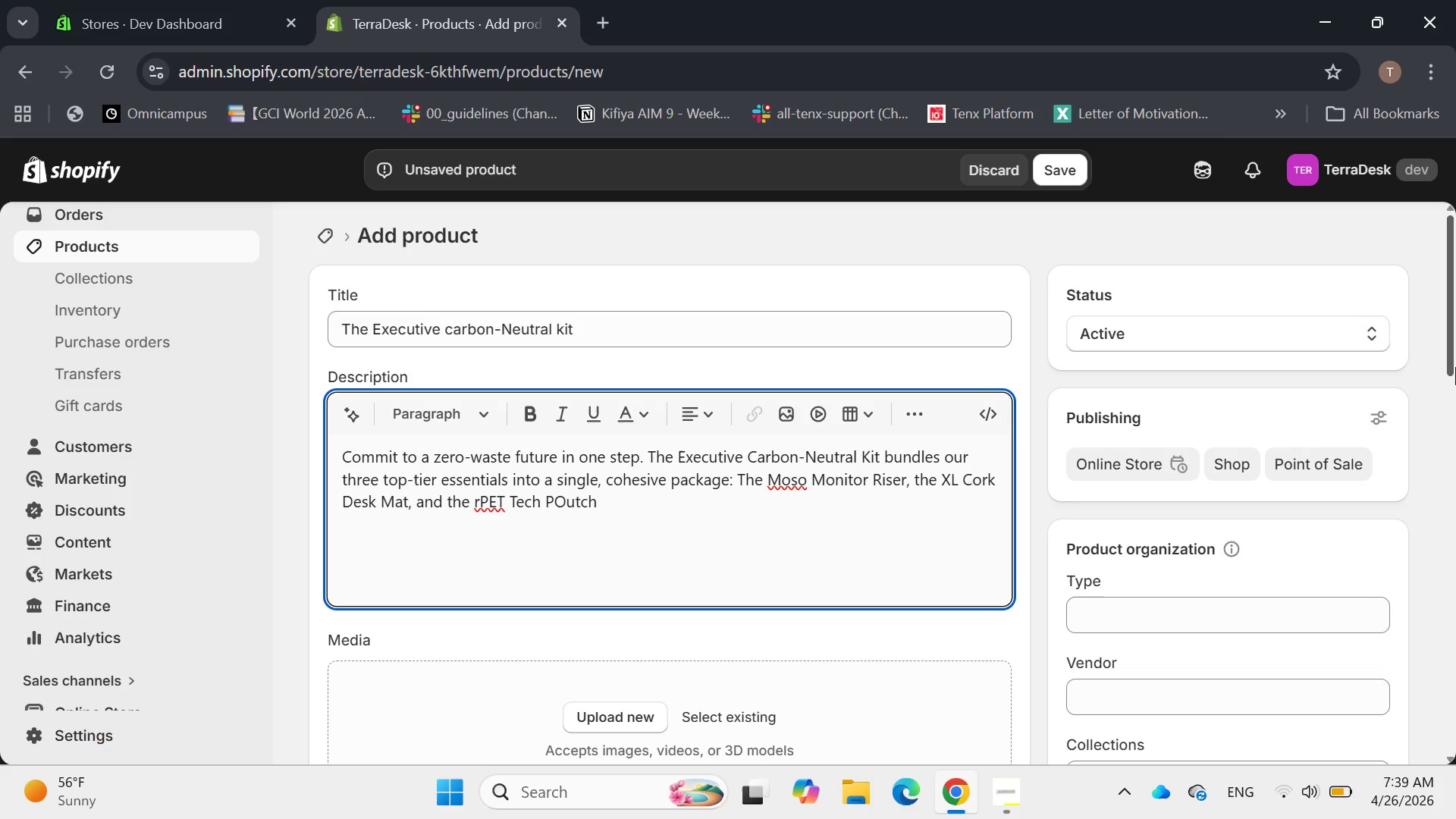 
key(Backspace)
 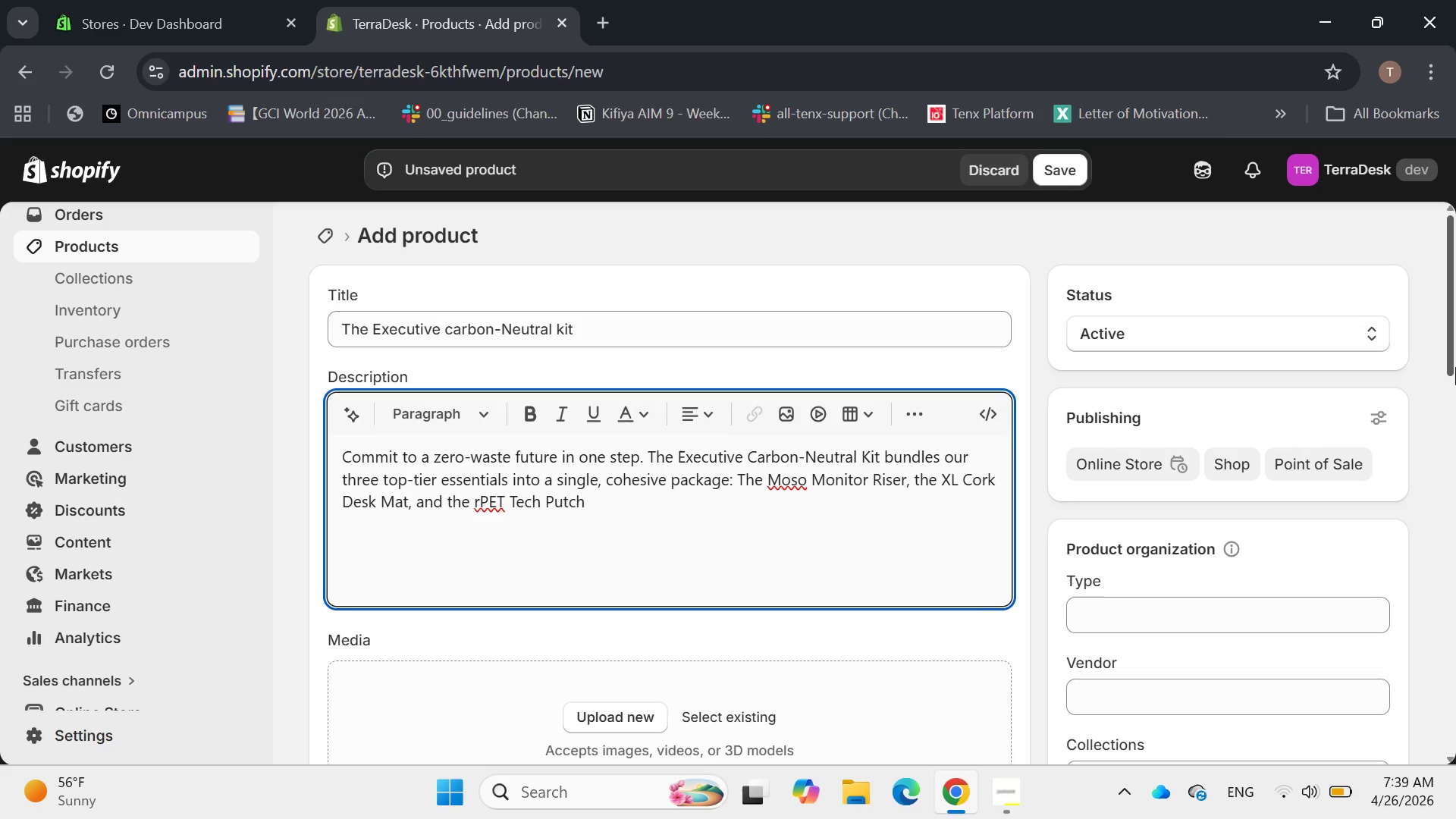 
key(O)
 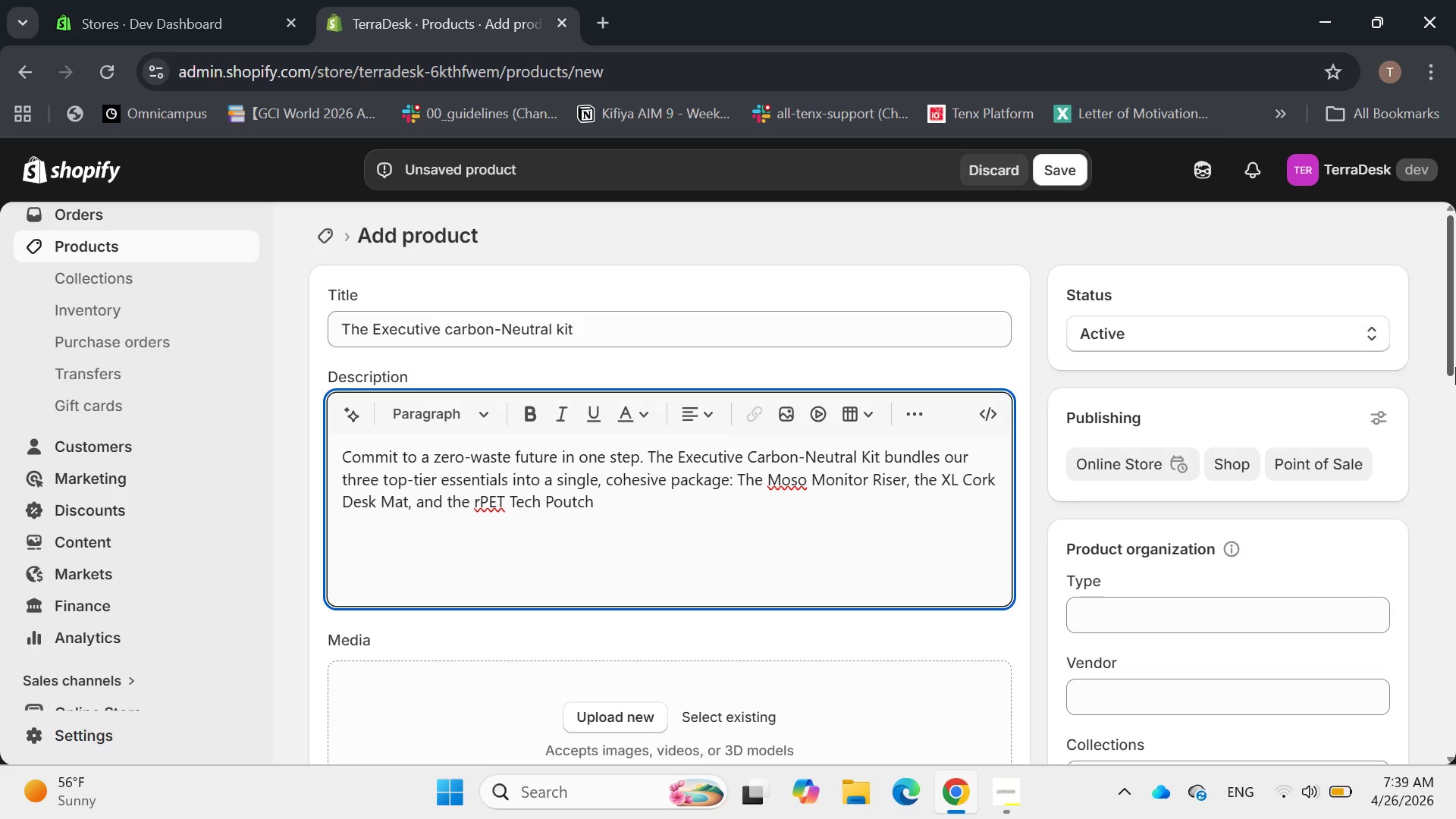 
hold_key(key=ArrowRight, duration=0.72)
 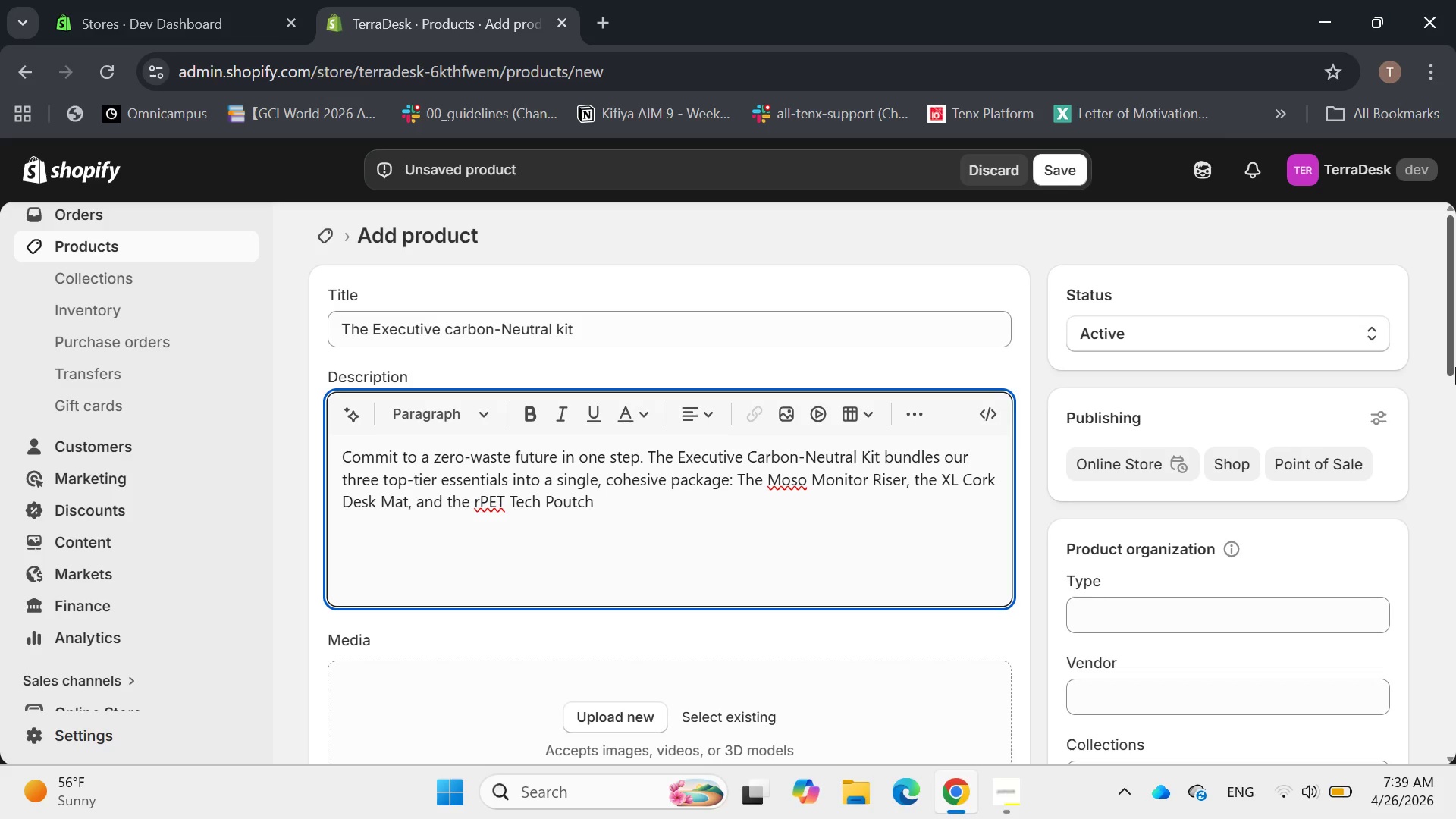 
type(. BY )
key(Backspace)
key(Backspace)
type(y)
 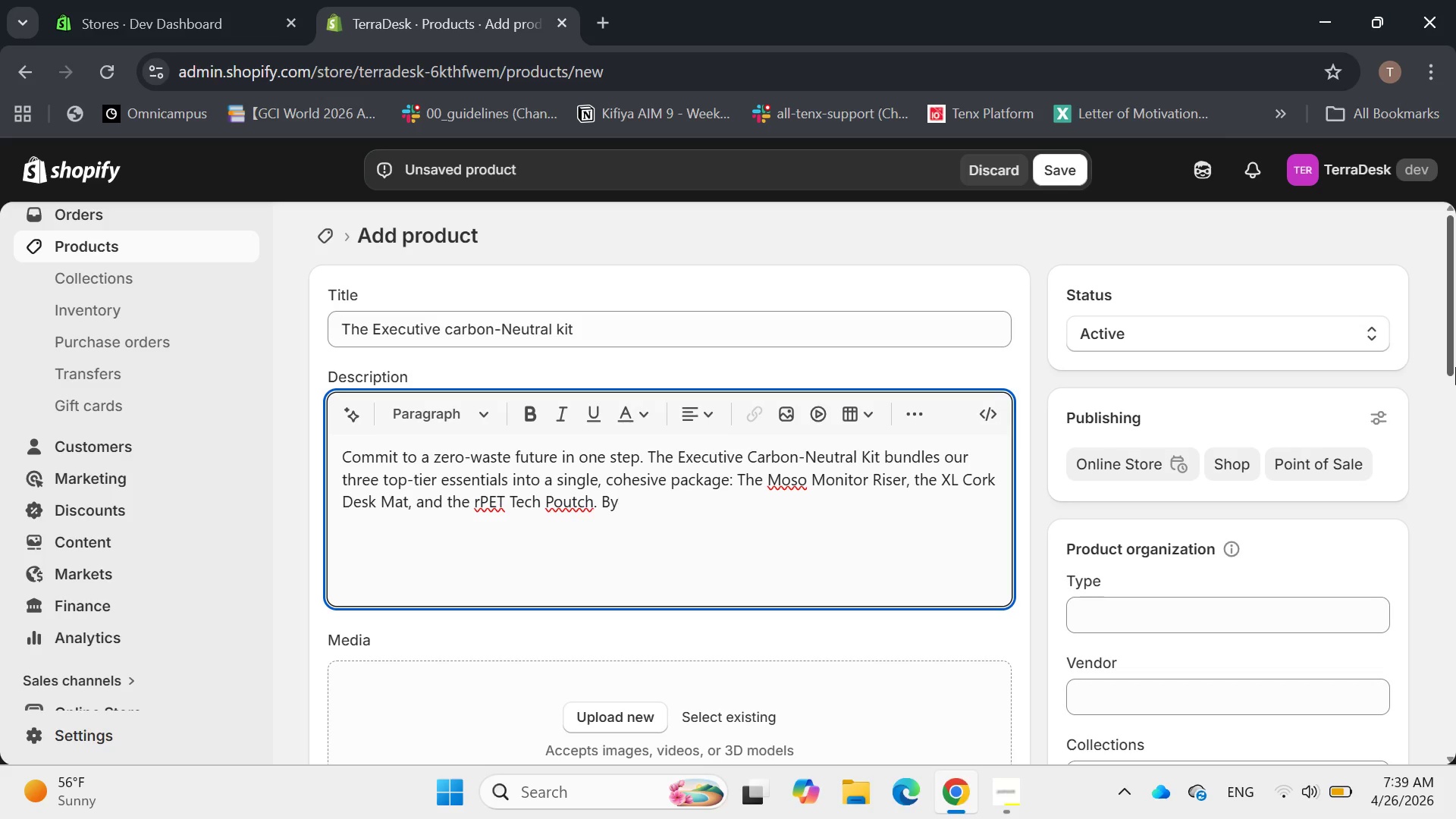 
key(ArrowLeft)
 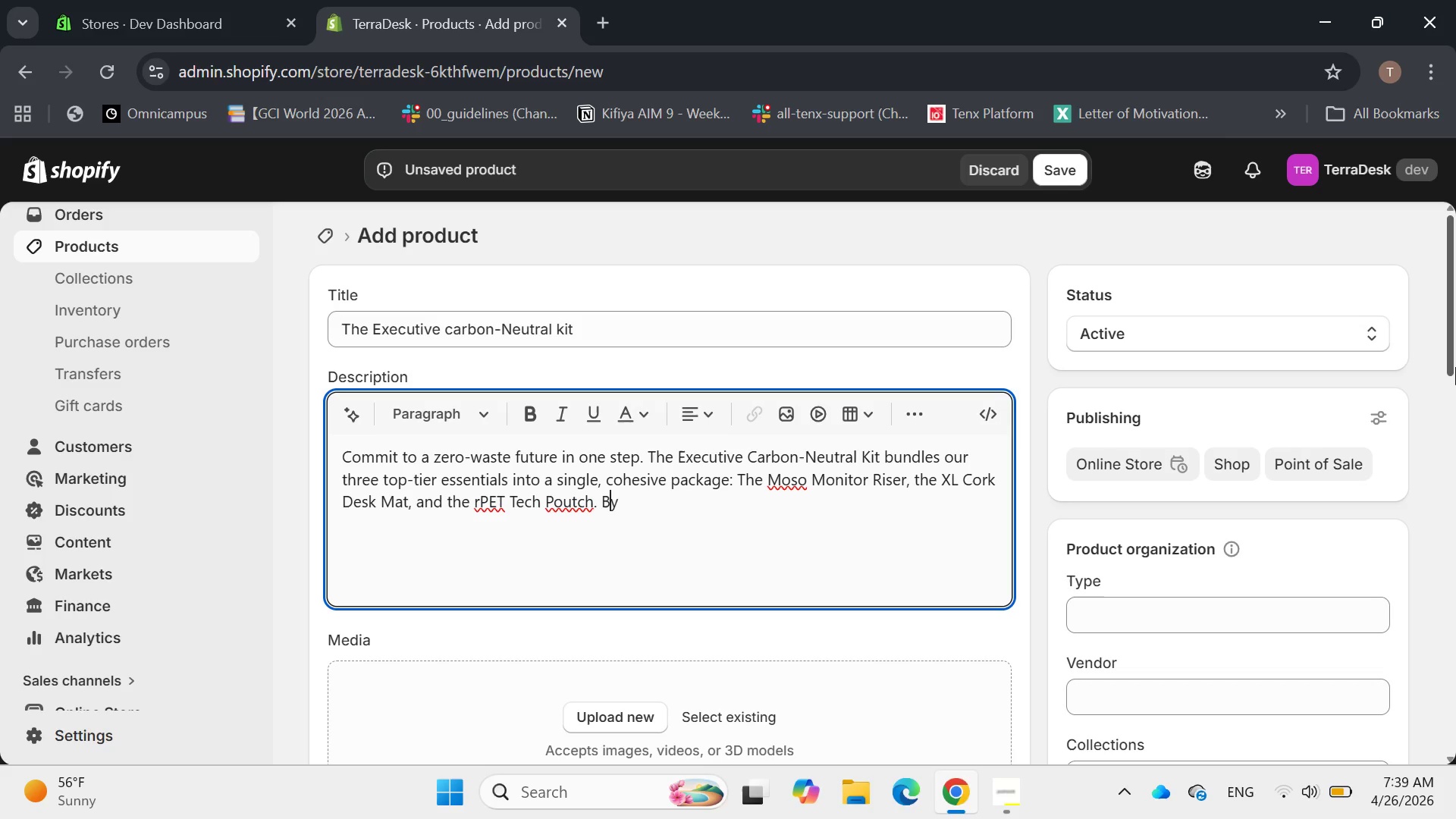 
key(ArrowLeft)
 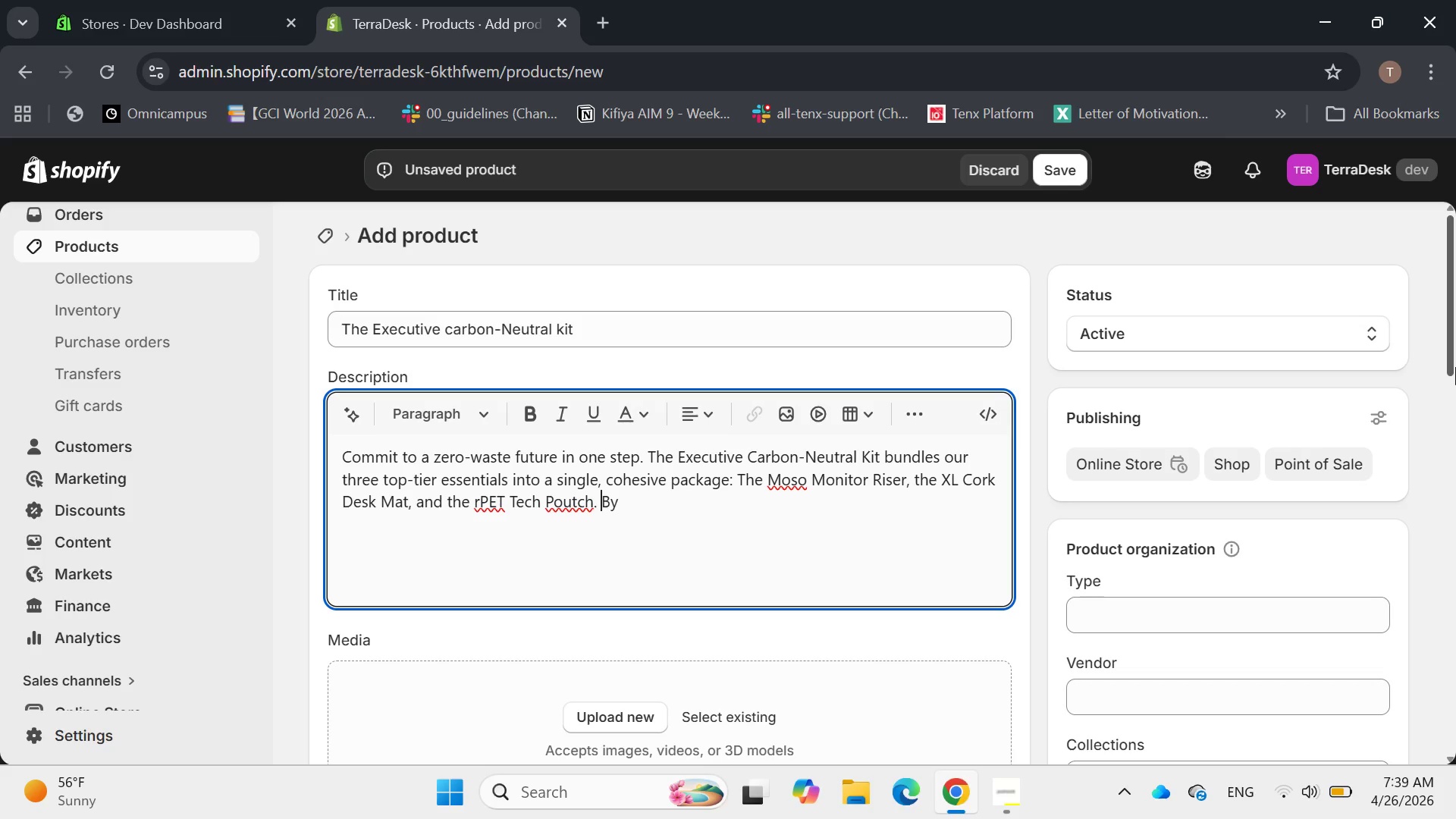 
key(ArrowLeft)
 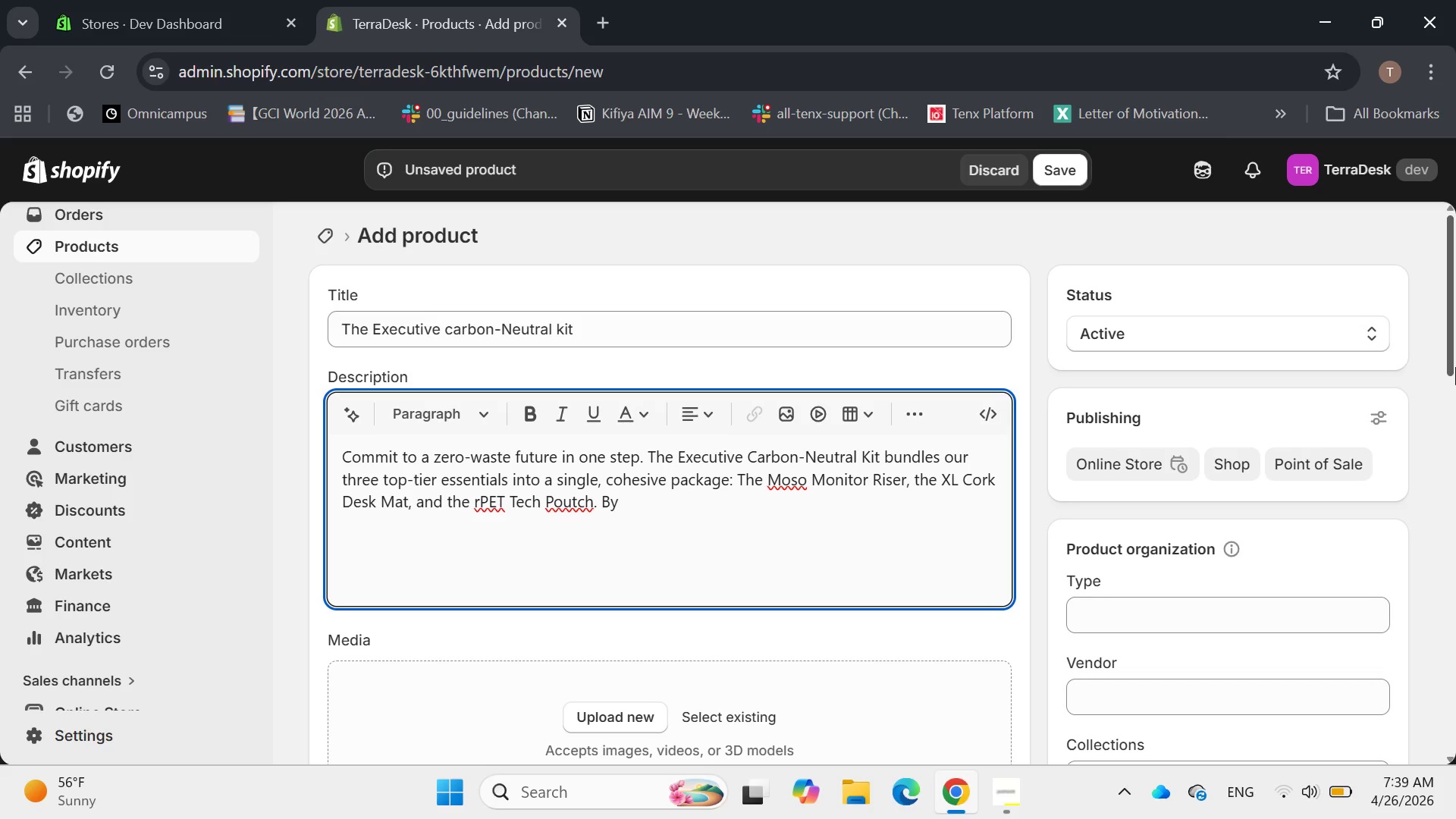 
key(ArrowLeft)
 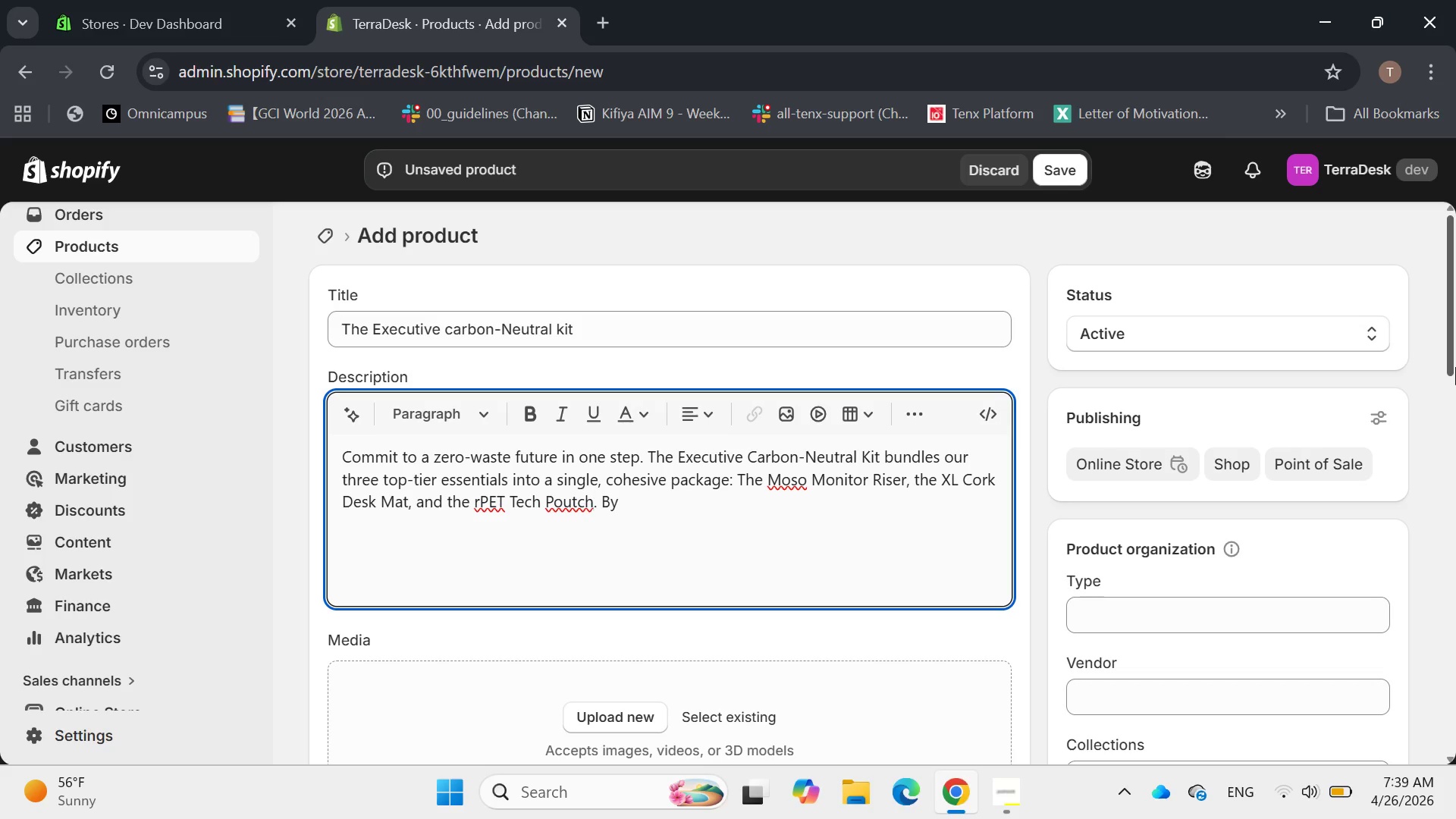 
key(ArrowLeft)
 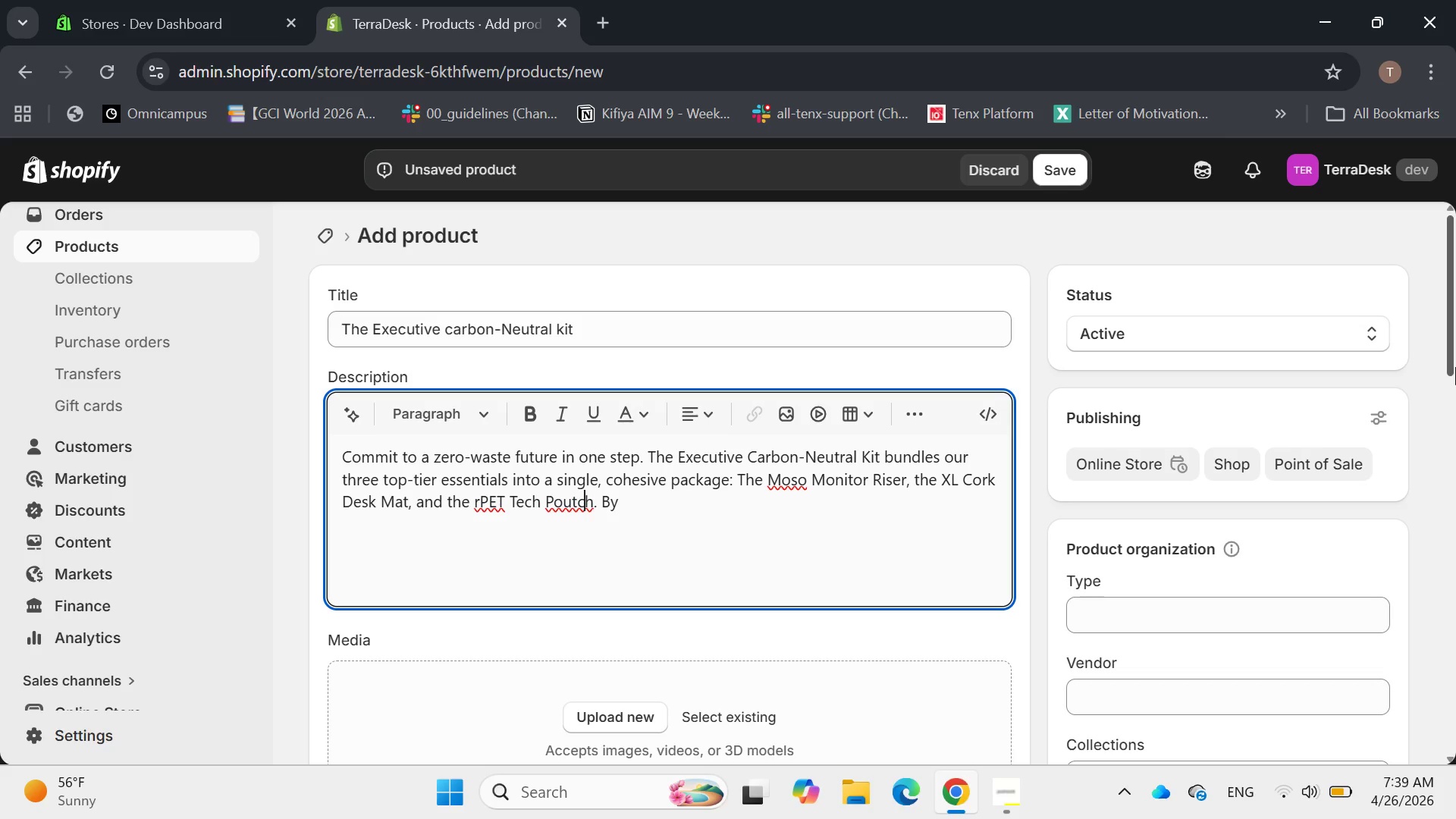 
key(ArrowLeft)
 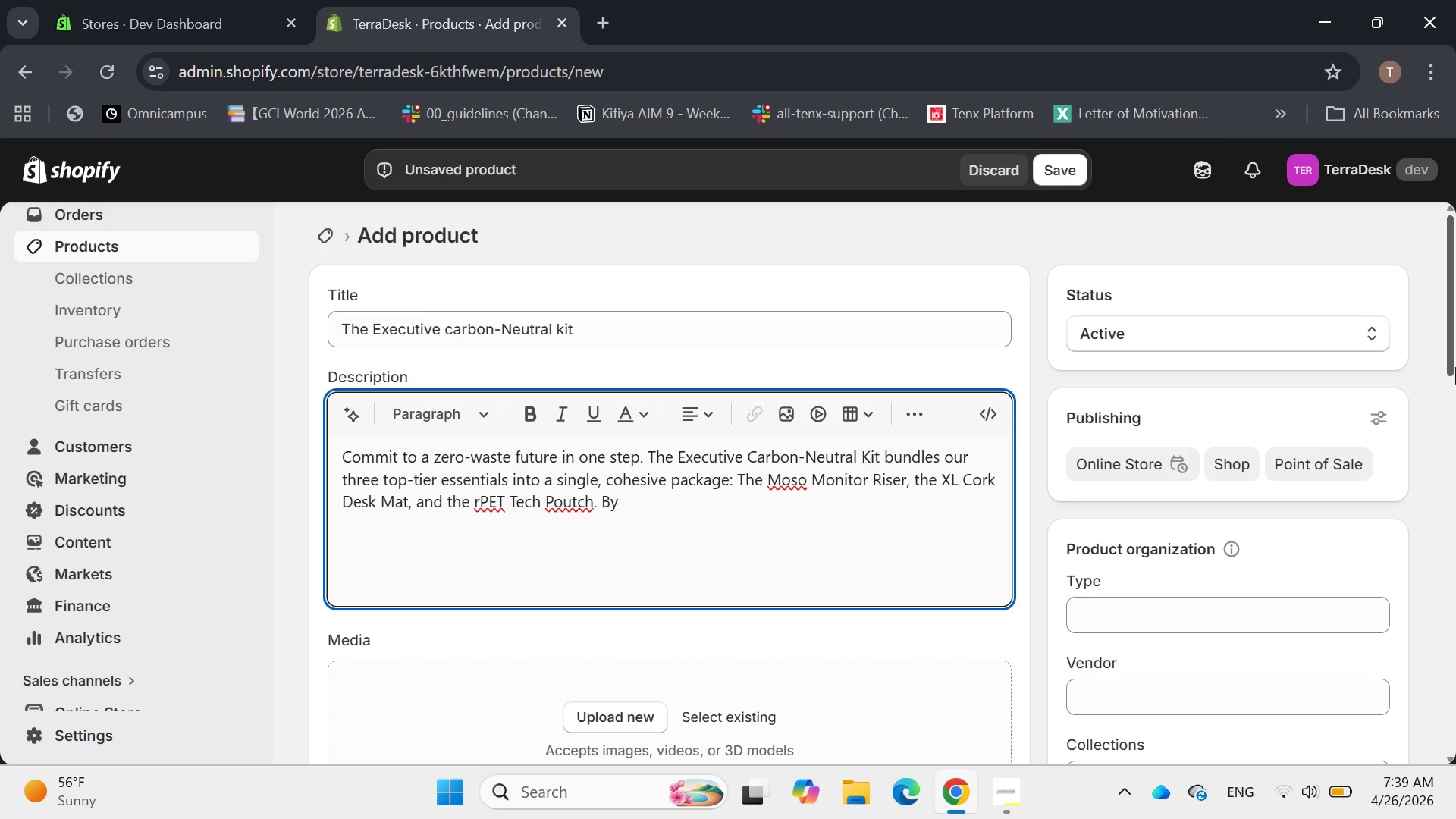 
key(Backspace)
 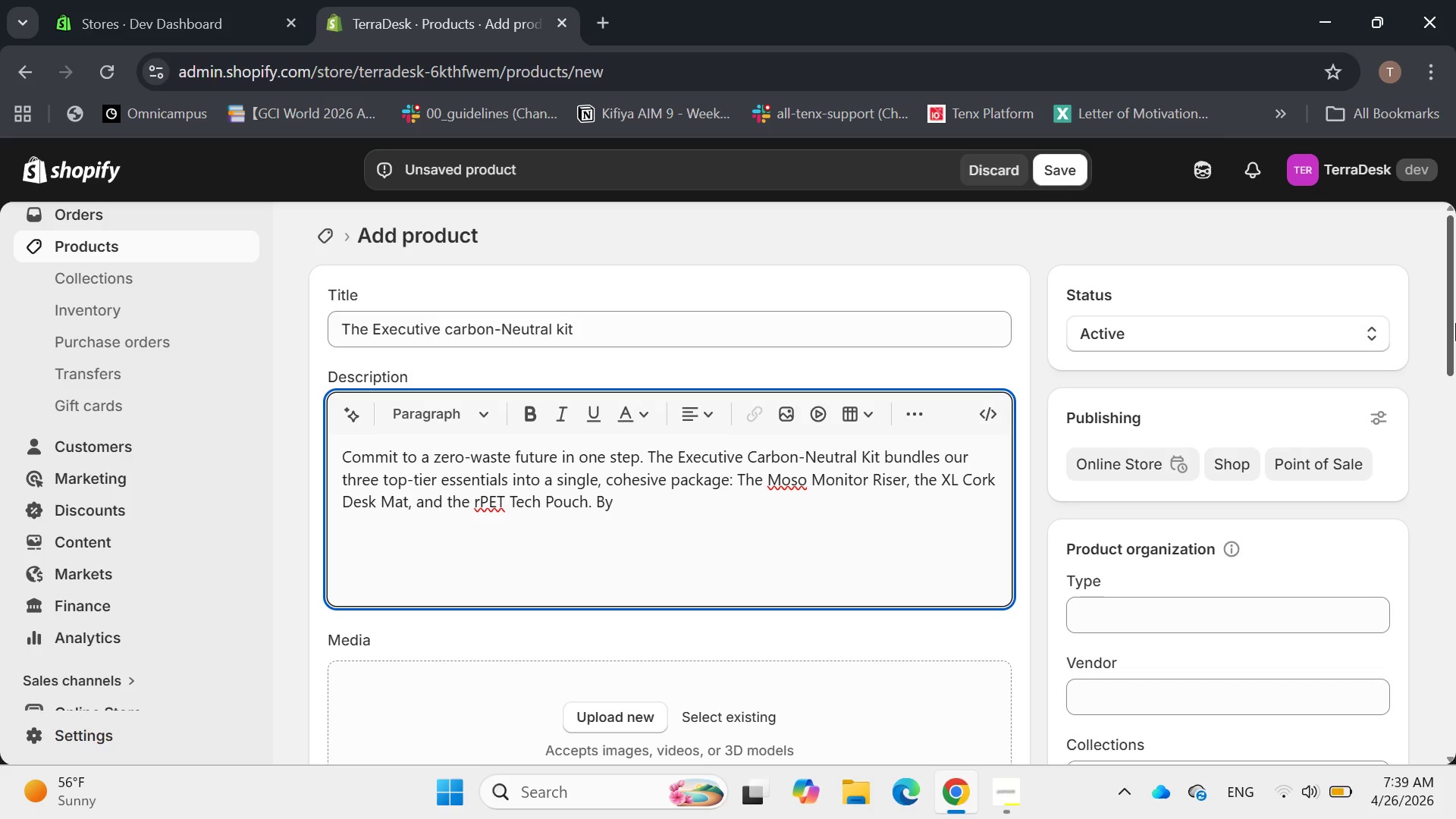 
wait(11.34)
 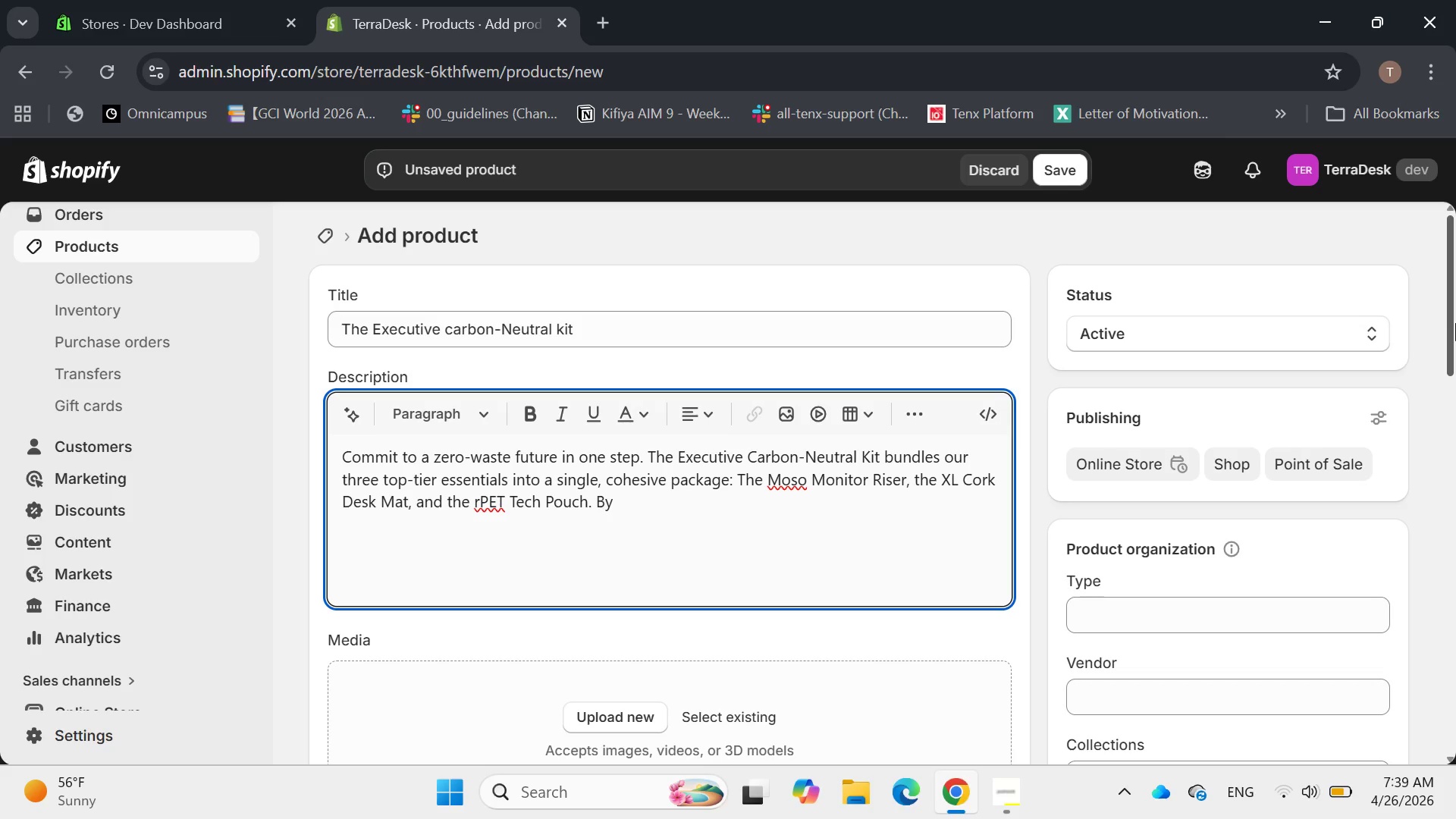 
left_click([622, 499])
 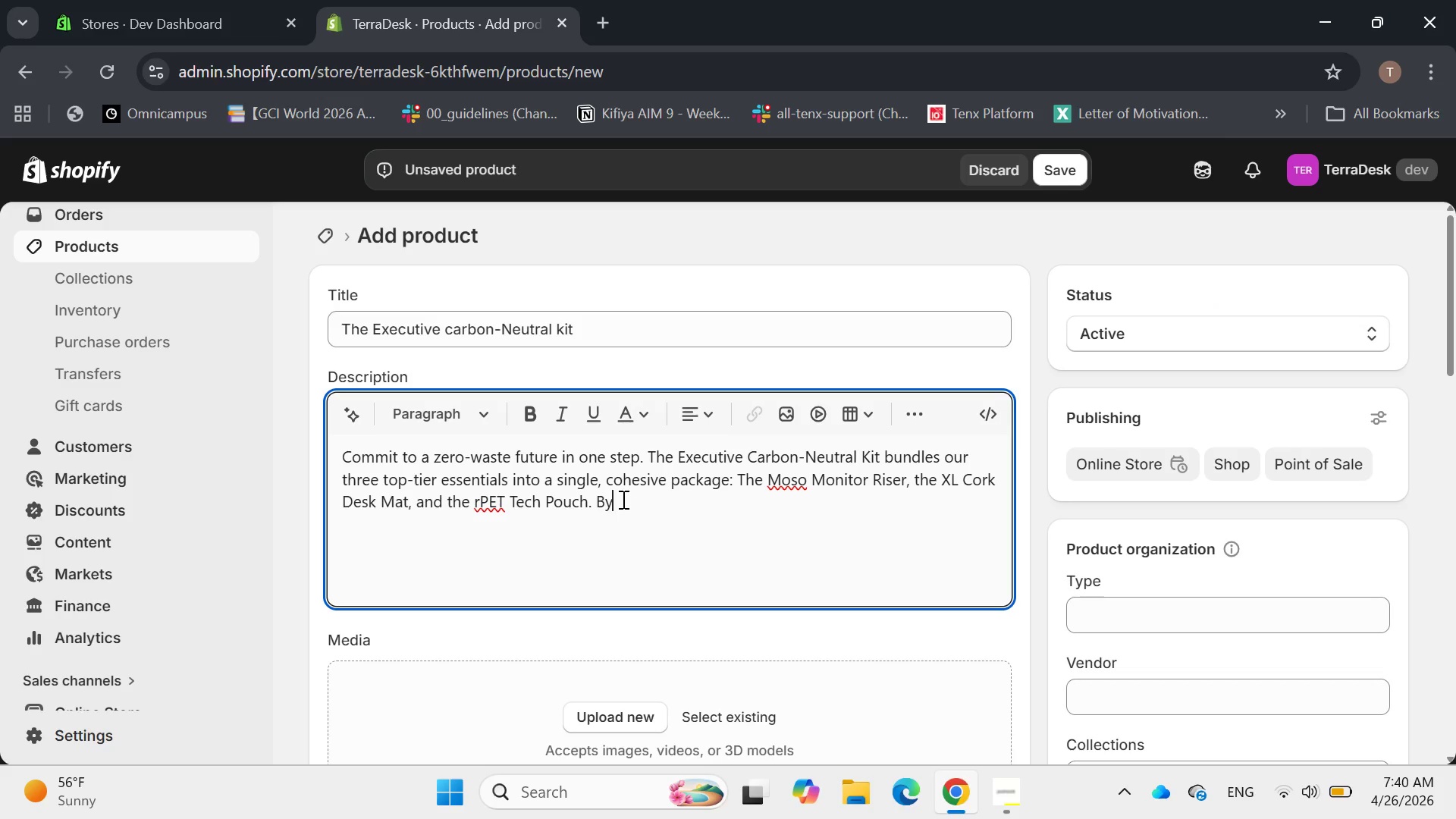 
wait(7.55)
 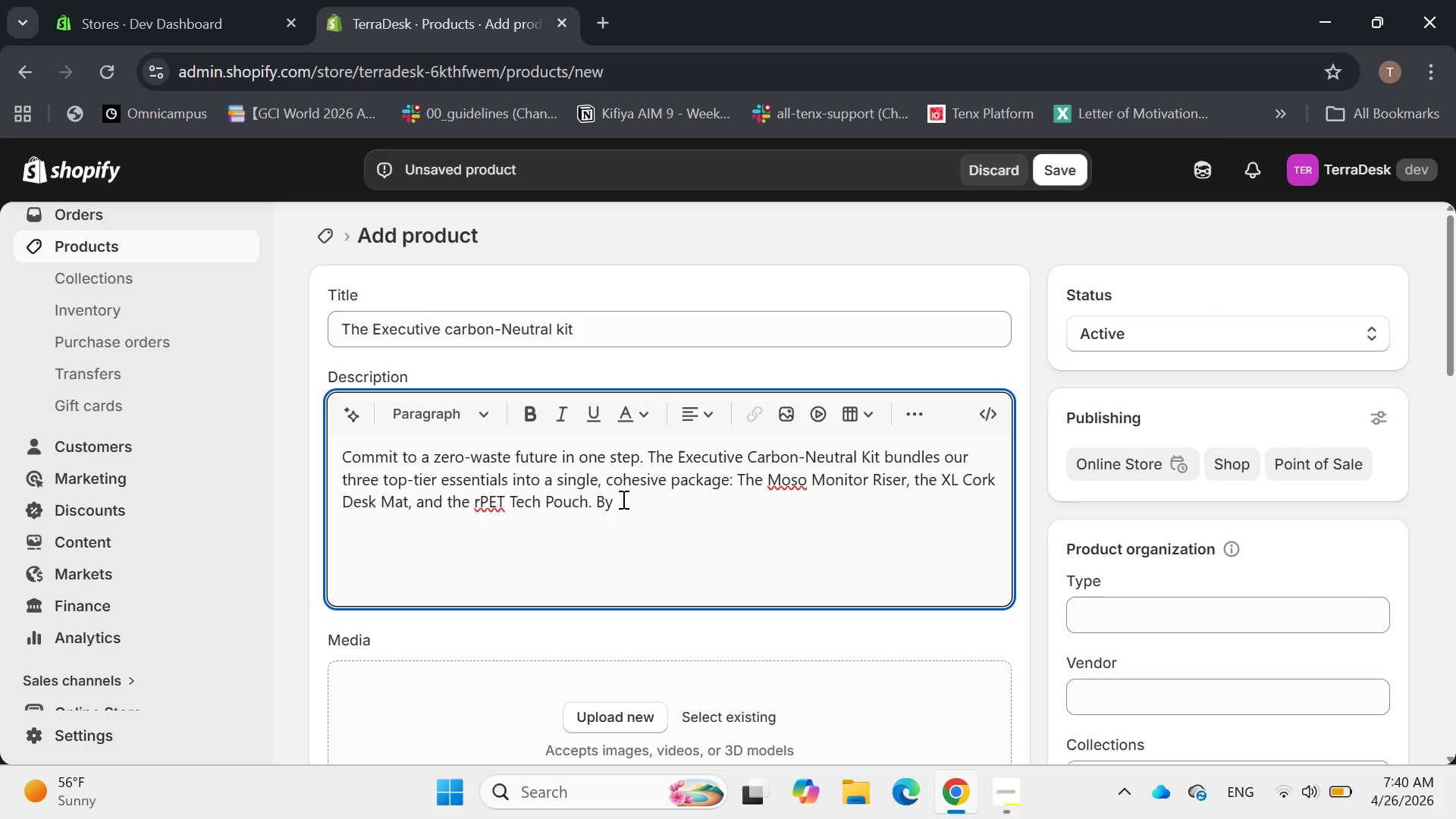 
type(bundling )
 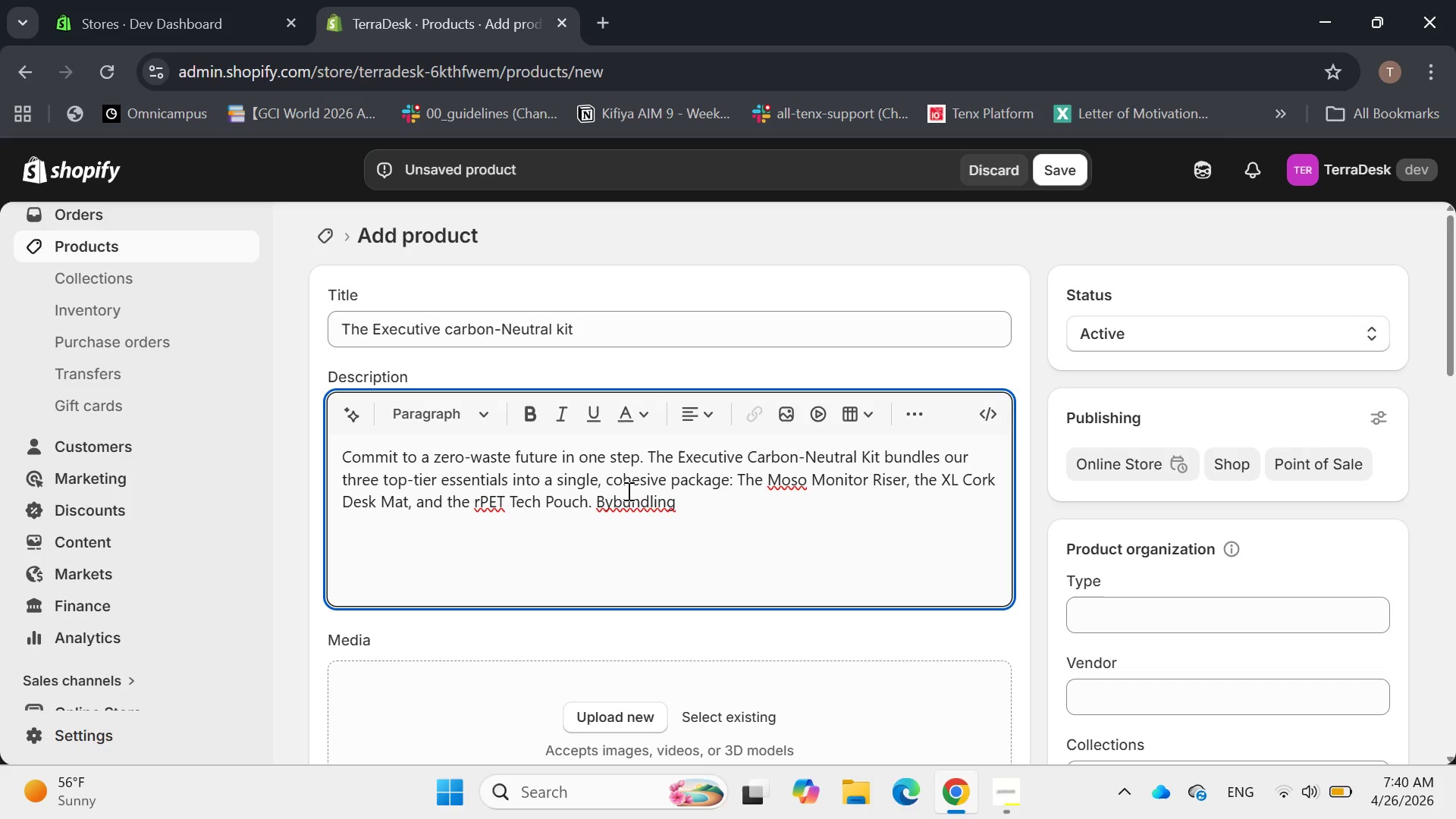 
left_click([611, 497])
 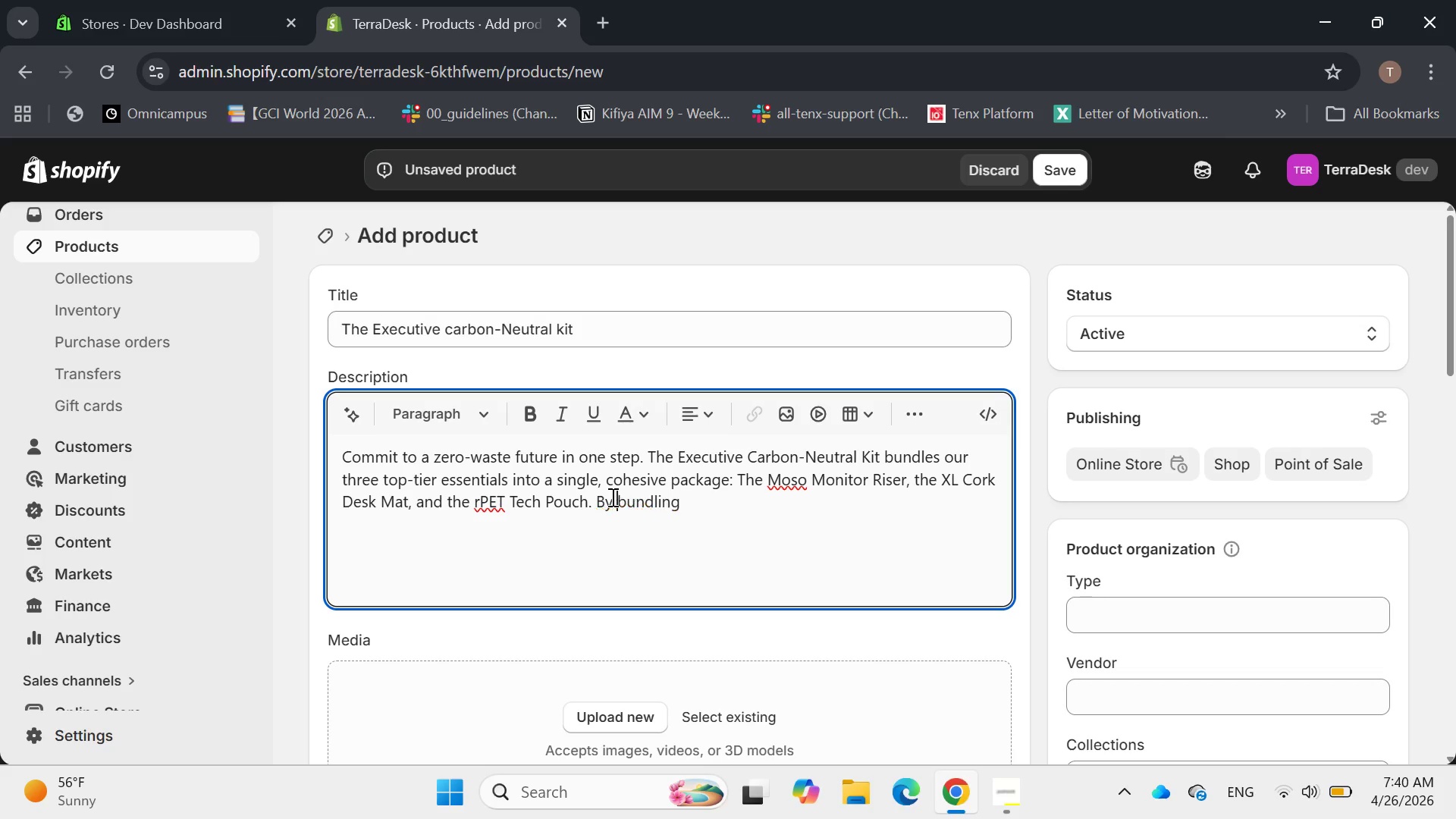 
key(Space)
 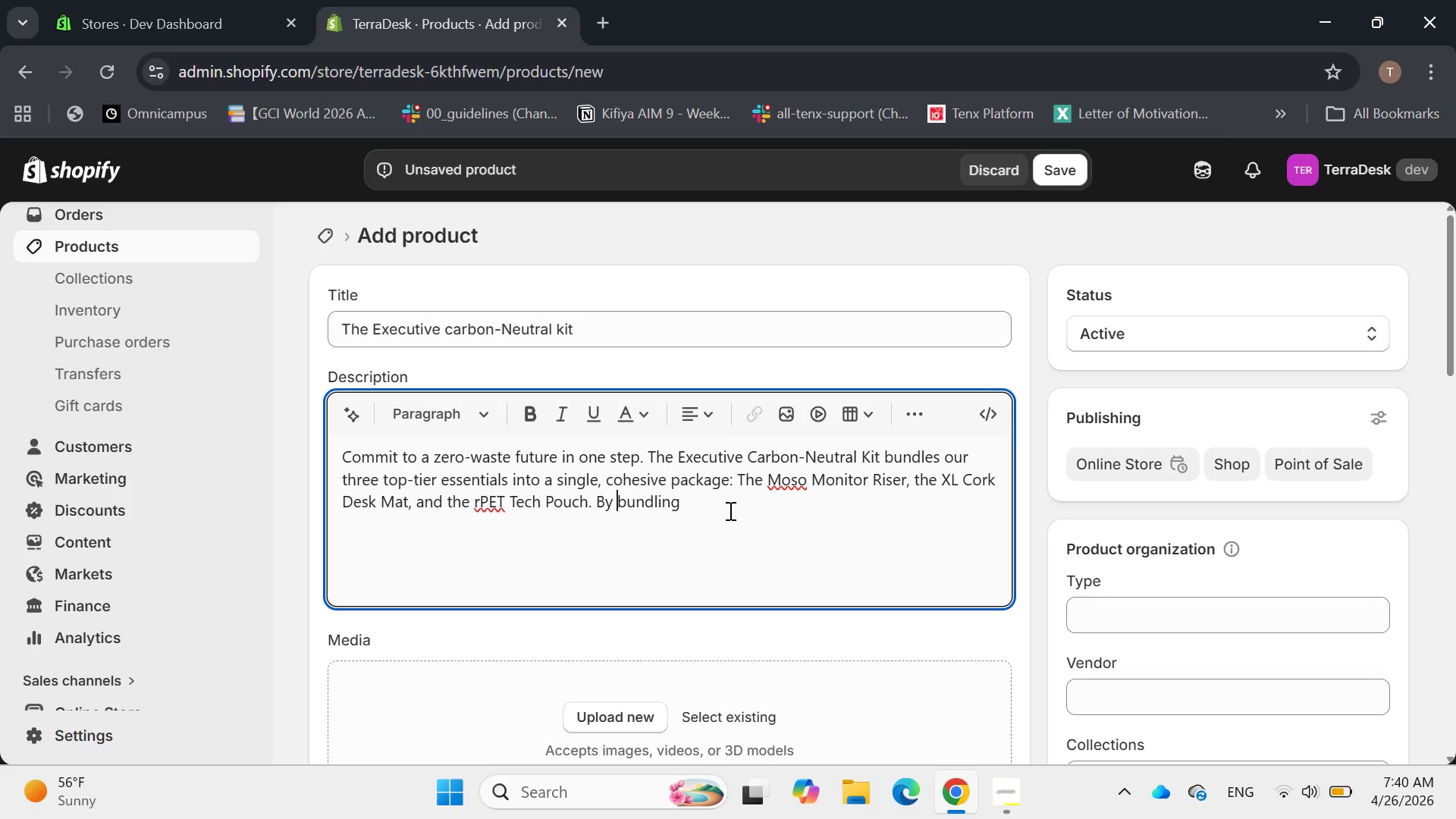 
left_click([729, 510])
 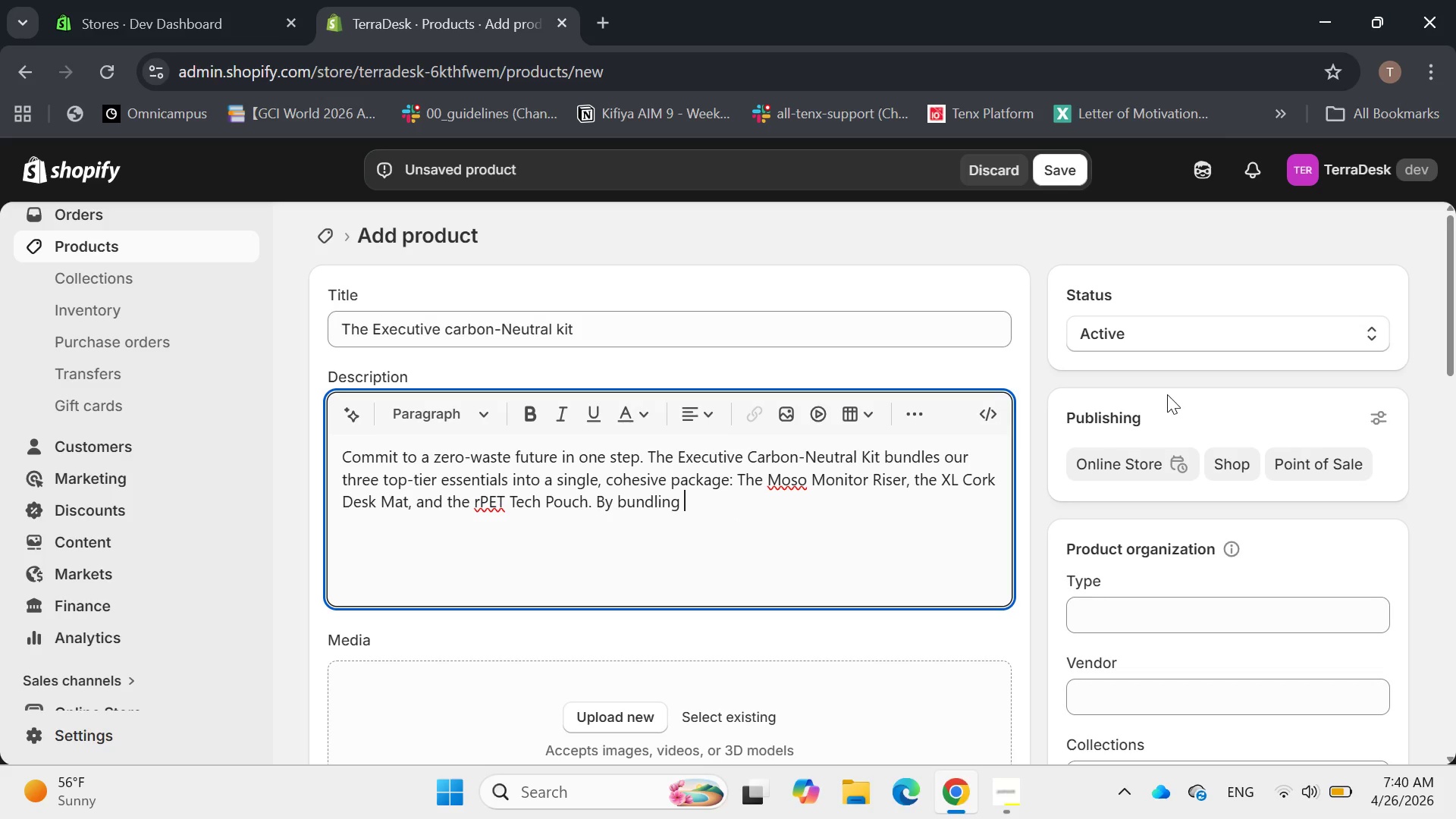 
type(these items )
key(Backspace)
type(, we significantly reduce shipping volum )
key(Backspace)
type(e and packing)
key(Backspace)
key(Backspace)
key(Backspace)
type(aging waste.)
 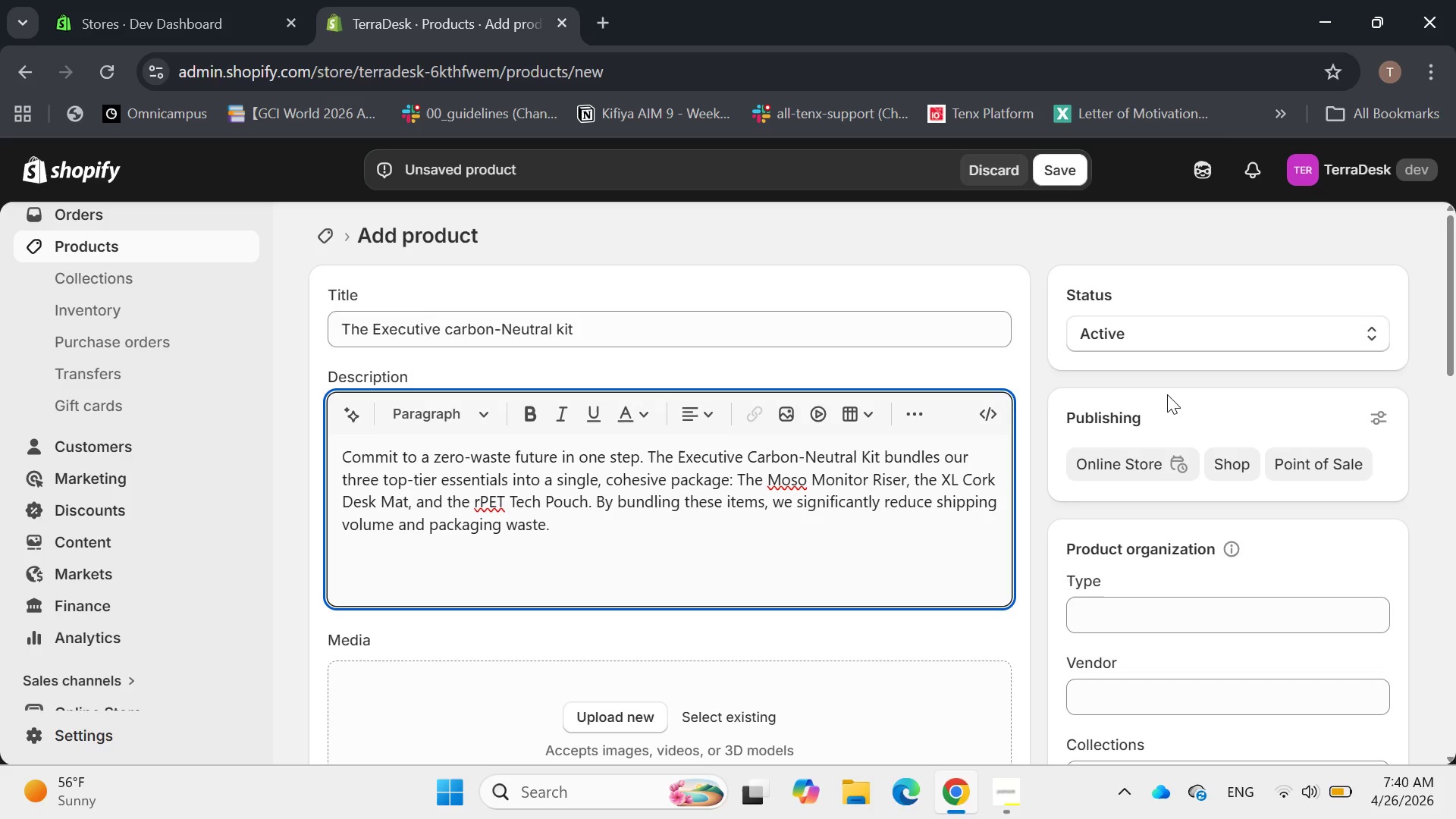 
key(Enter)
 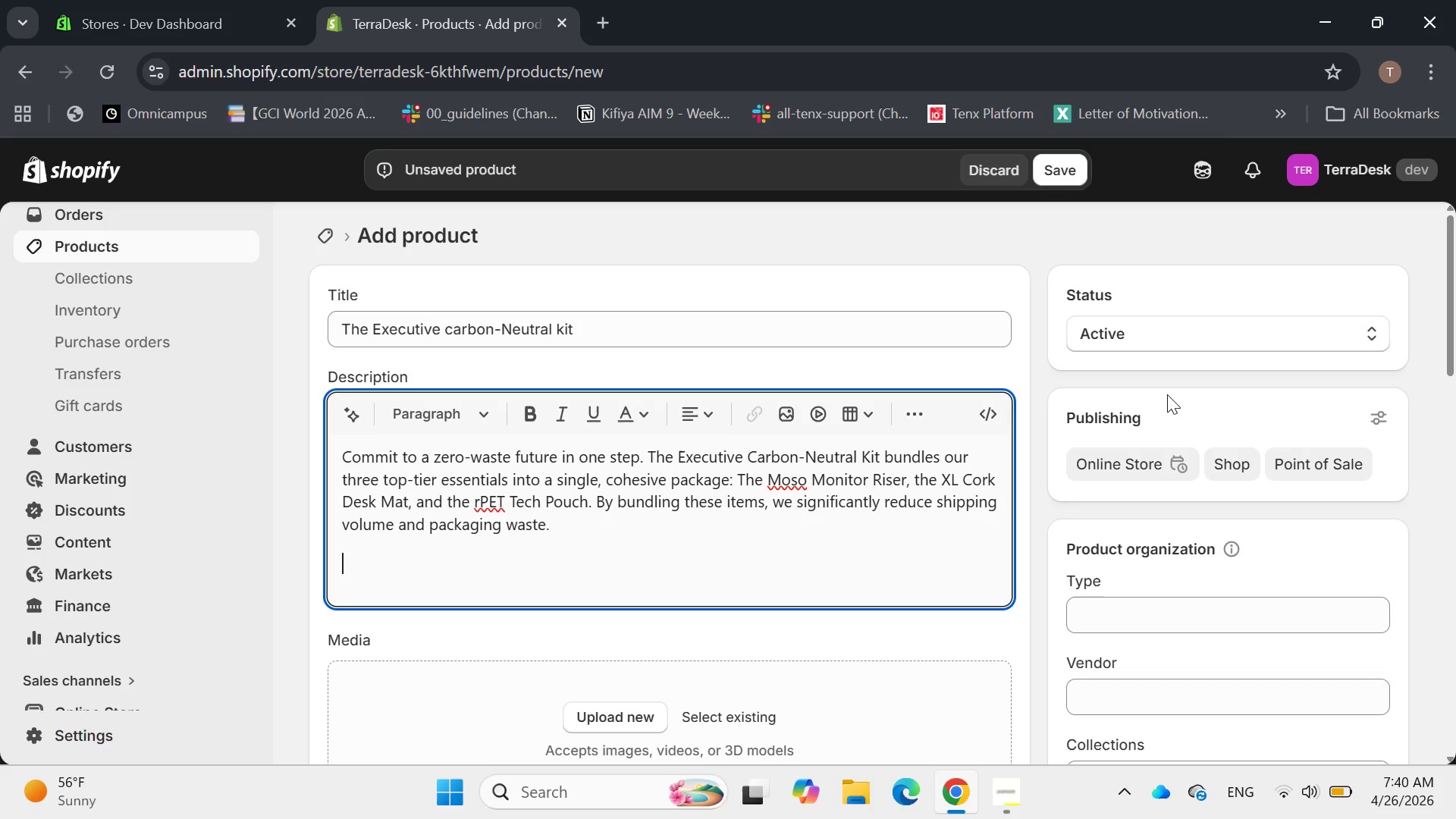 
type(This kit is Designed for The professional T)
key(Backspace)
type(transition)
 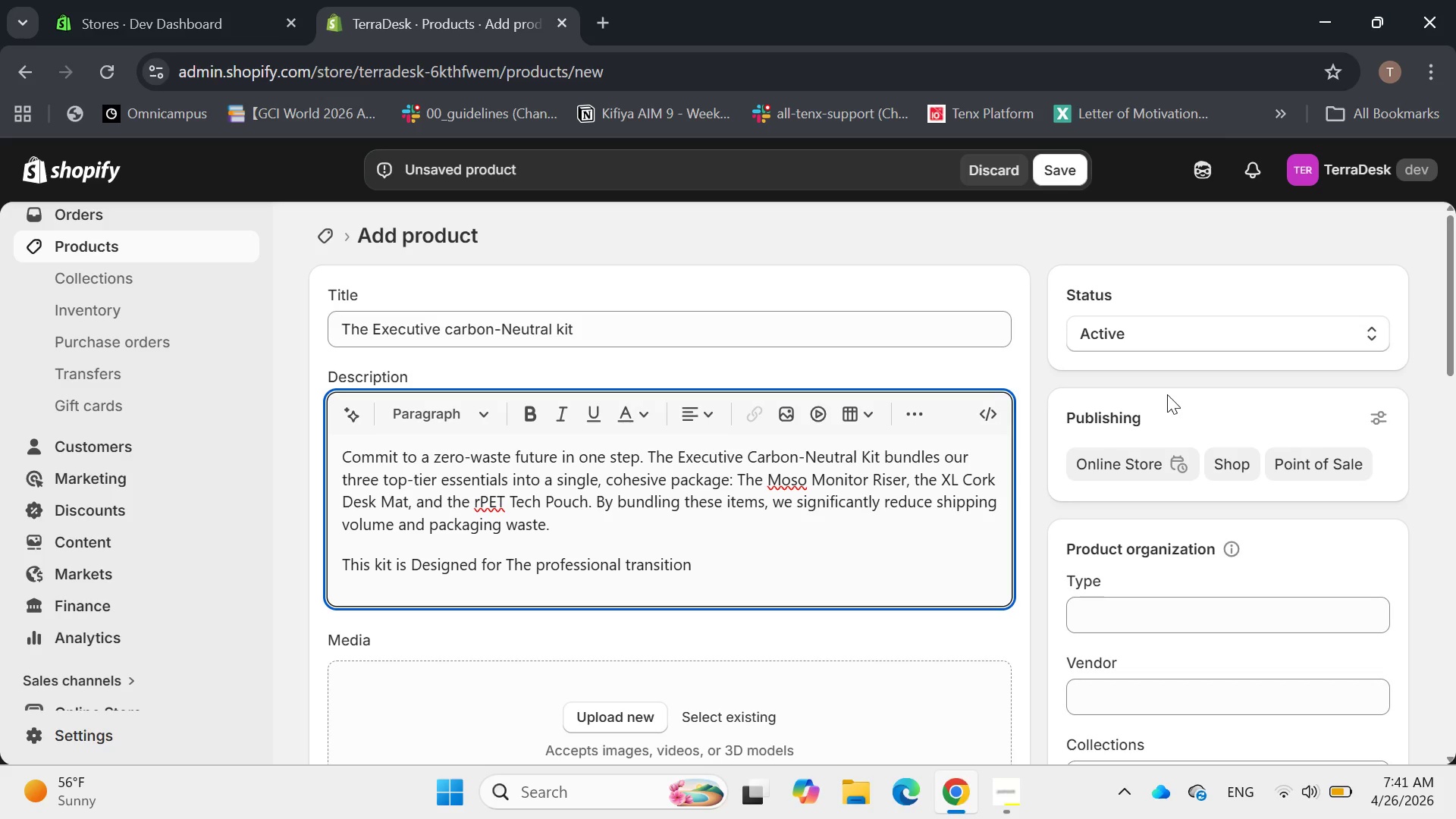 
type(ing to ad)
key(Backspace)
type( dedicated g)
key(Backspace)
type(home office who refuses to compt)
key(Backspace)
type(romise on quality or w)
key(Backspace)
type(environment al)
key(Backspace)
key(Backspace)
key(Backspace)
type(al ethics )
key(Backspace)
type(,.)
key(Backspace)
key(Backspace)
type(. Evert)
key(Backspace)
type(y Kit)
key(Backspace)
key(Backspace)
key(Backspace)
type(kit purchase include )
key(Backspace)
type(s verified ce)
key(Backspace)
type(arbon-offseting )
key(Backspace)
key(Backspace)
key(Backspace)
key(Backspace)
type(ting )
 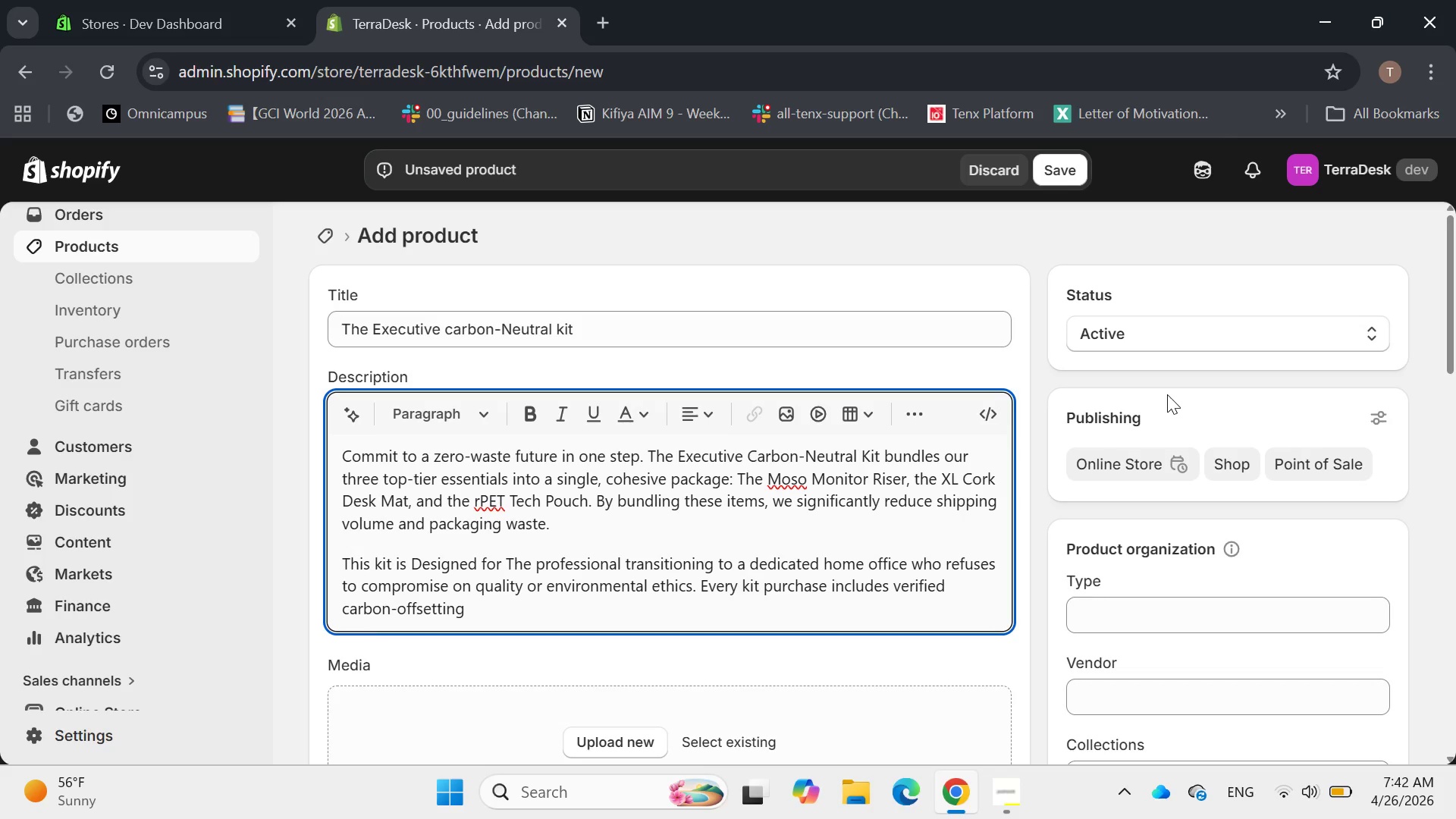 
type( )
key(Backspace)
type(credits that fund global reforma)
key(Backspace)
key(Backspace)
type(estation project )
key(Backspace)
type(s, making your ofi)
key(Backspace)
type(fice migration tru)
 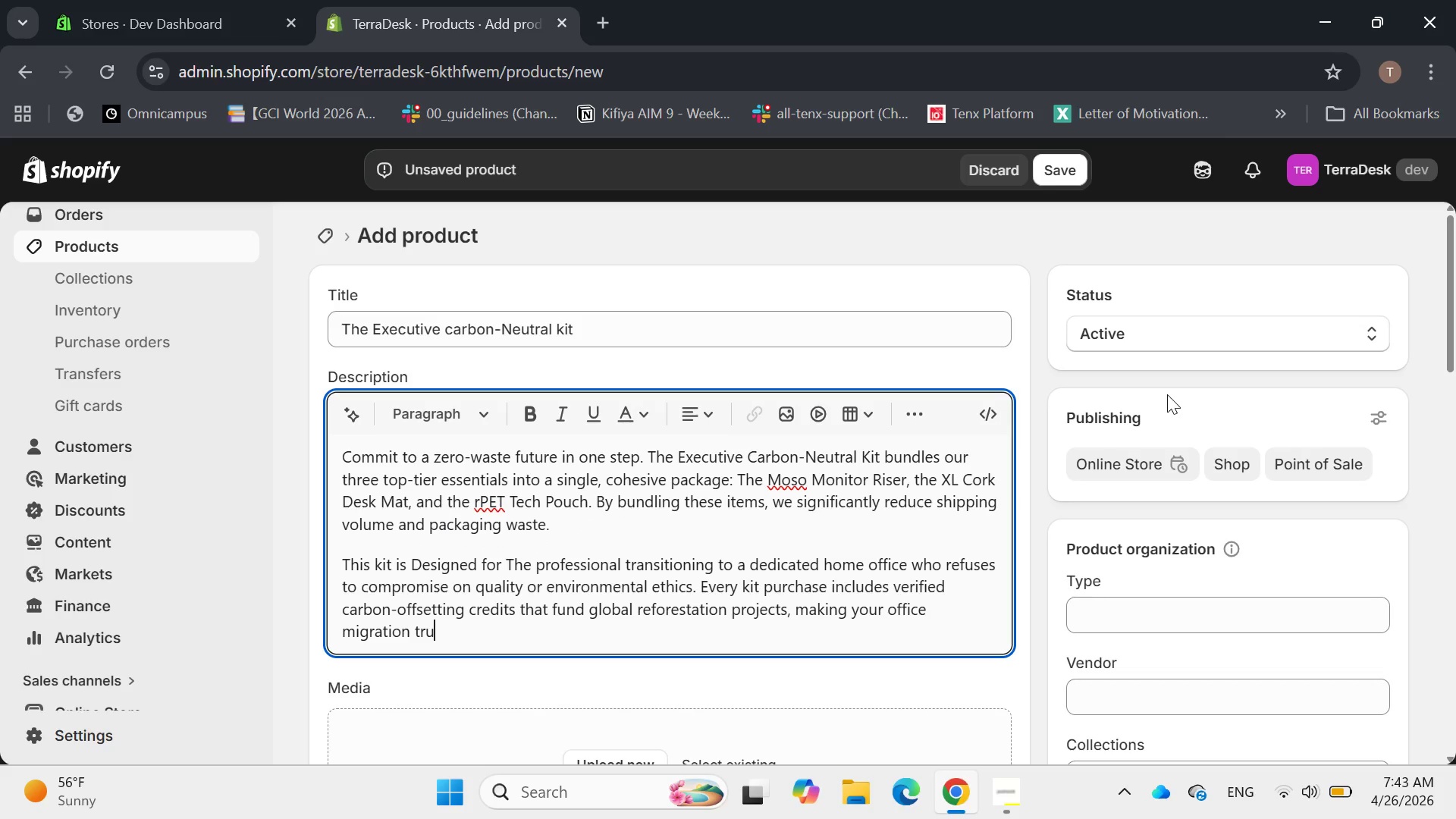 
type(ly net-zer)
 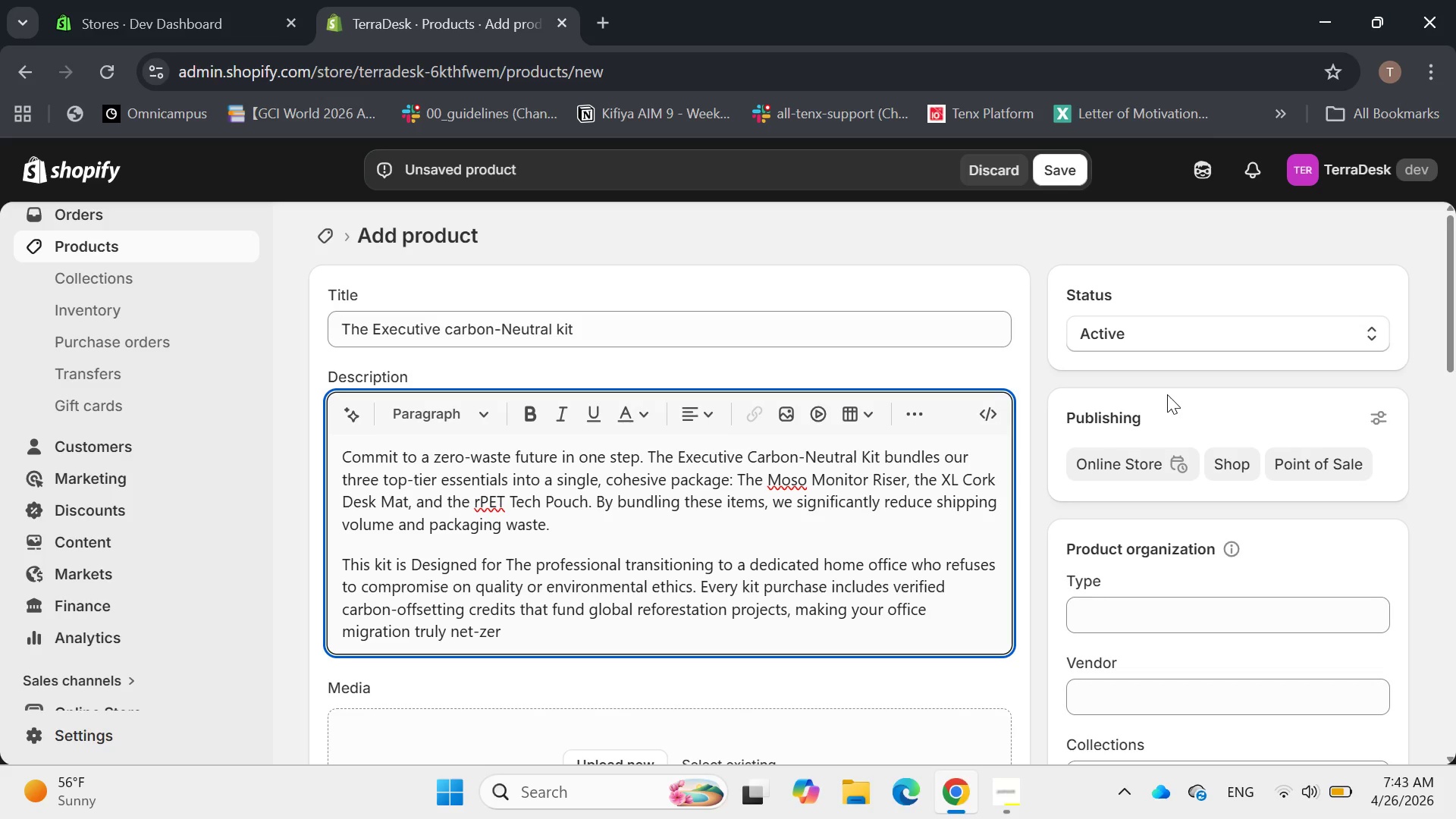 
type(o.  hipped in 100% recycled, como)
key(Backspace)
type(position)
 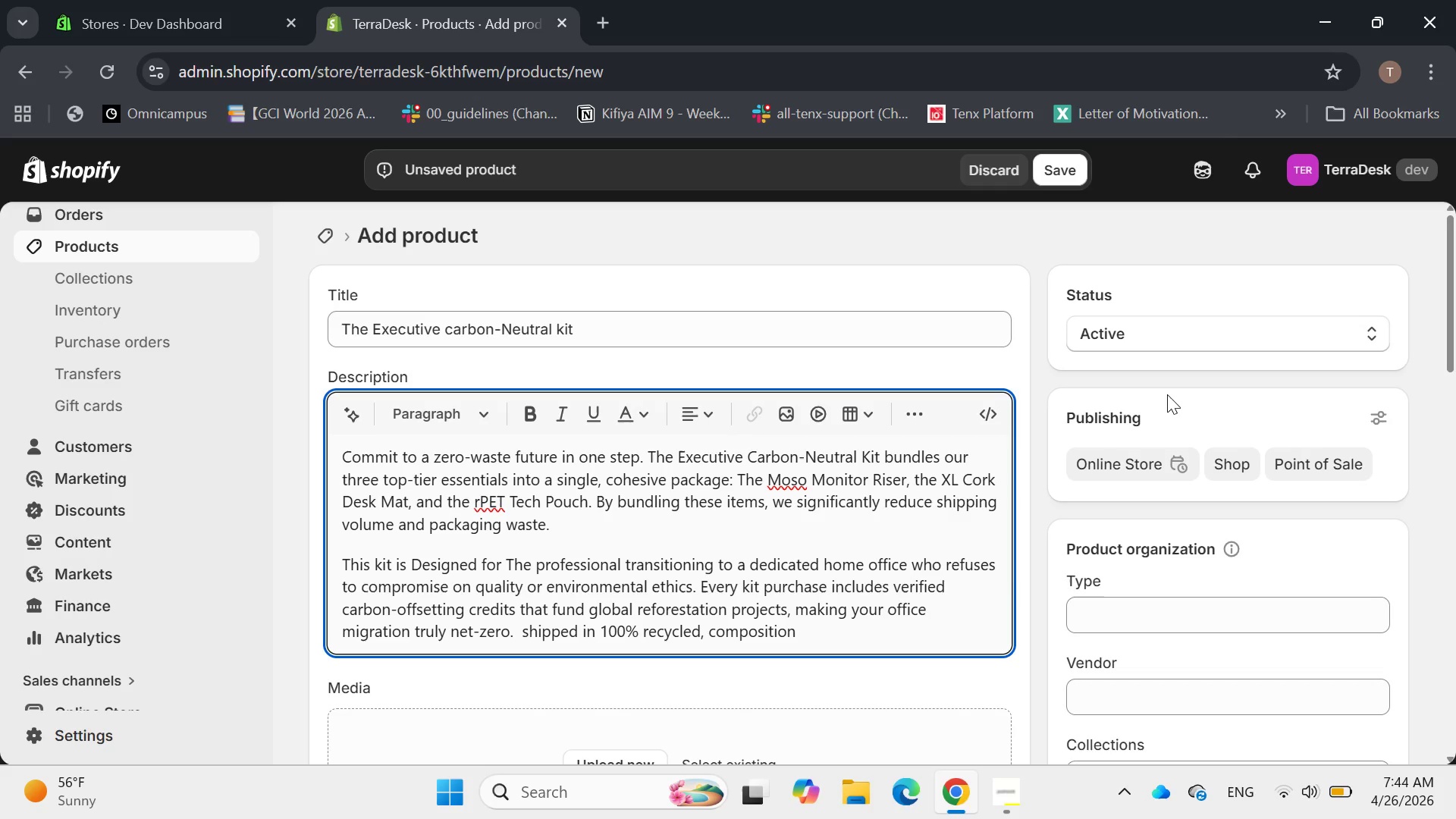 
key(Backspace)
key(Backspace)
key(Backspace)
key(Backspace)
key(Backspace)
type(table packaging.)
 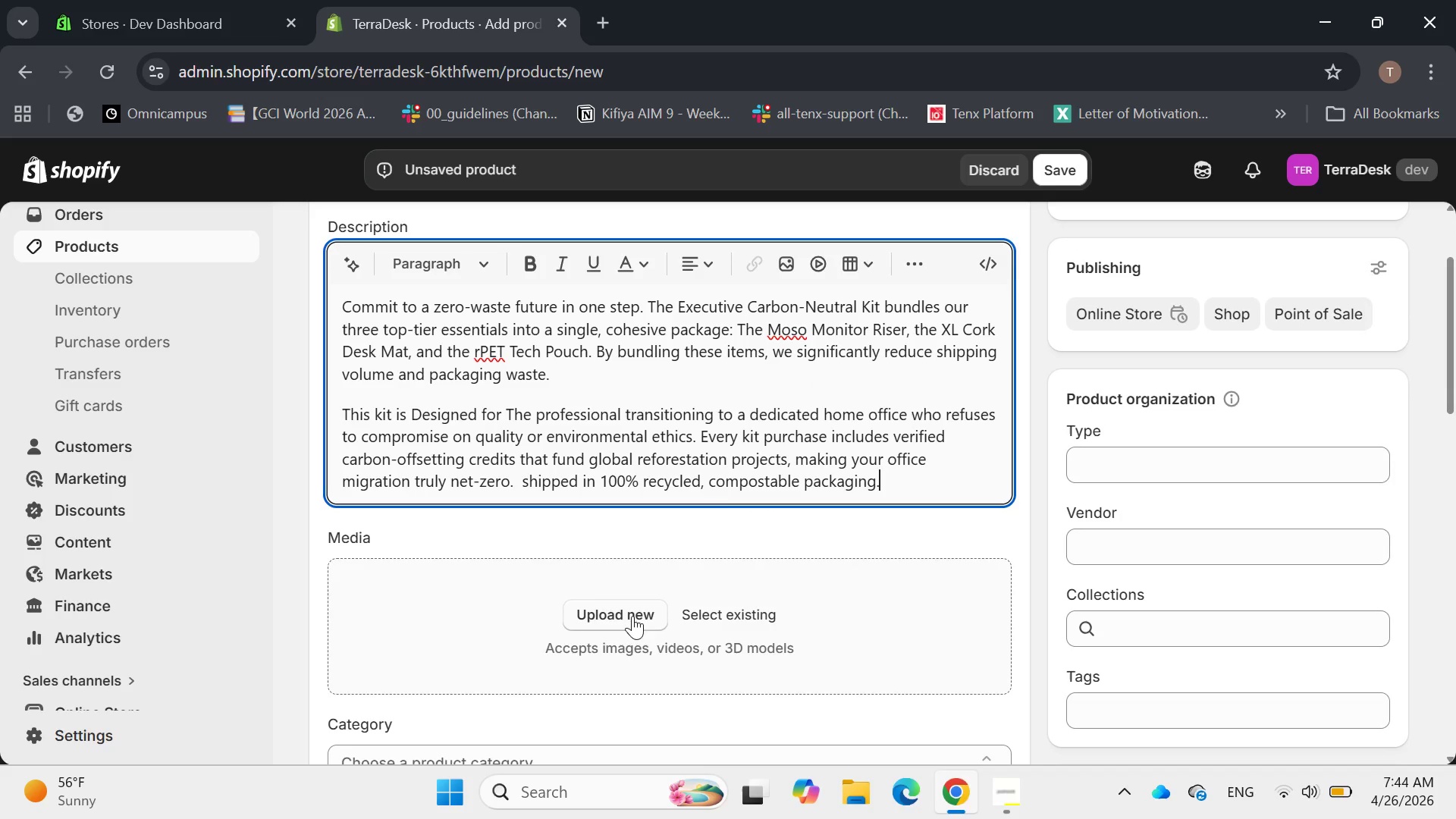 
left_click([605, 617])
 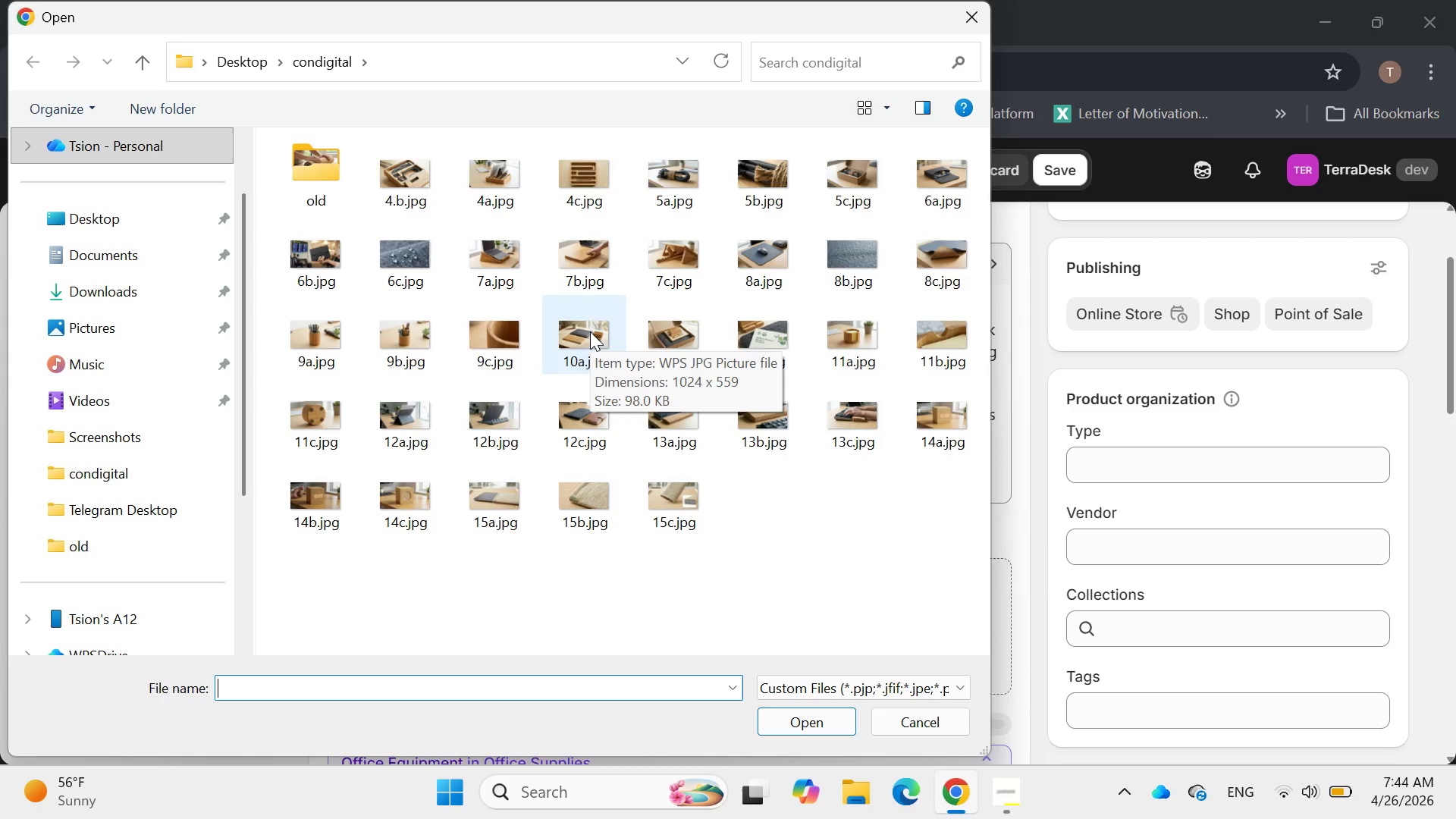 
double_click([590, 331])
 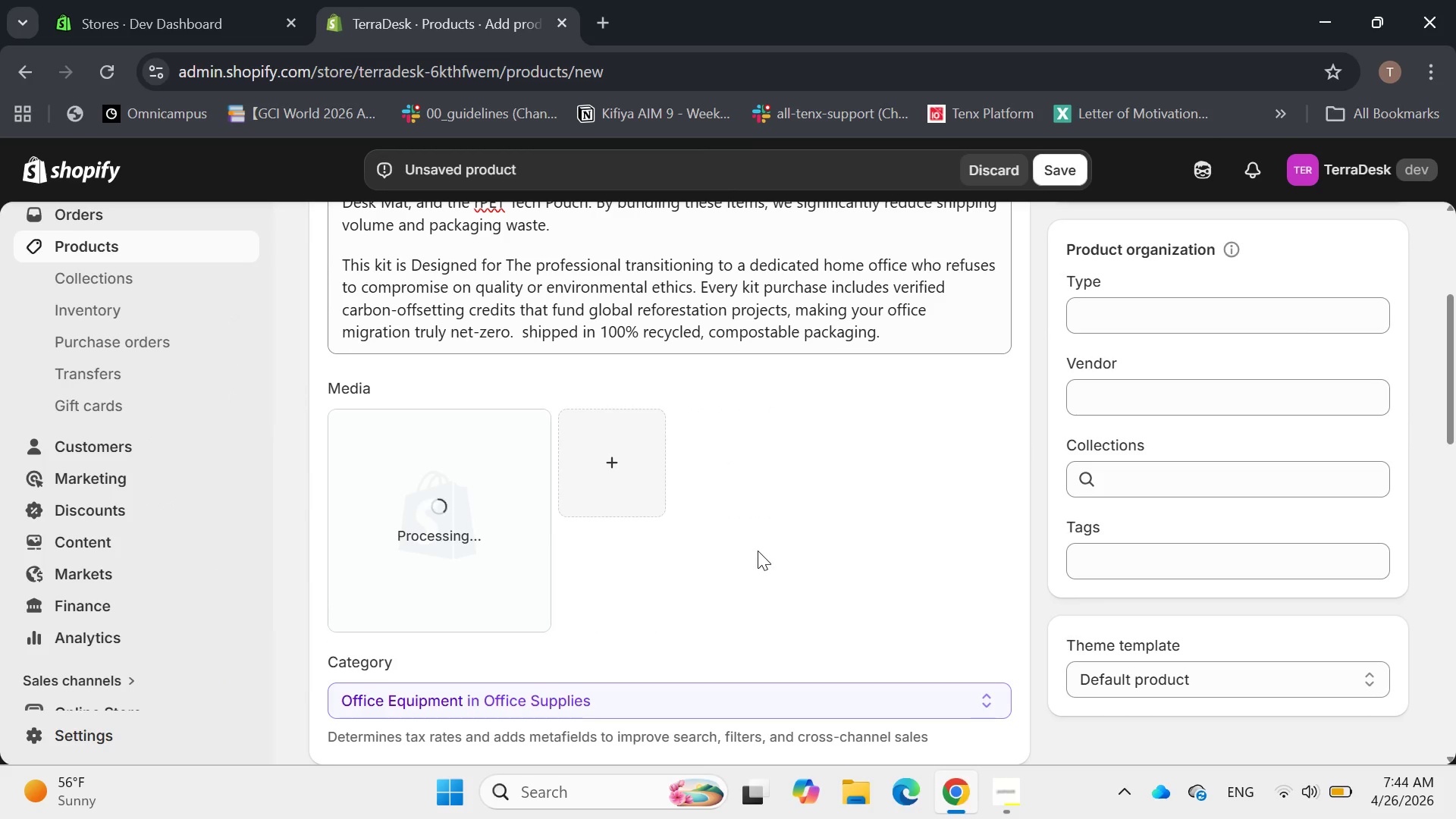 
wait(6.02)
 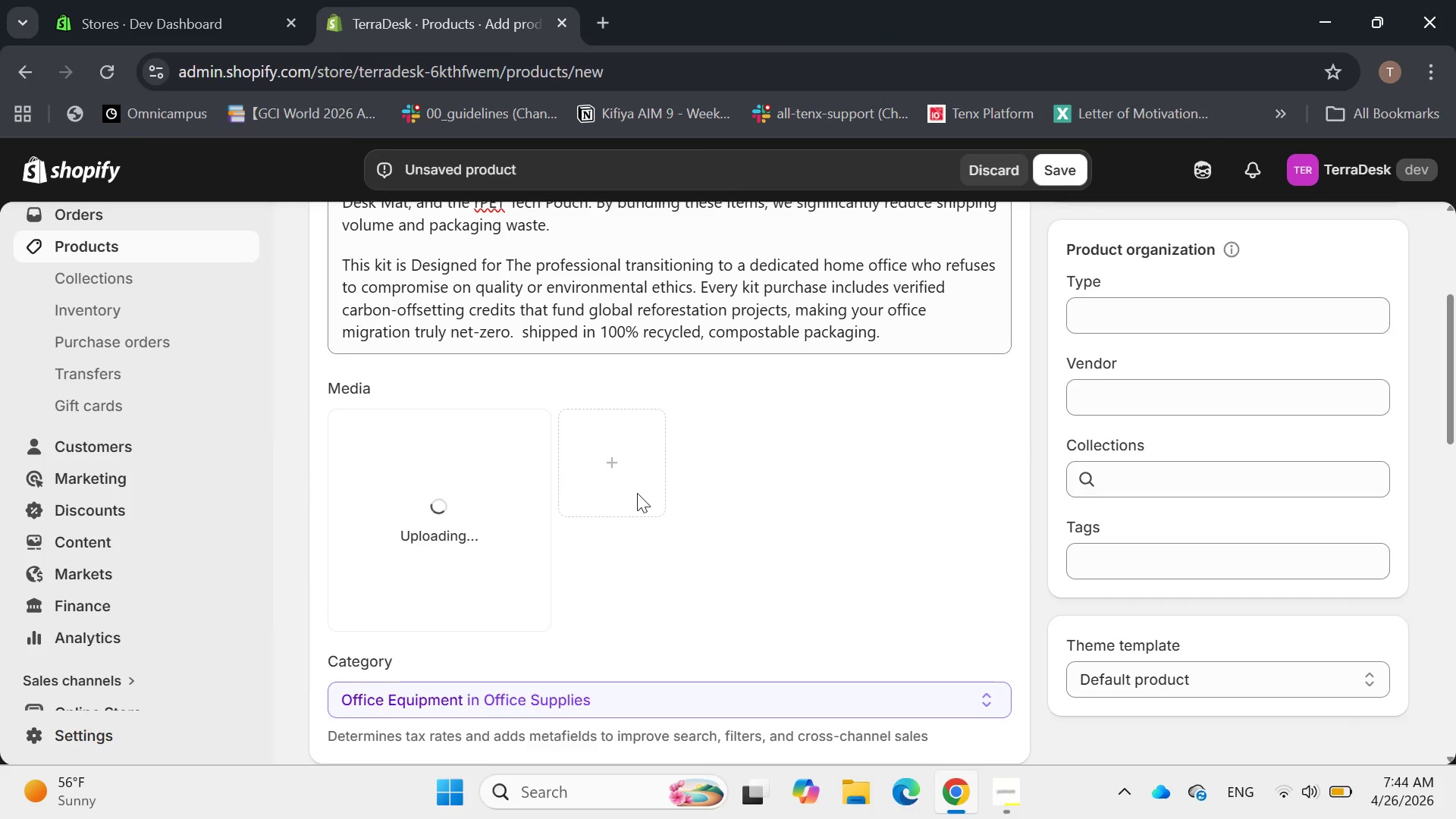 
left_click([620, 461])
 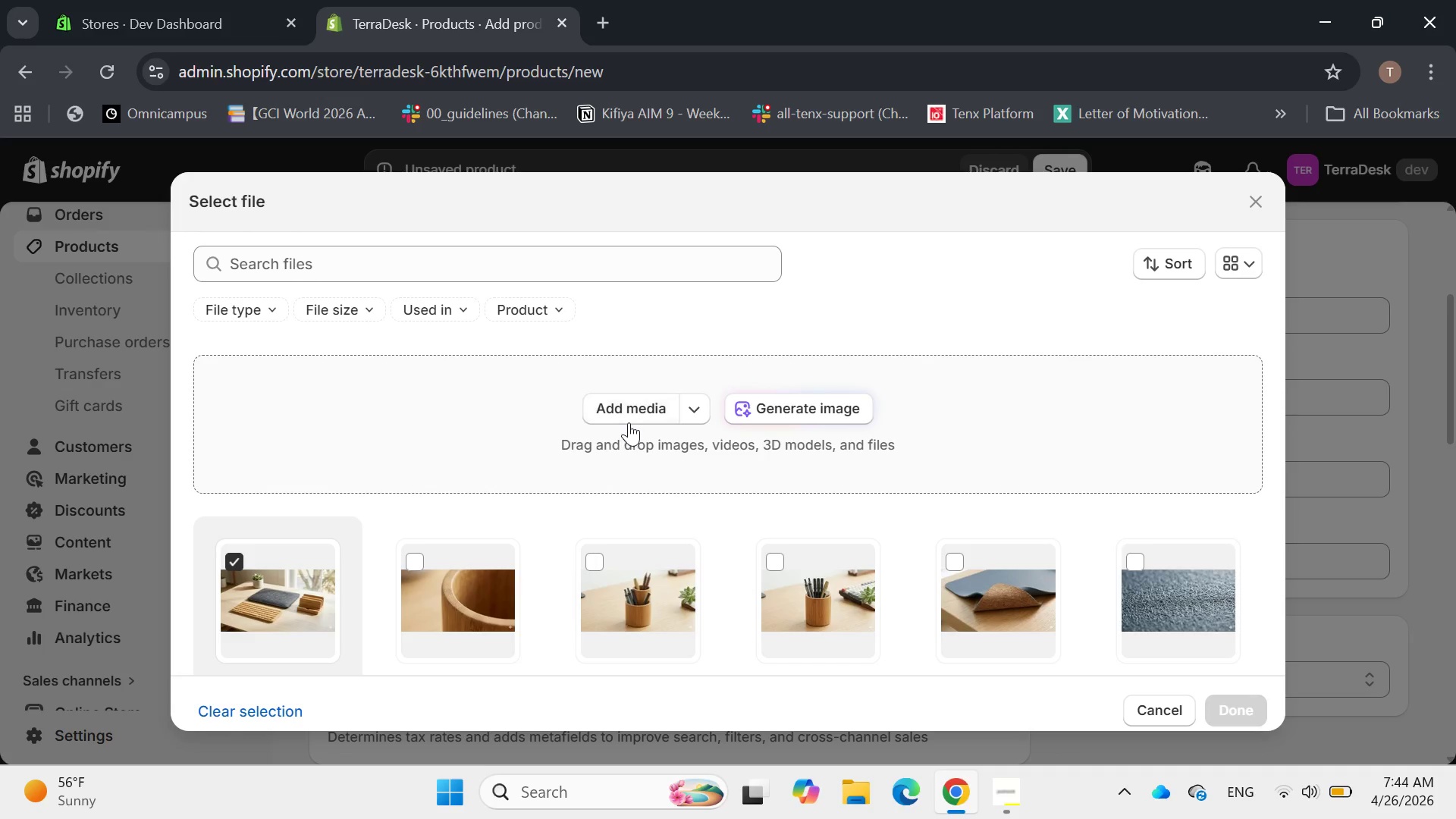 
left_click([626, 416])
 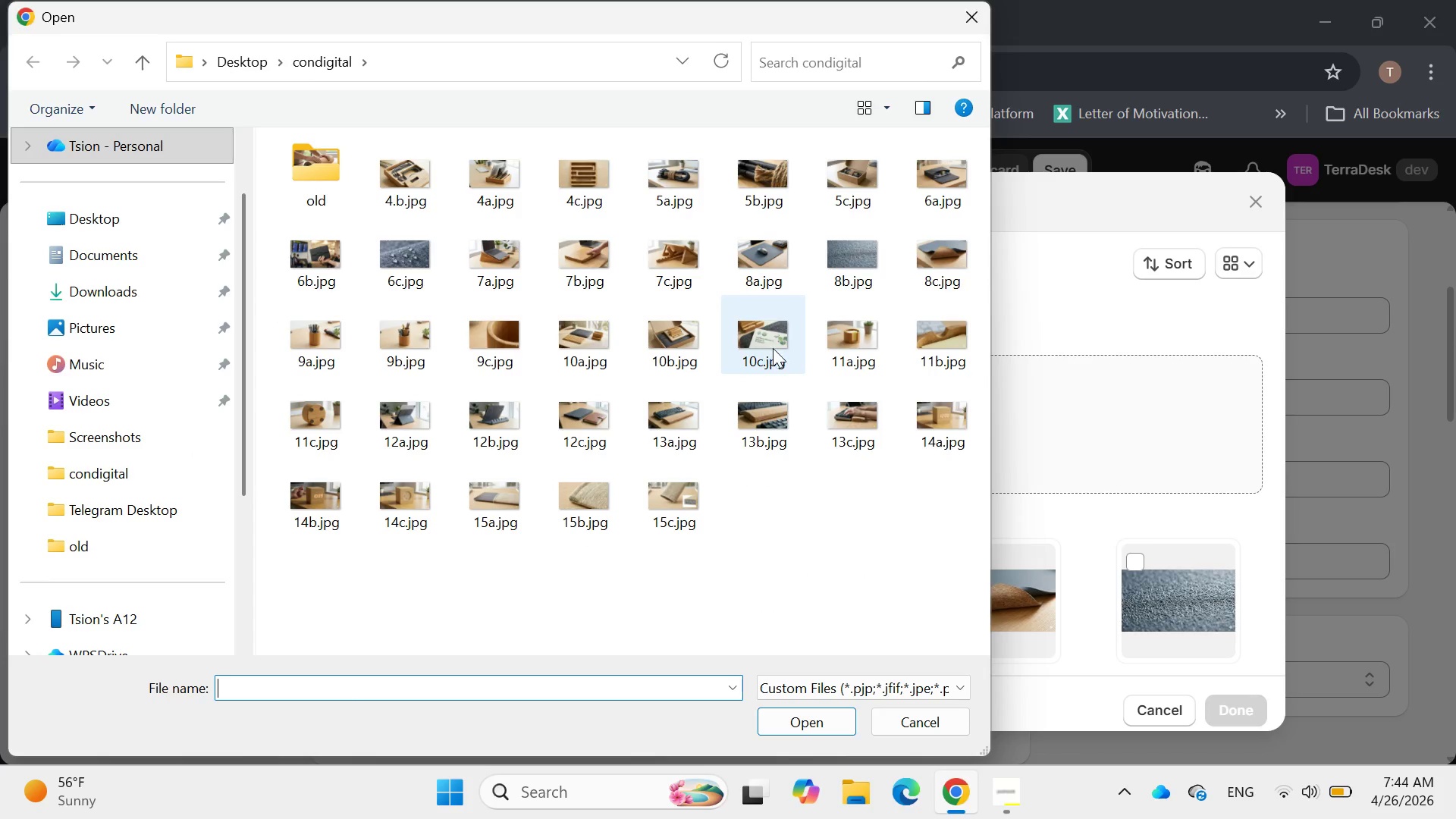 
double_click([671, 337])
 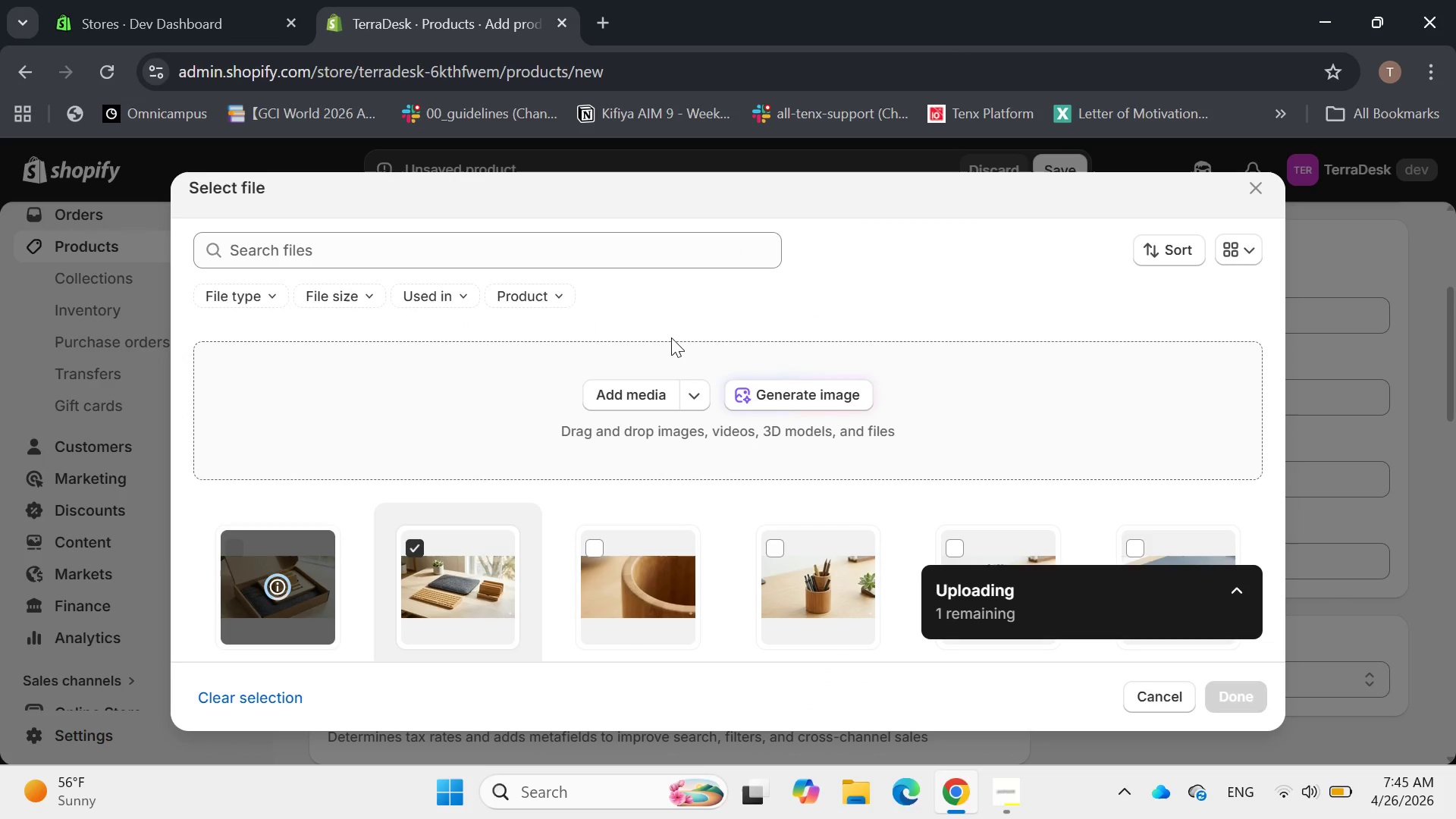 
wait(5.78)
 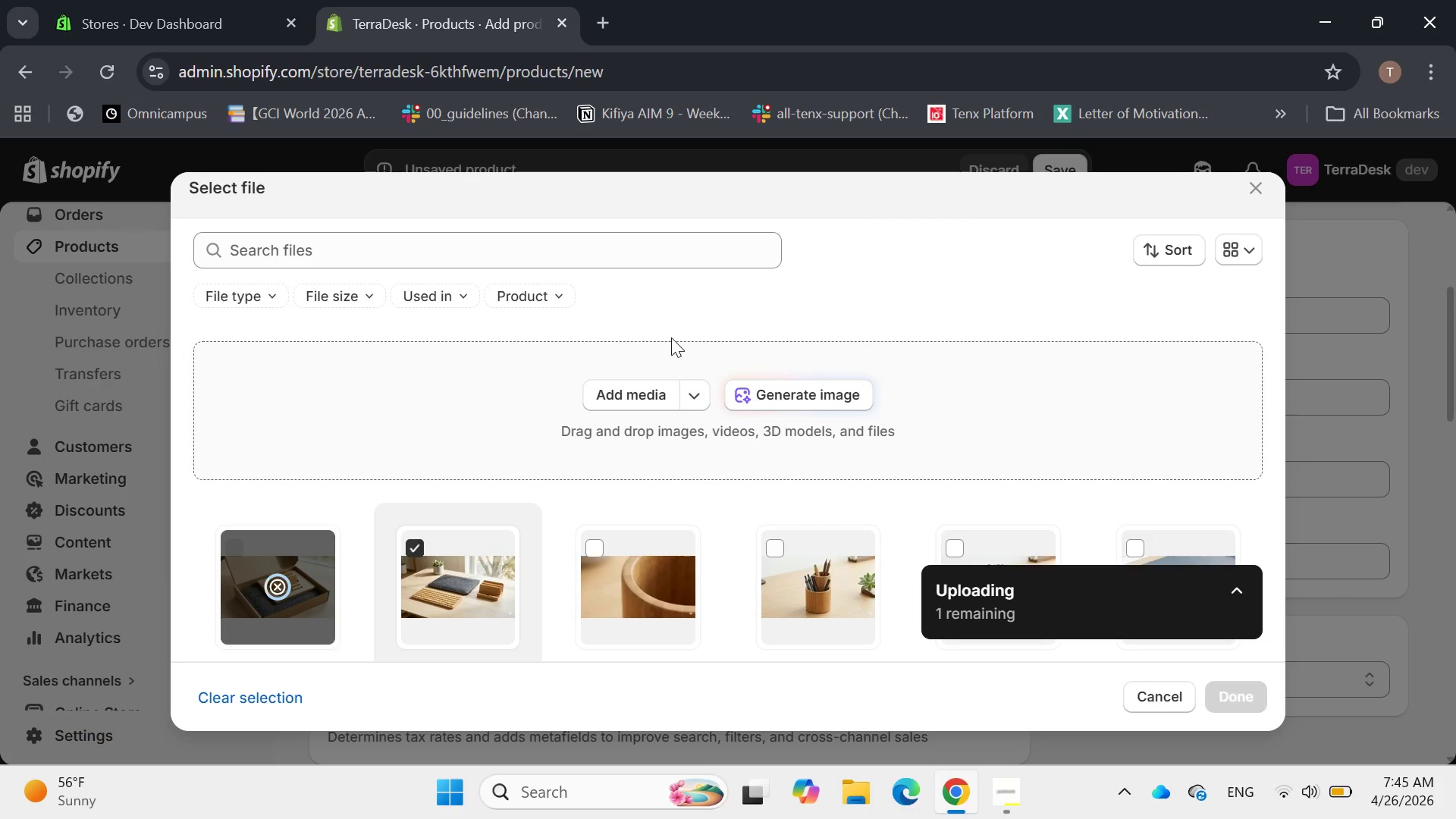 
left_click([649, 391])
 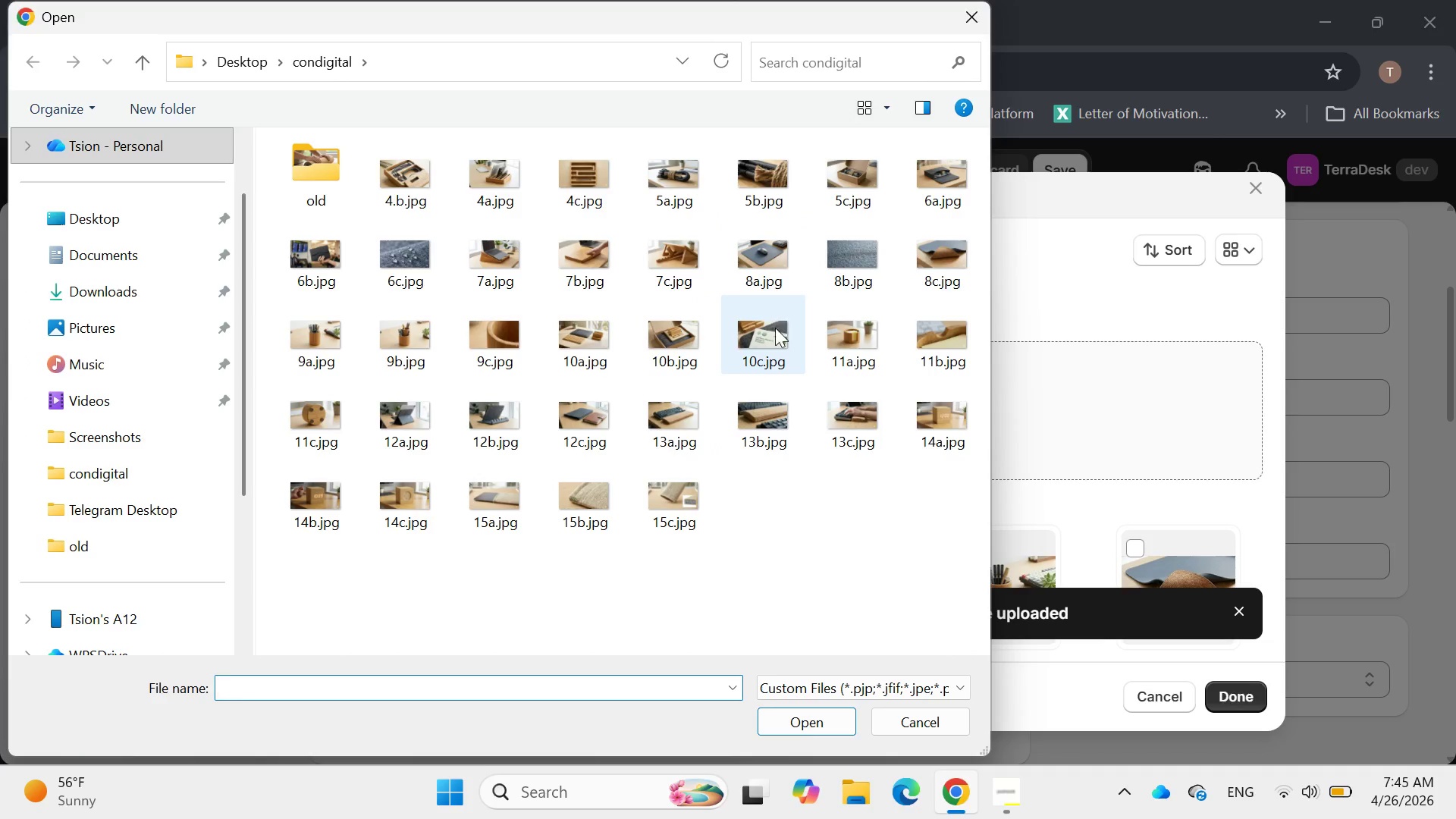 
double_click([773, 344])
 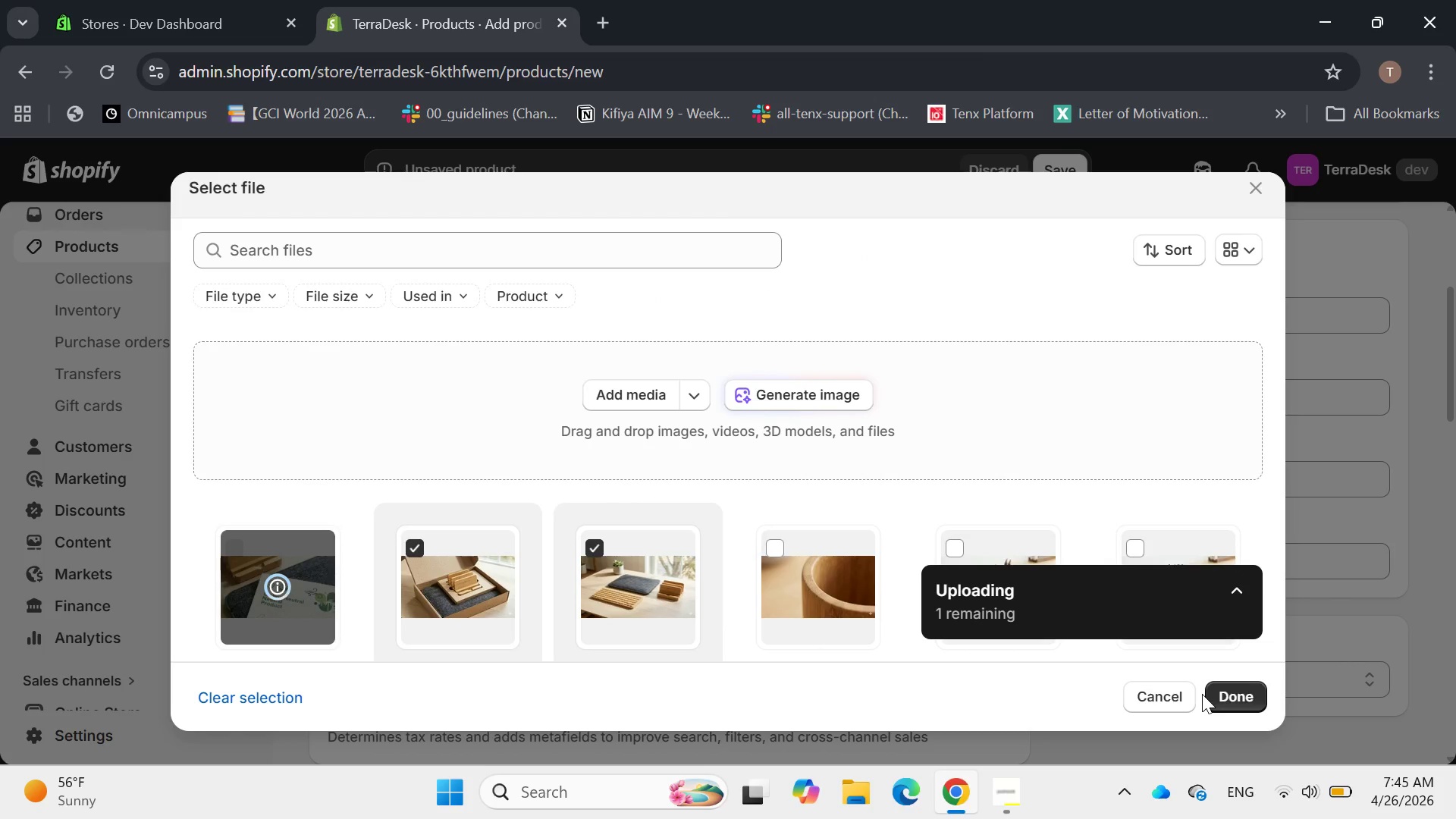 
left_click([1228, 692])
 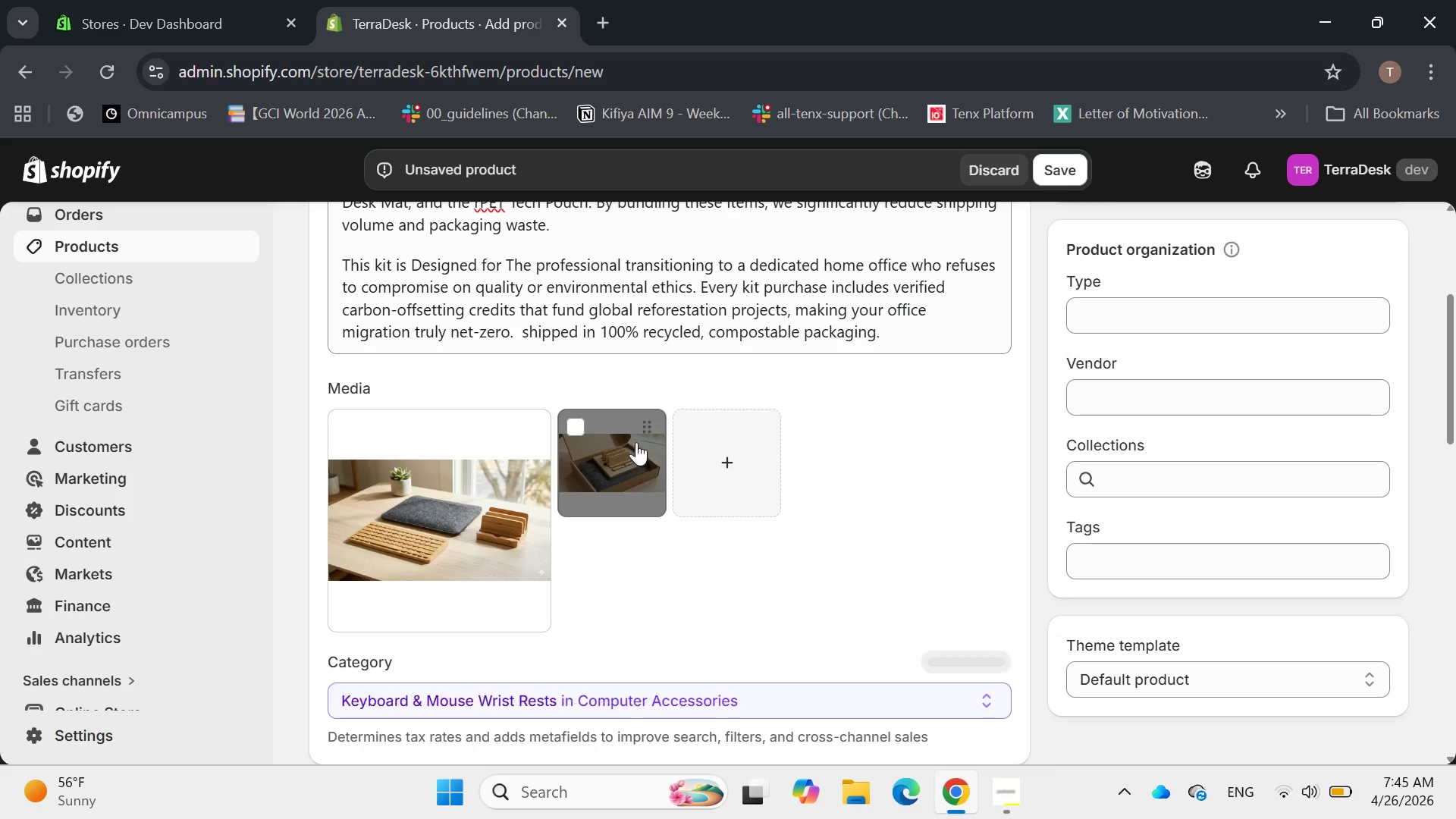 
left_click([571, 416])
 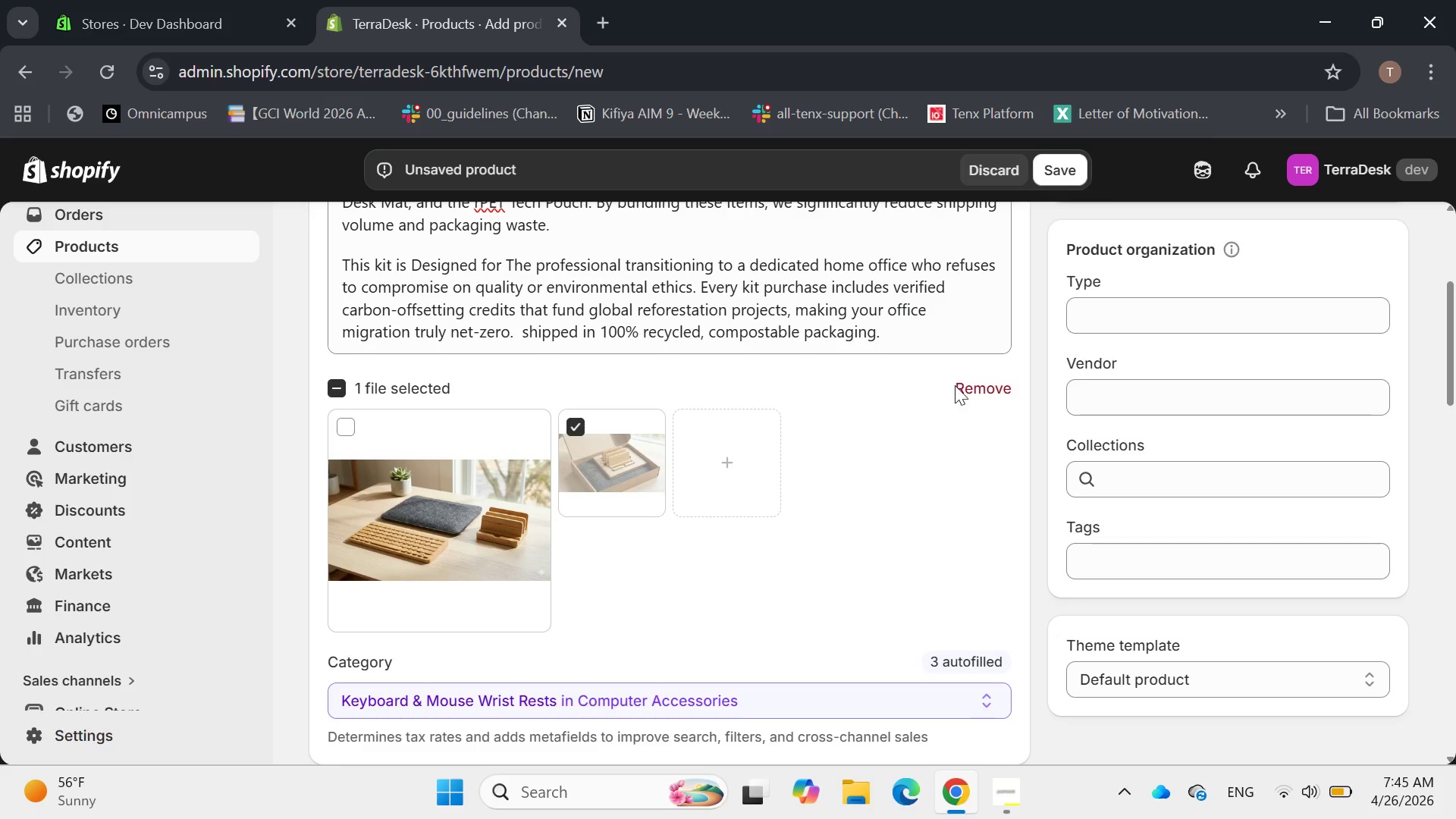 
left_click([968, 385])
 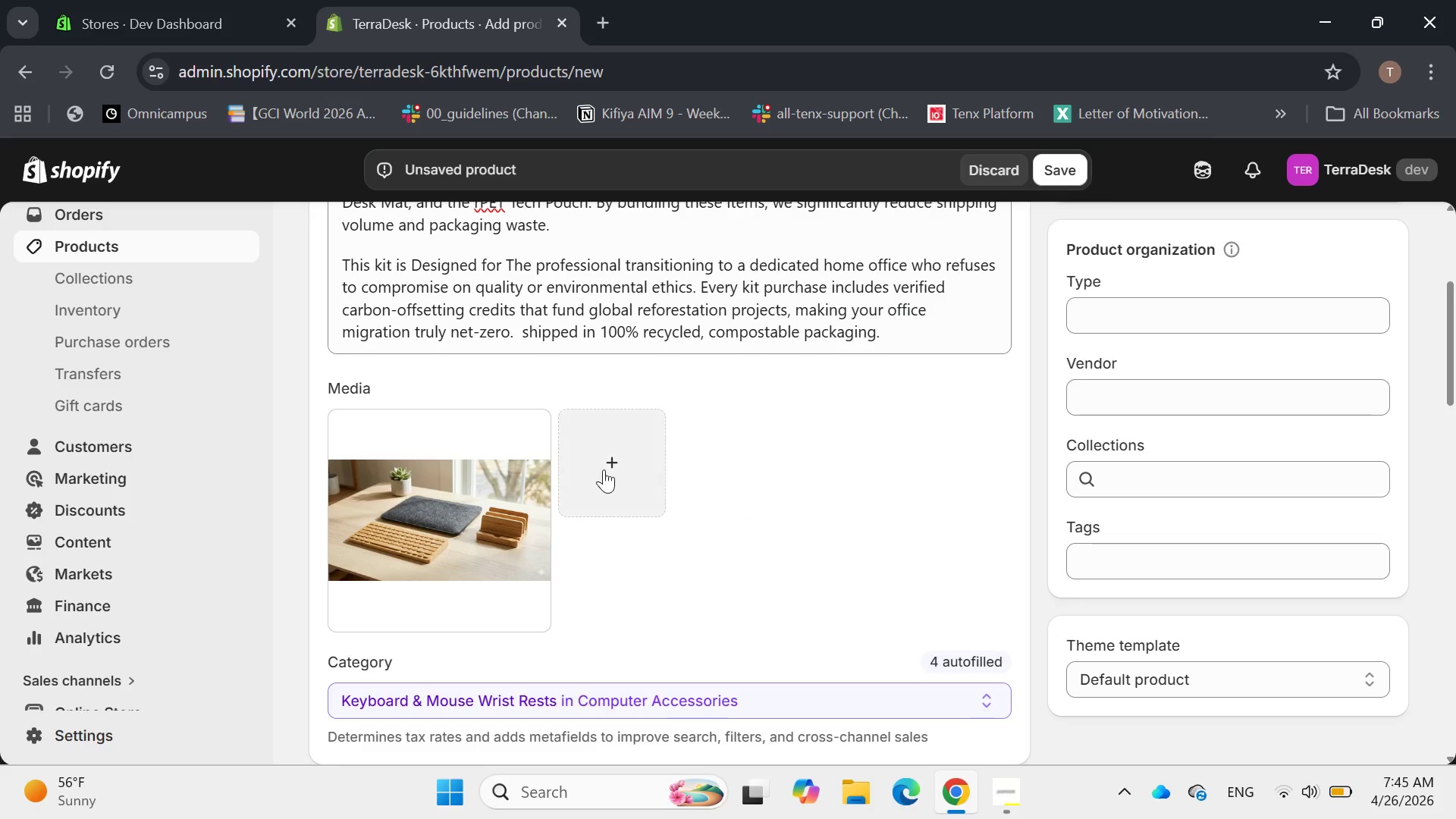 
left_click([593, 460])
 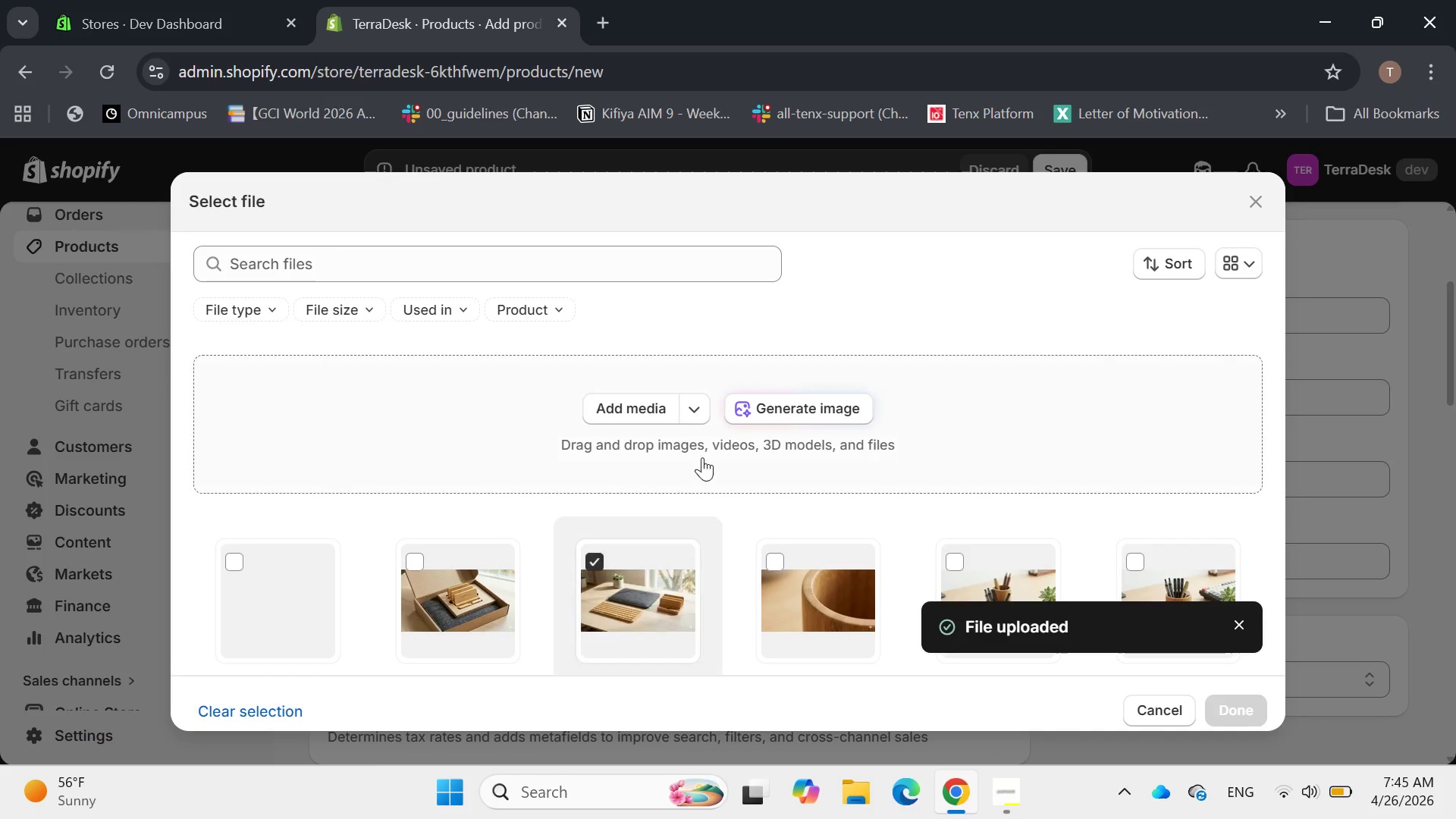 
left_click([667, 402])
 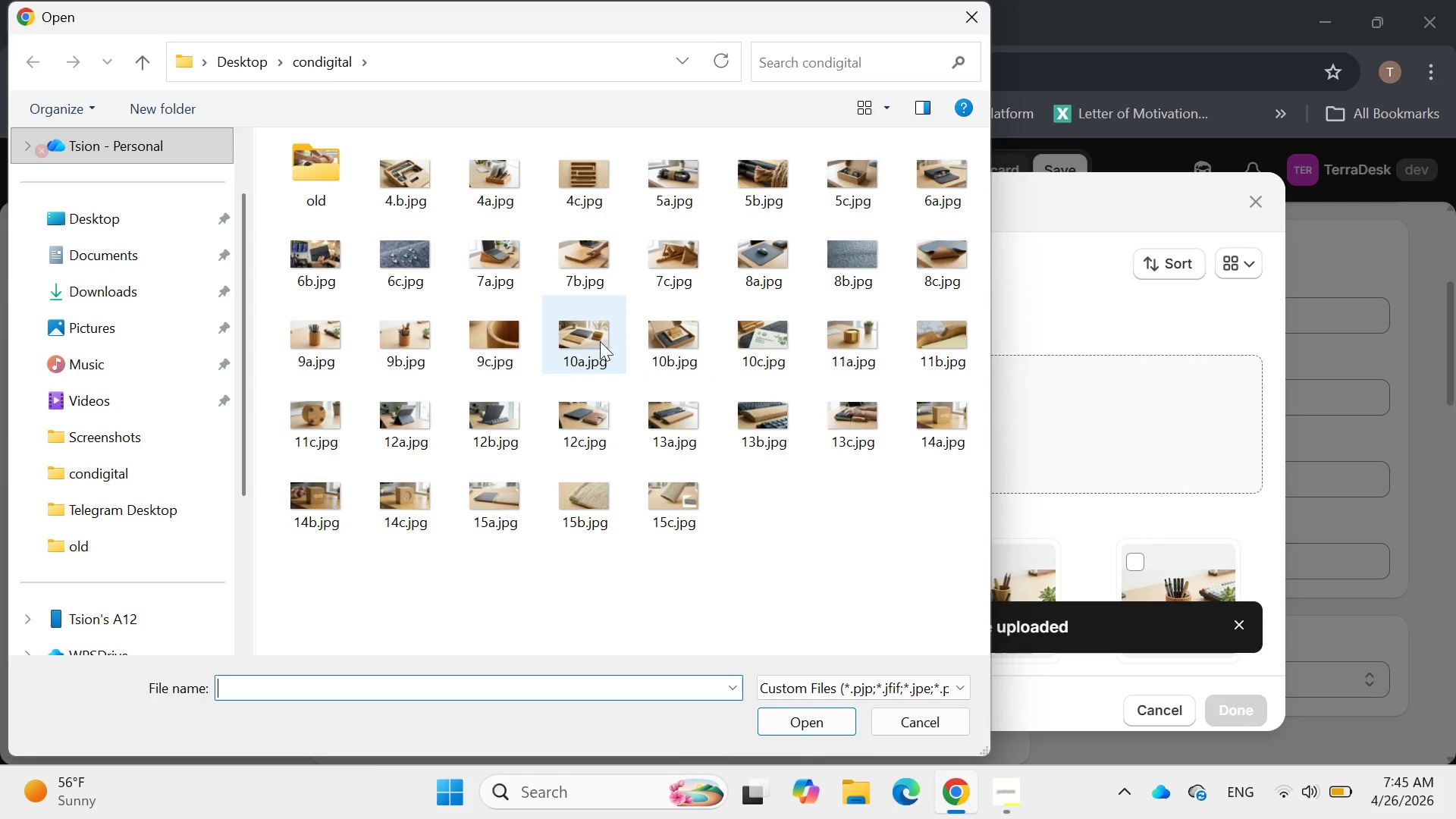 
double_click([689, 330])
 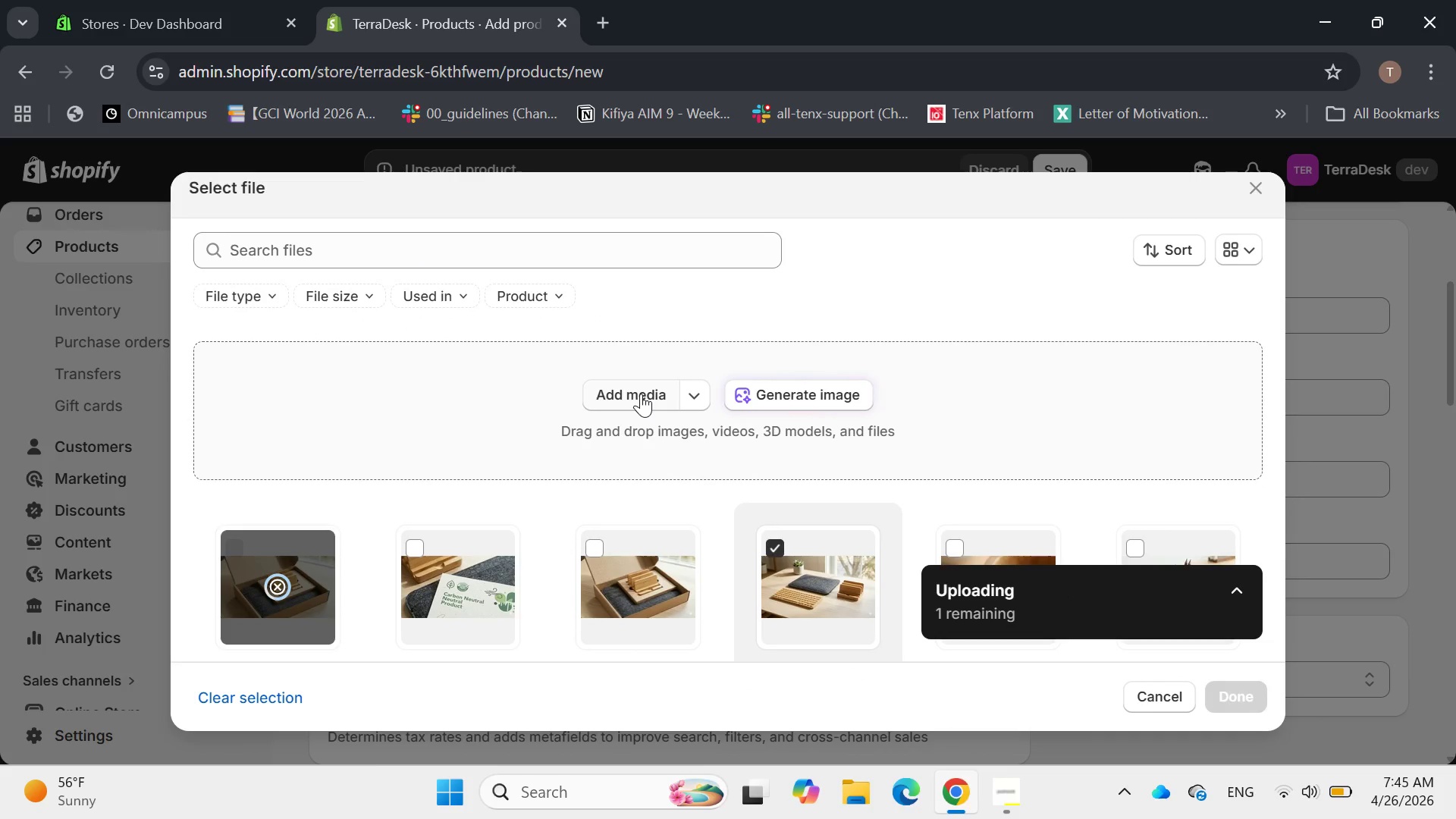 
left_click([641, 394])
 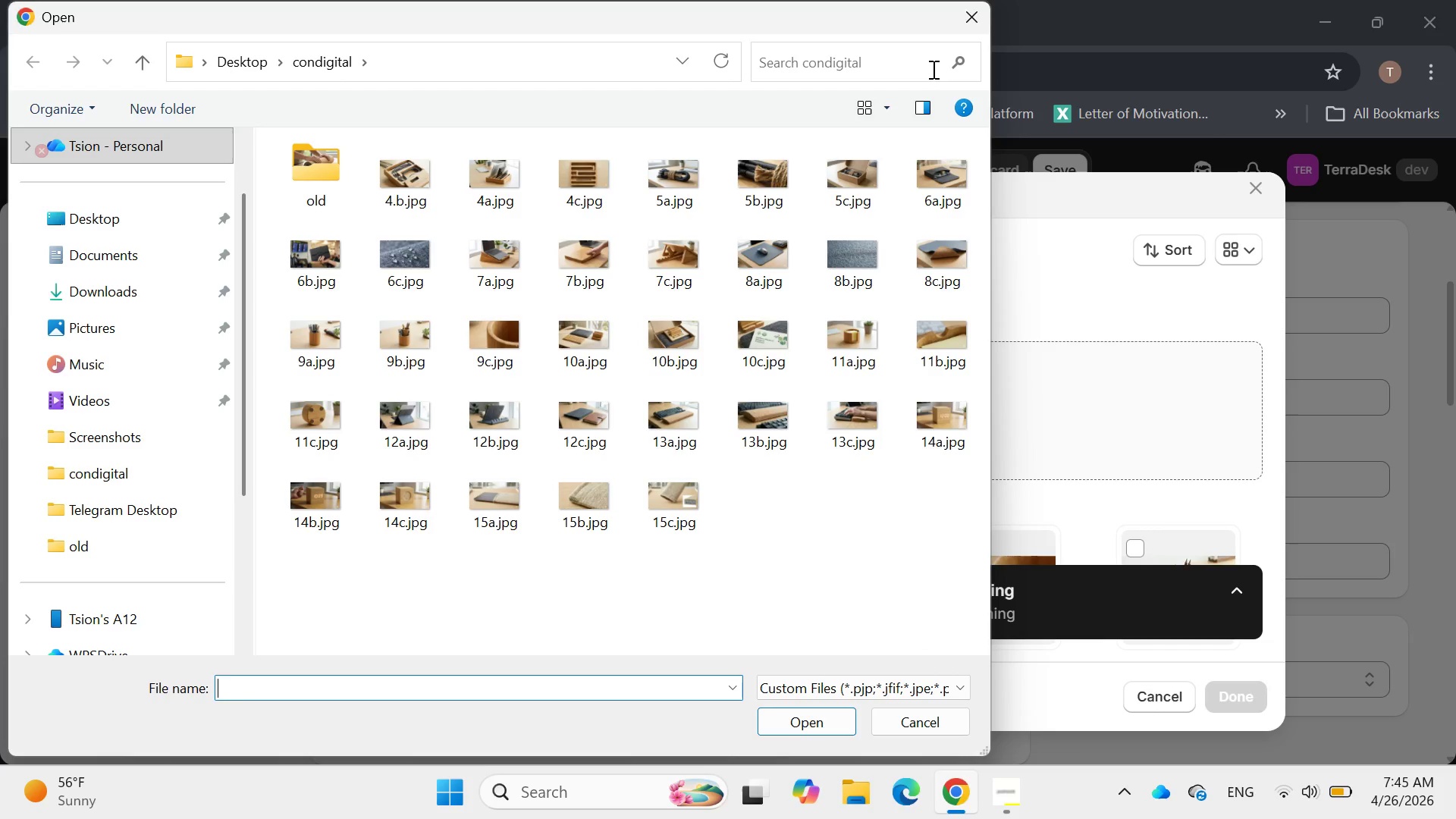 
left_click([974, 13])
 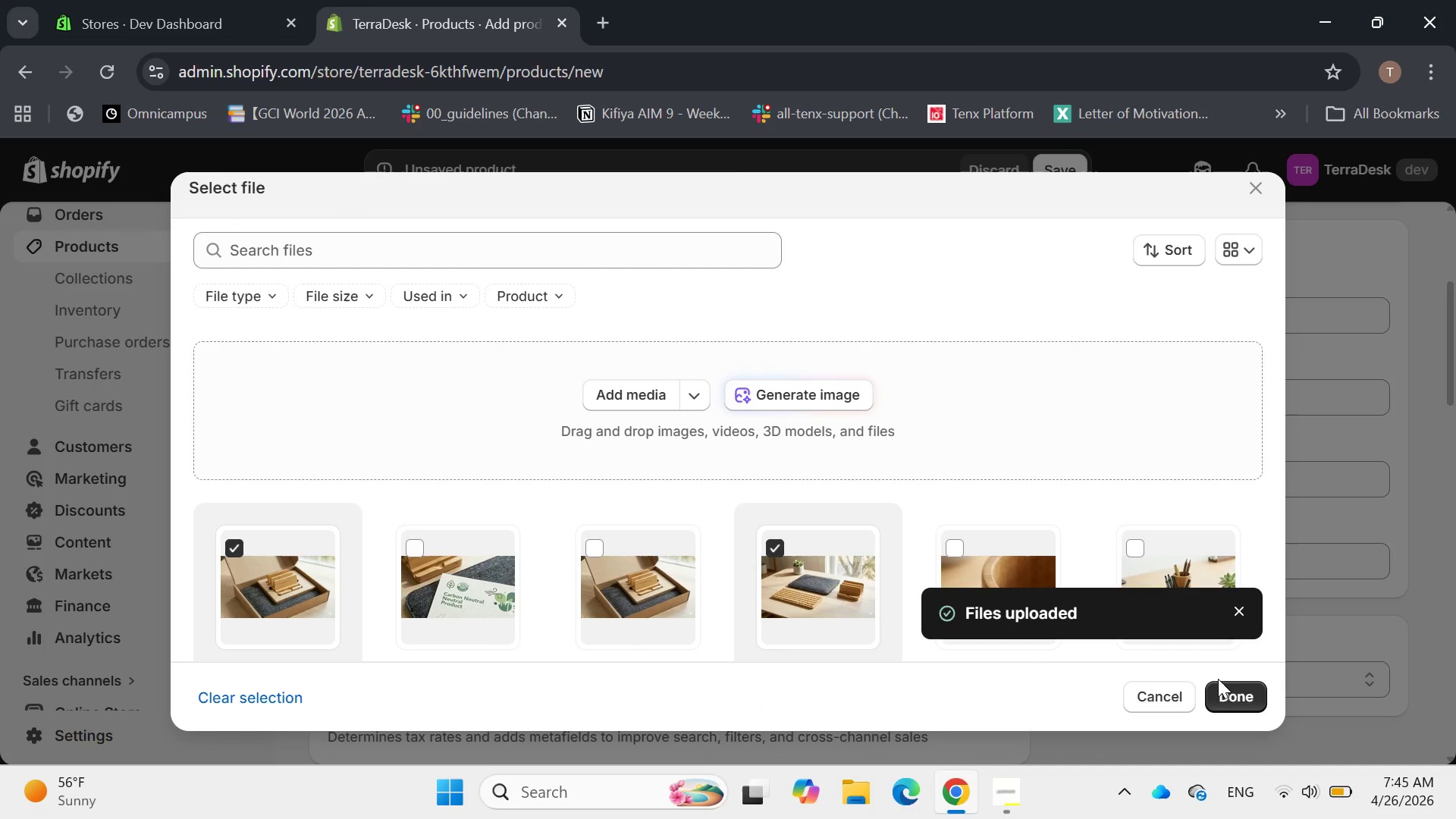 
left_click([1225, 686])
 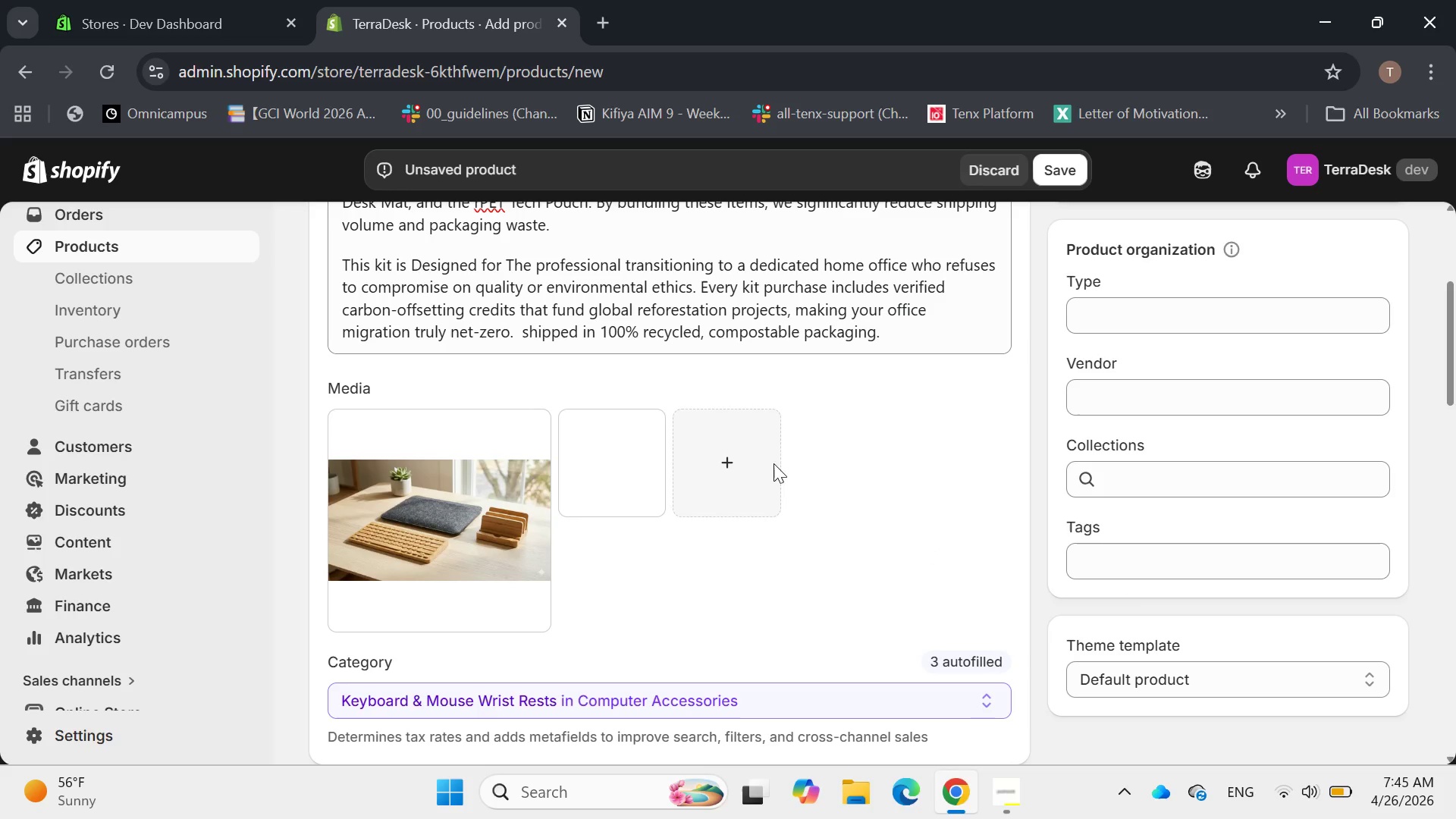 
left_click([751, 457])
 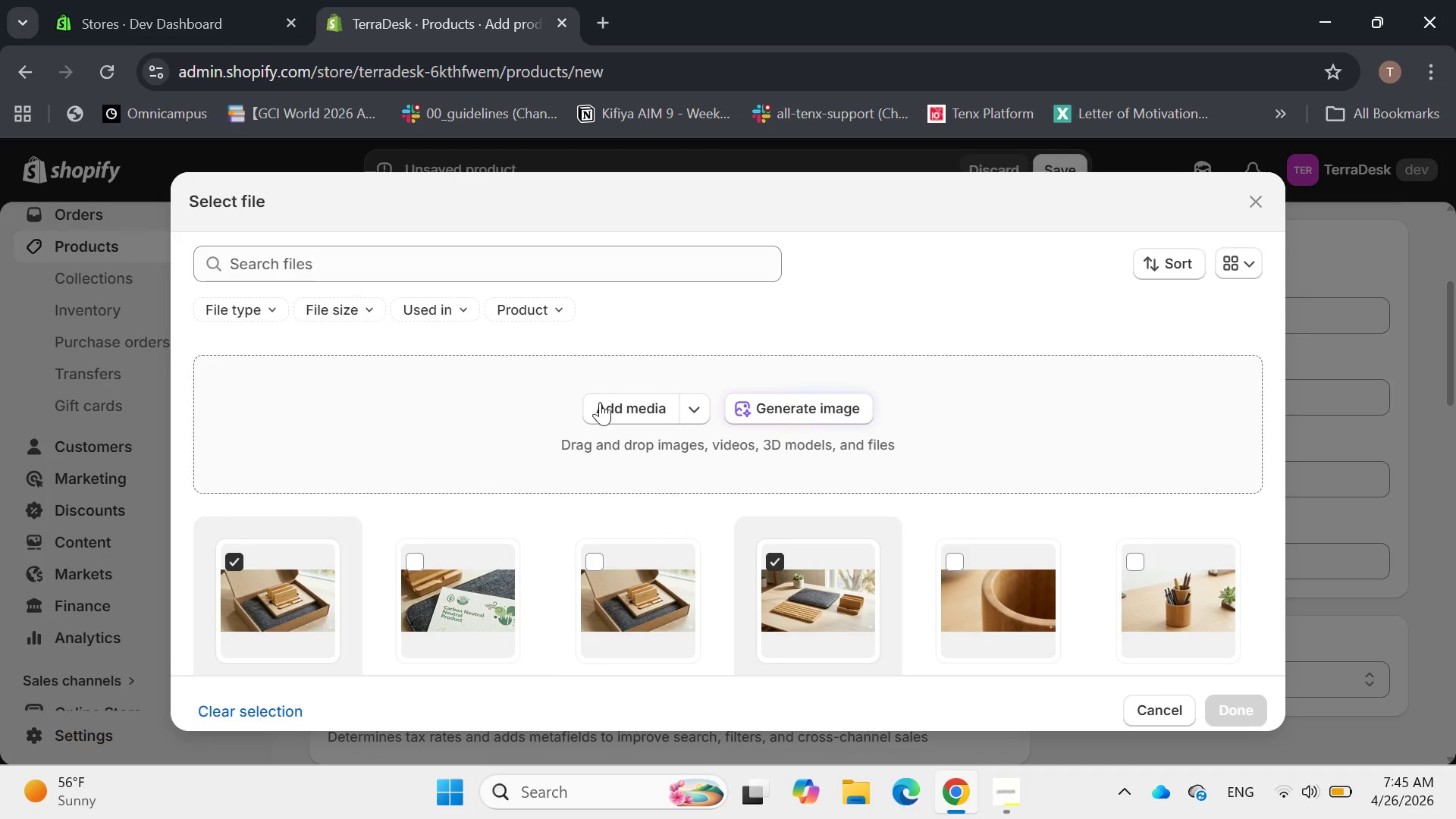 
left_click([617, 414])
 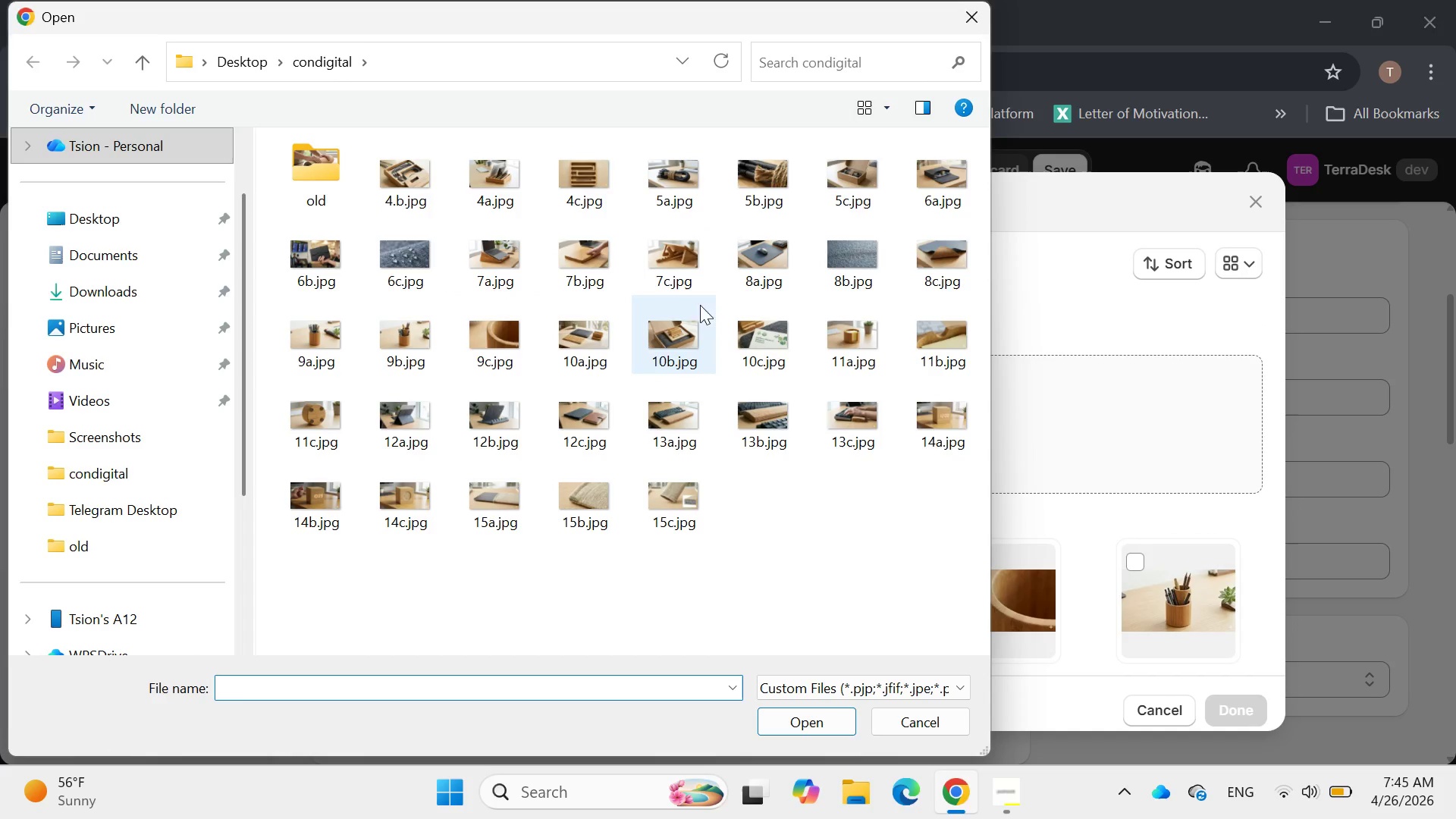 
double_click([727, 322])
 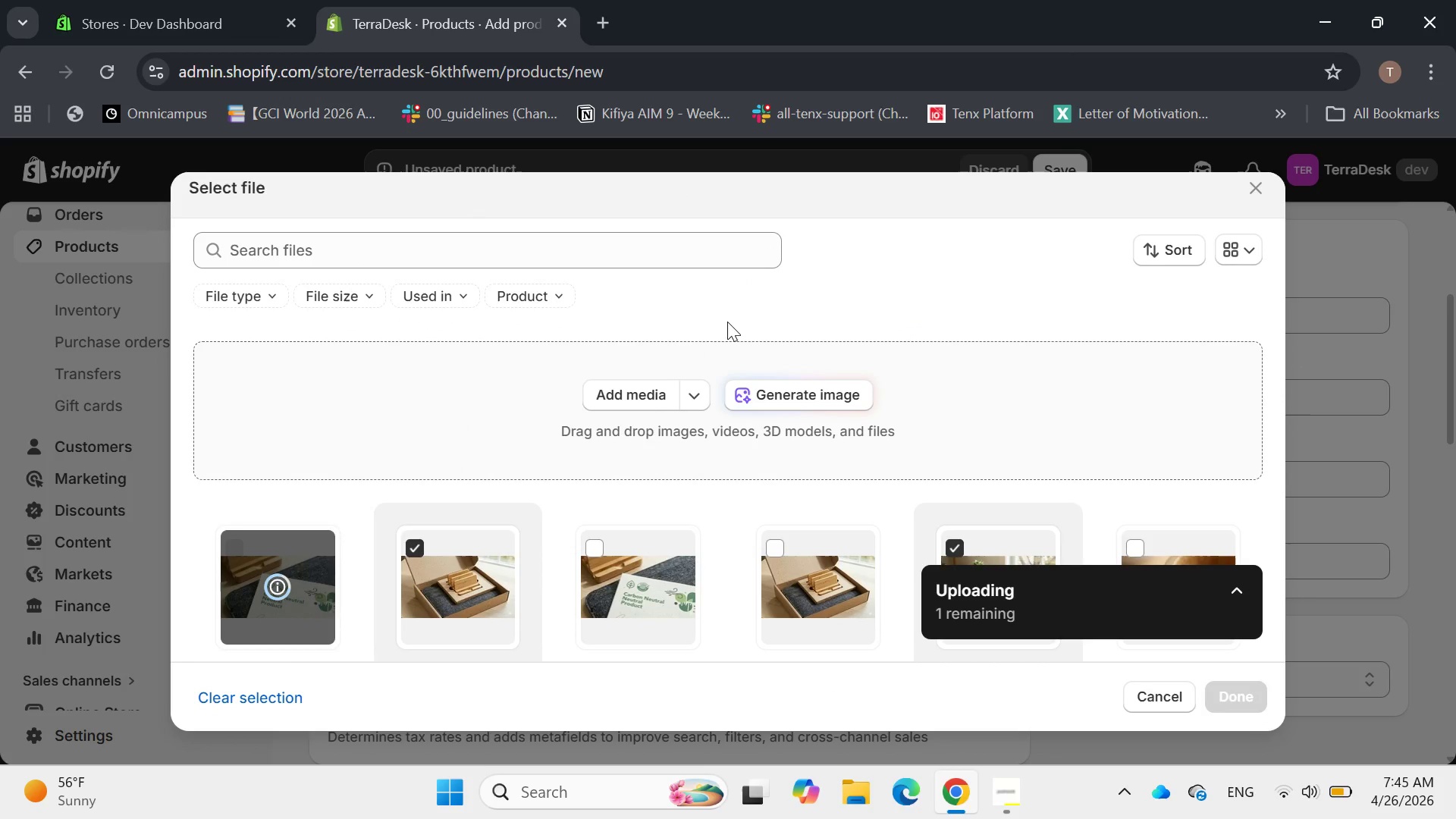 
wait(8.75)
 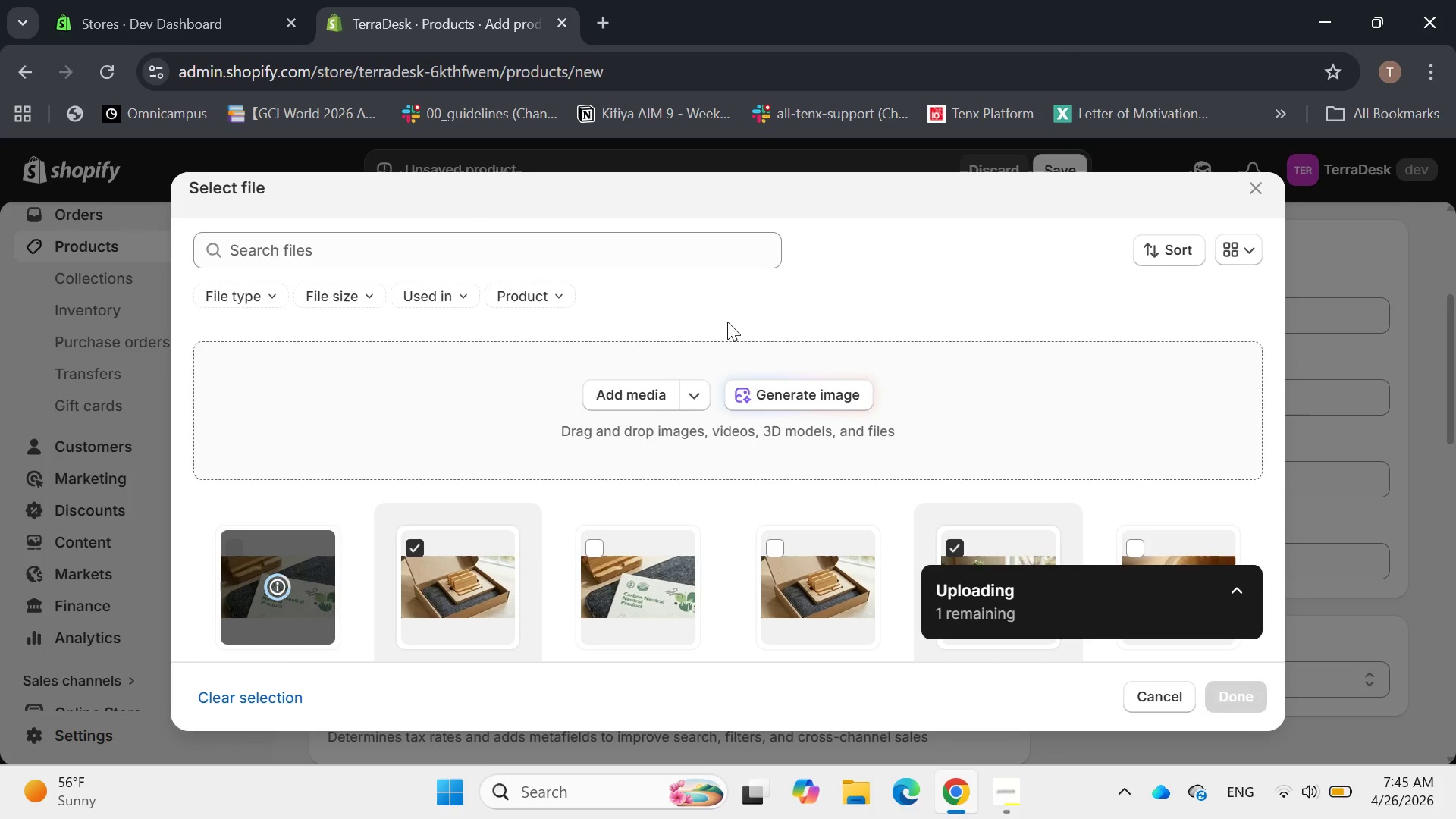 
left_click([1232, 684])
 